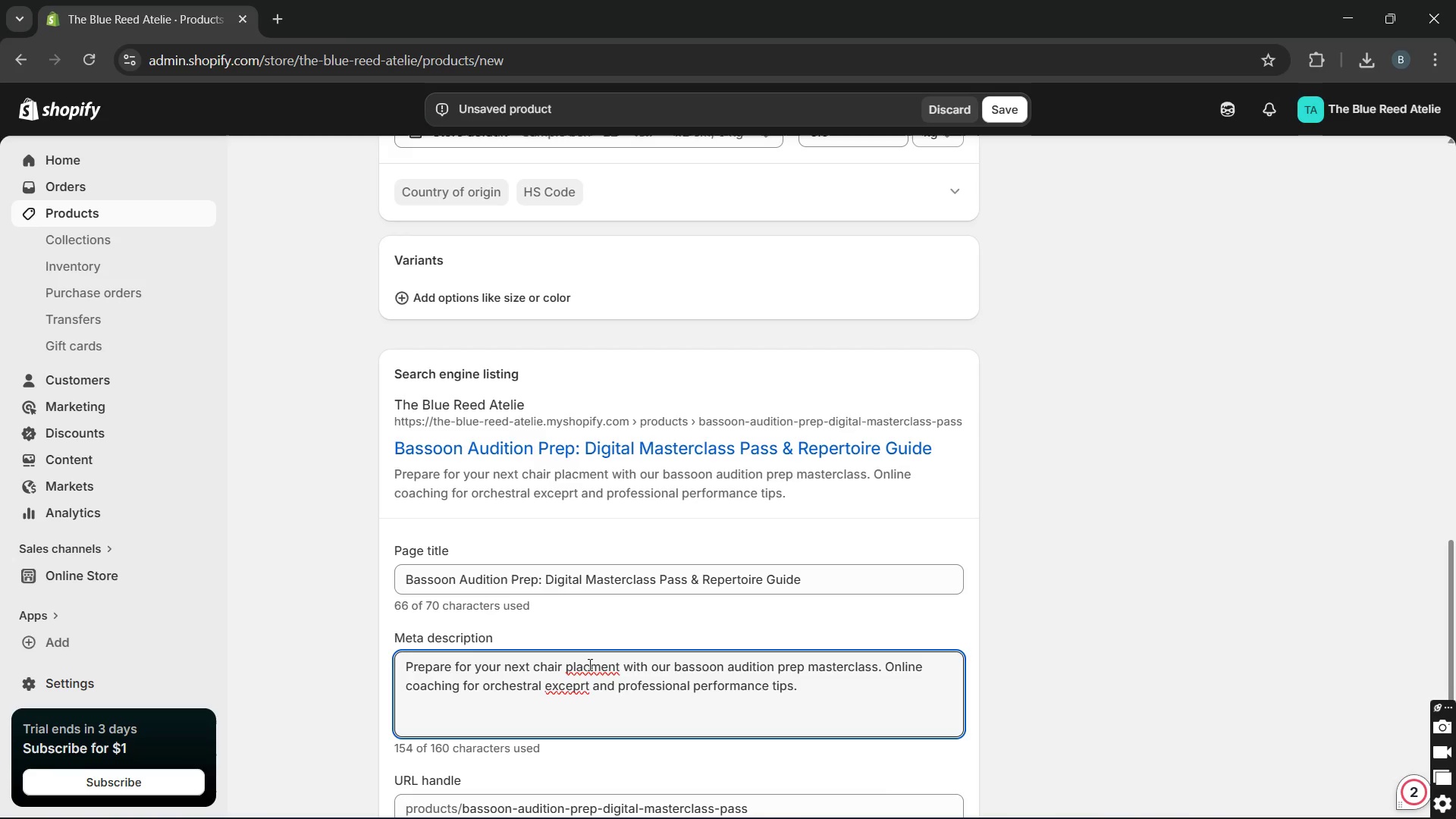 
key(E)
 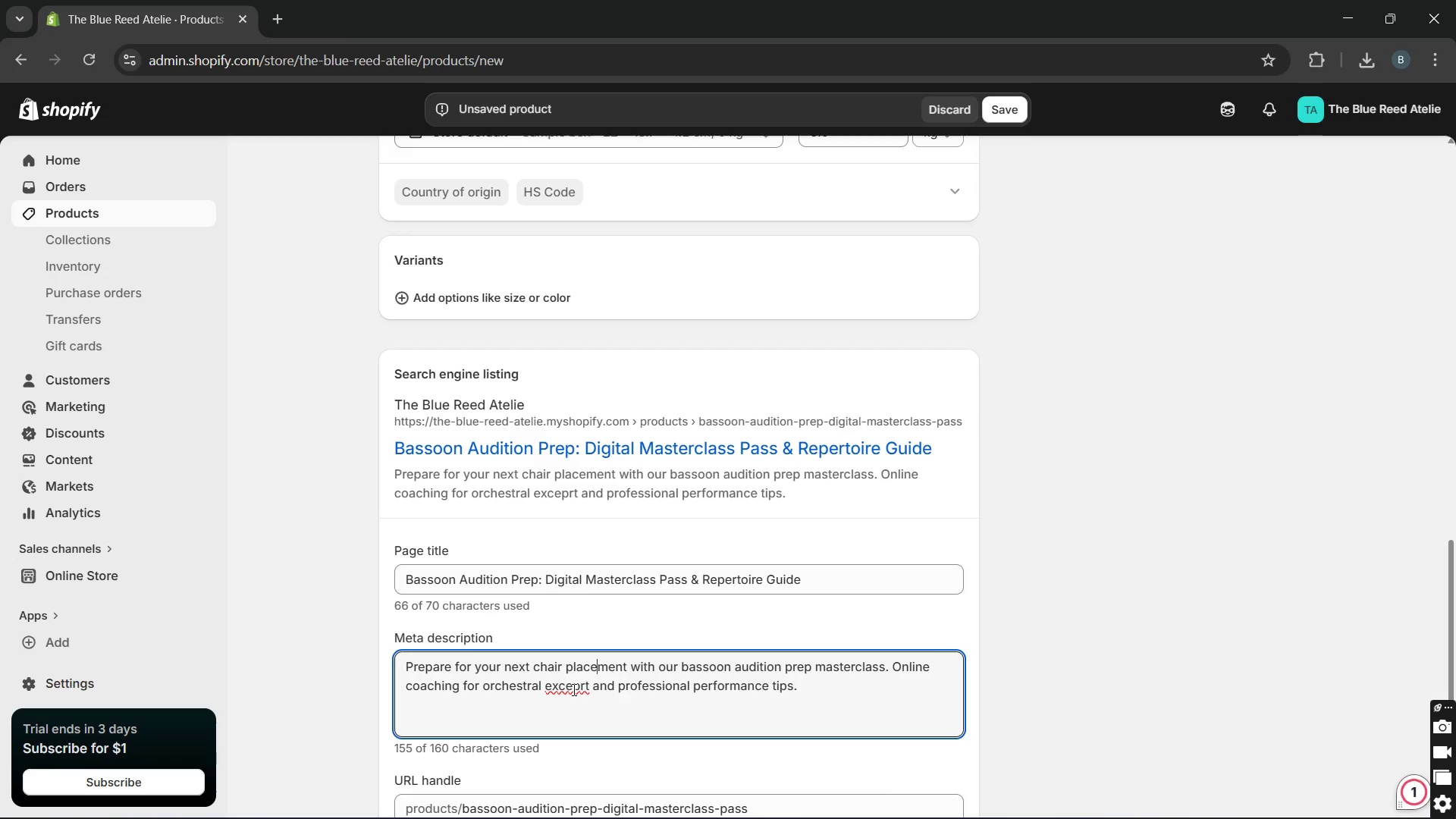 
left_click([573, 689])
 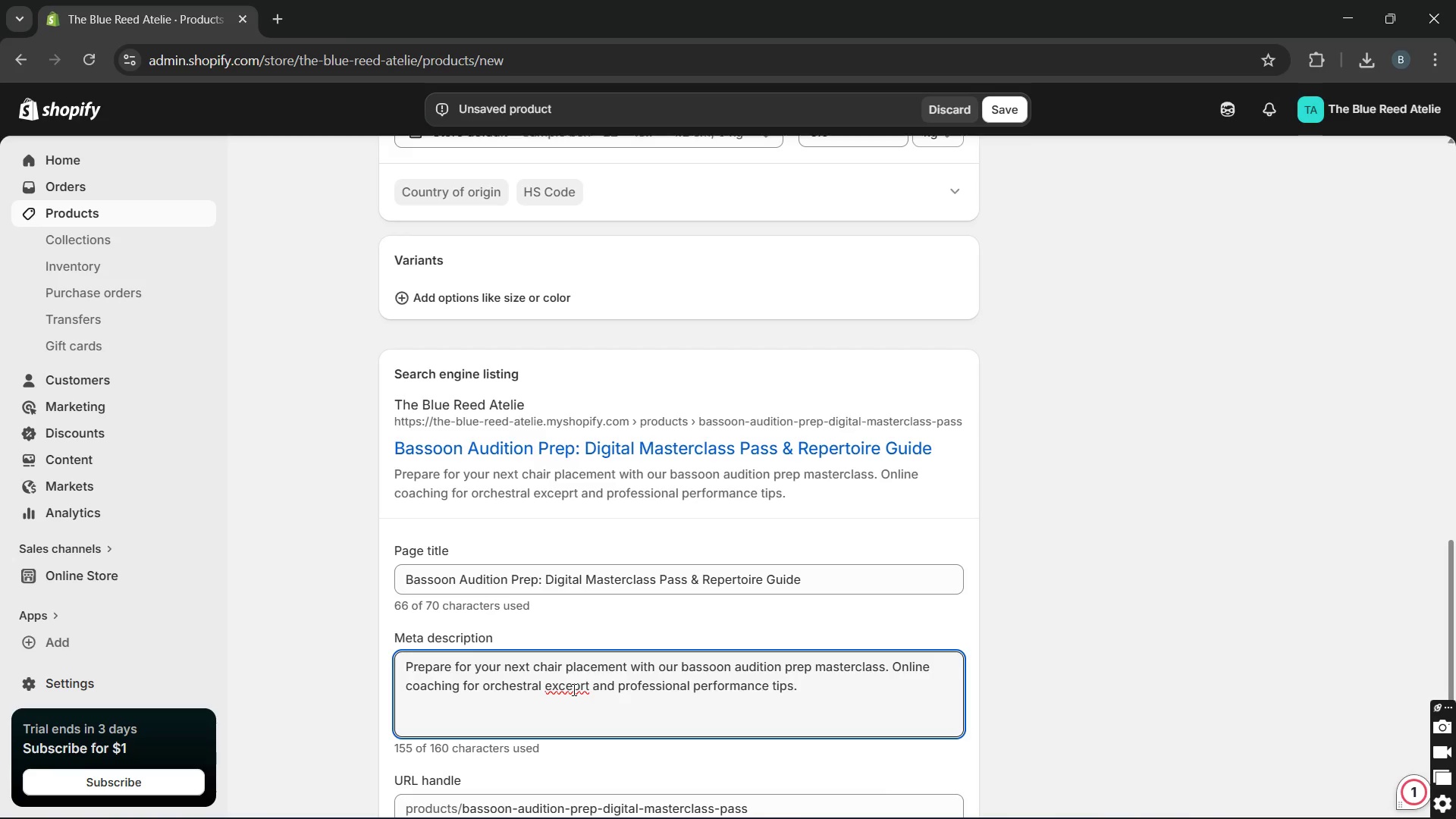 
wait(5.25)
 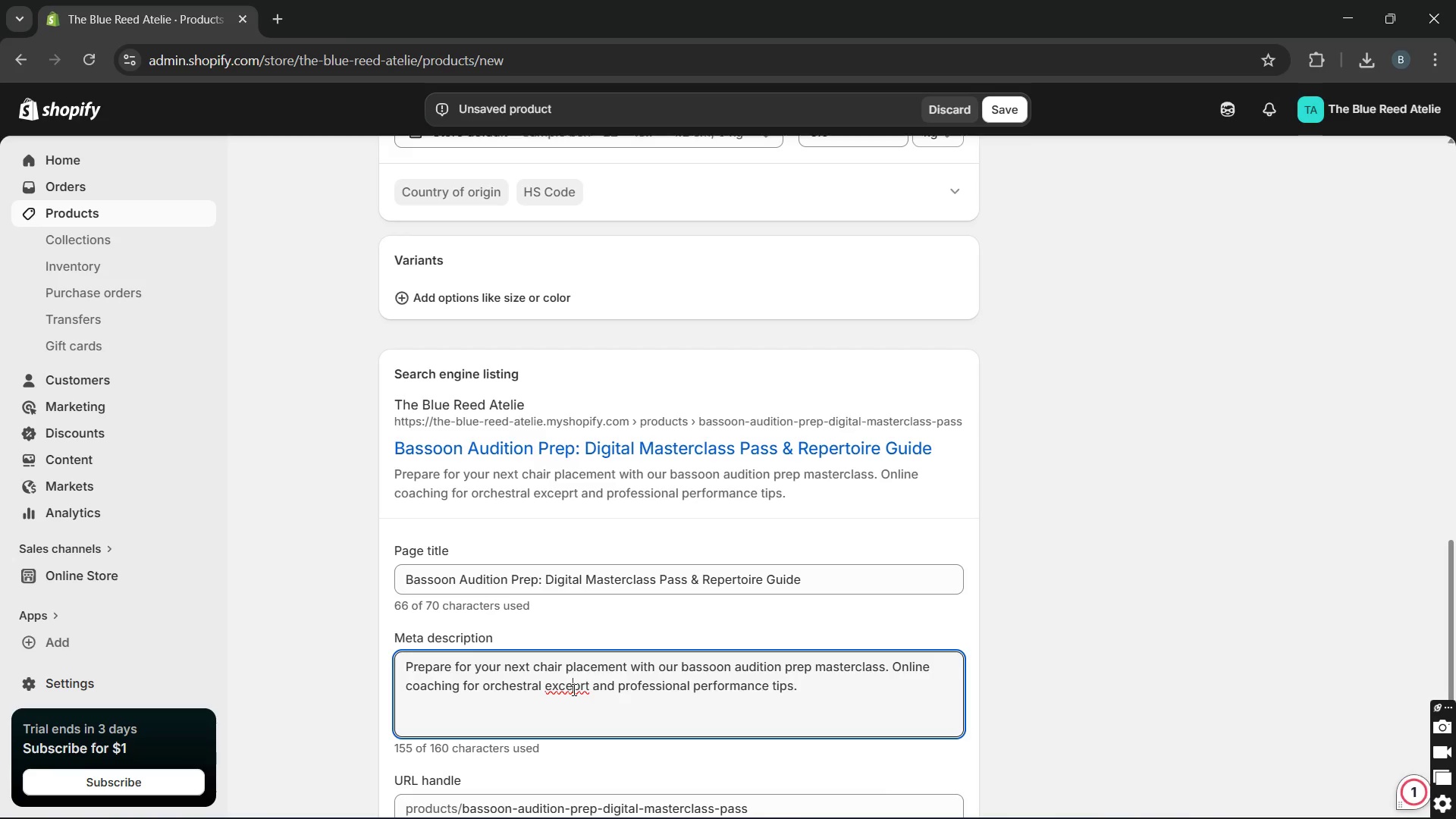 
double_click([573, 689])
 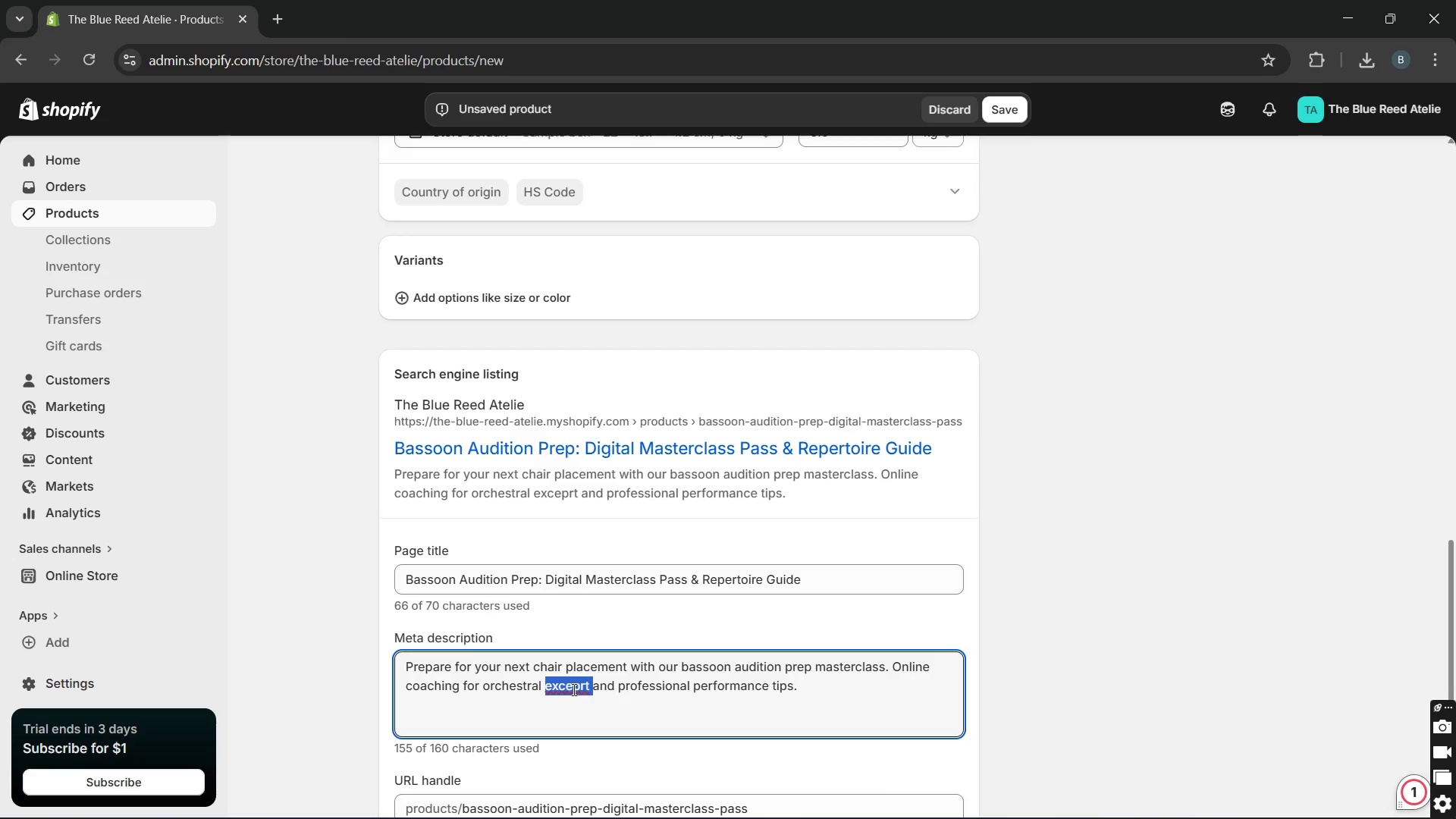 
type(ec)
key(Backspace)
type(xcerpts )
 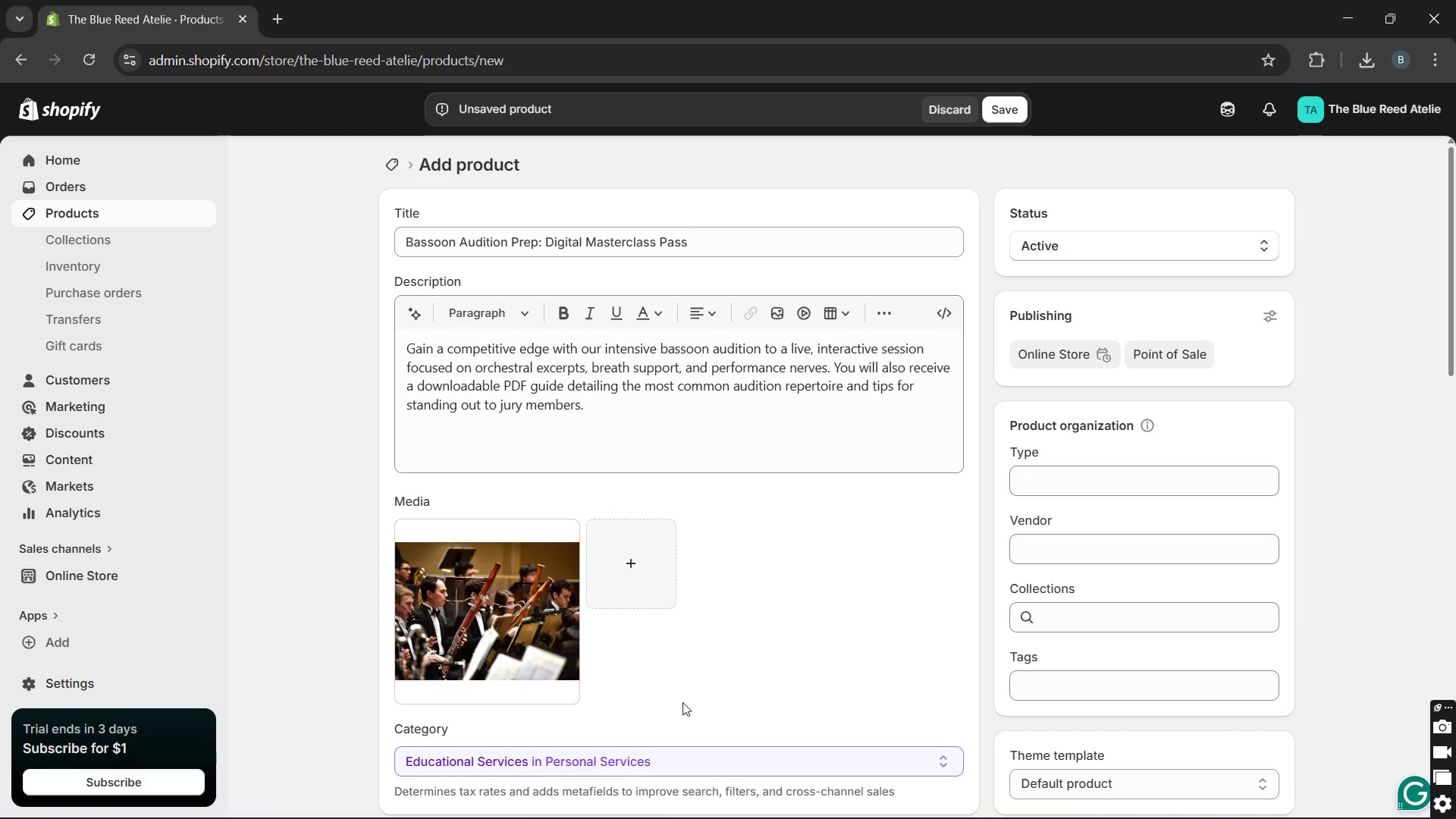 
wait(6.67)
 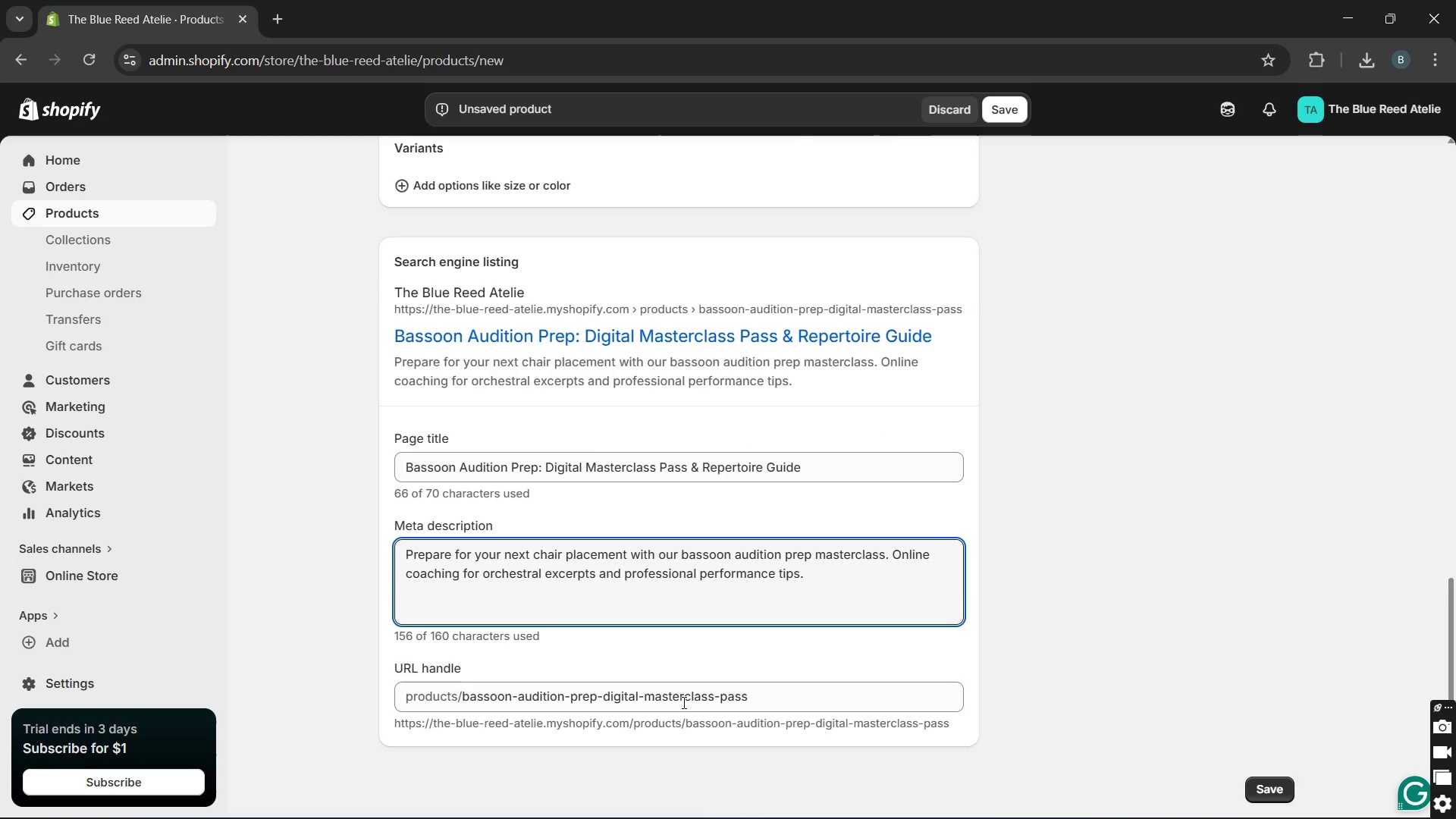 
left_click([1084, 485])
 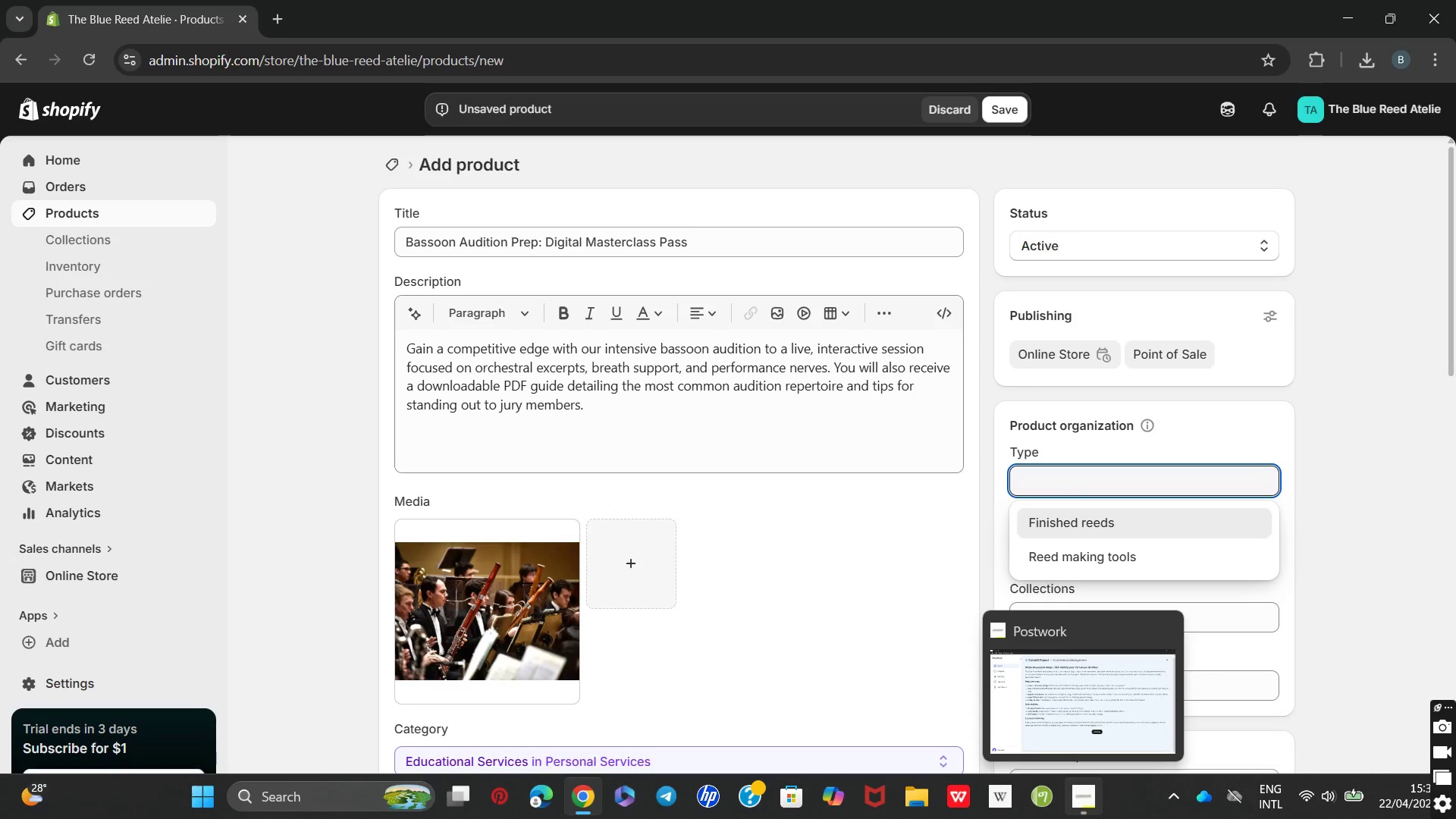 
wait(6.83)
 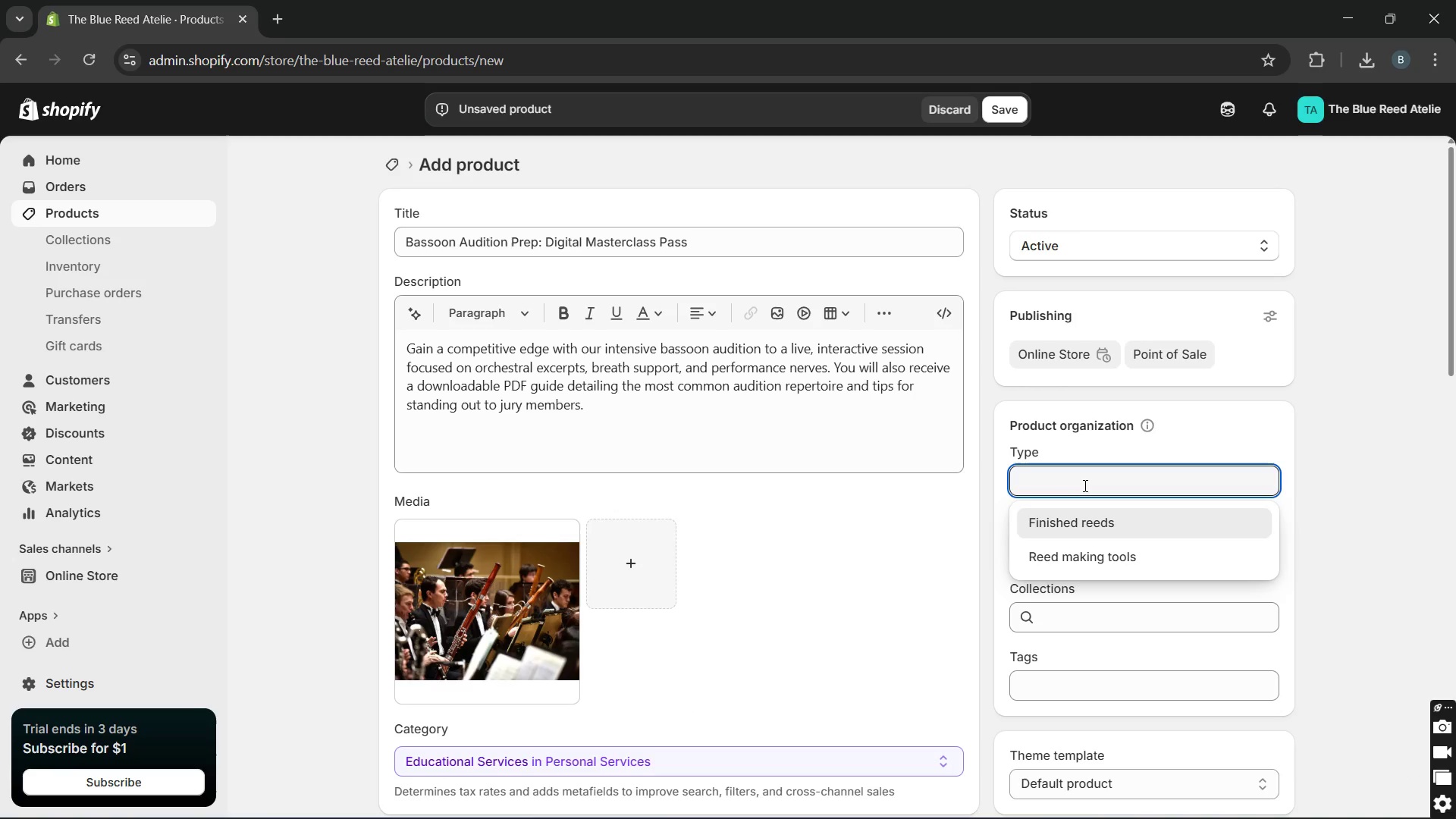 
type(Digital service)
 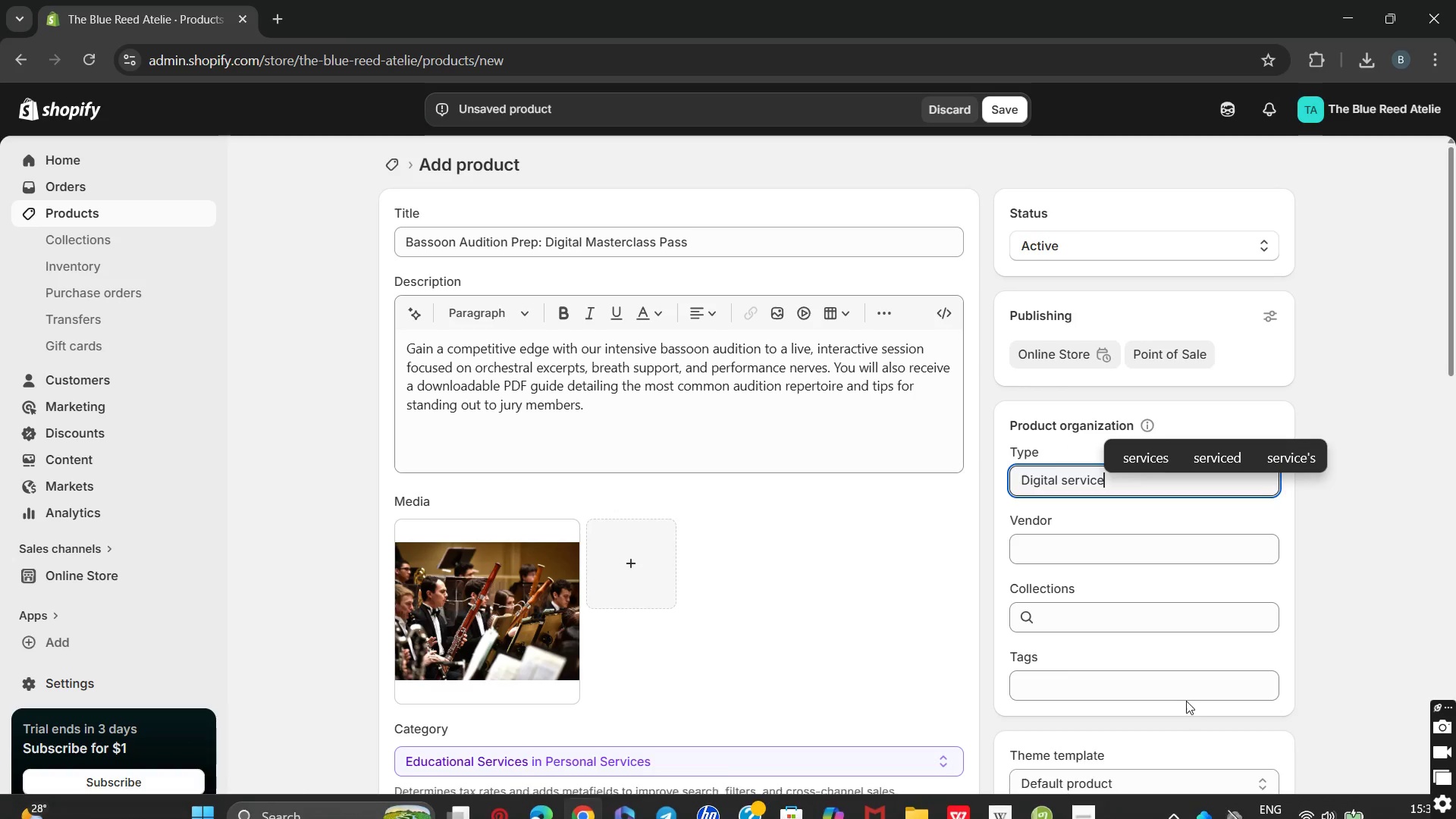 
left_click([1185, 700])
 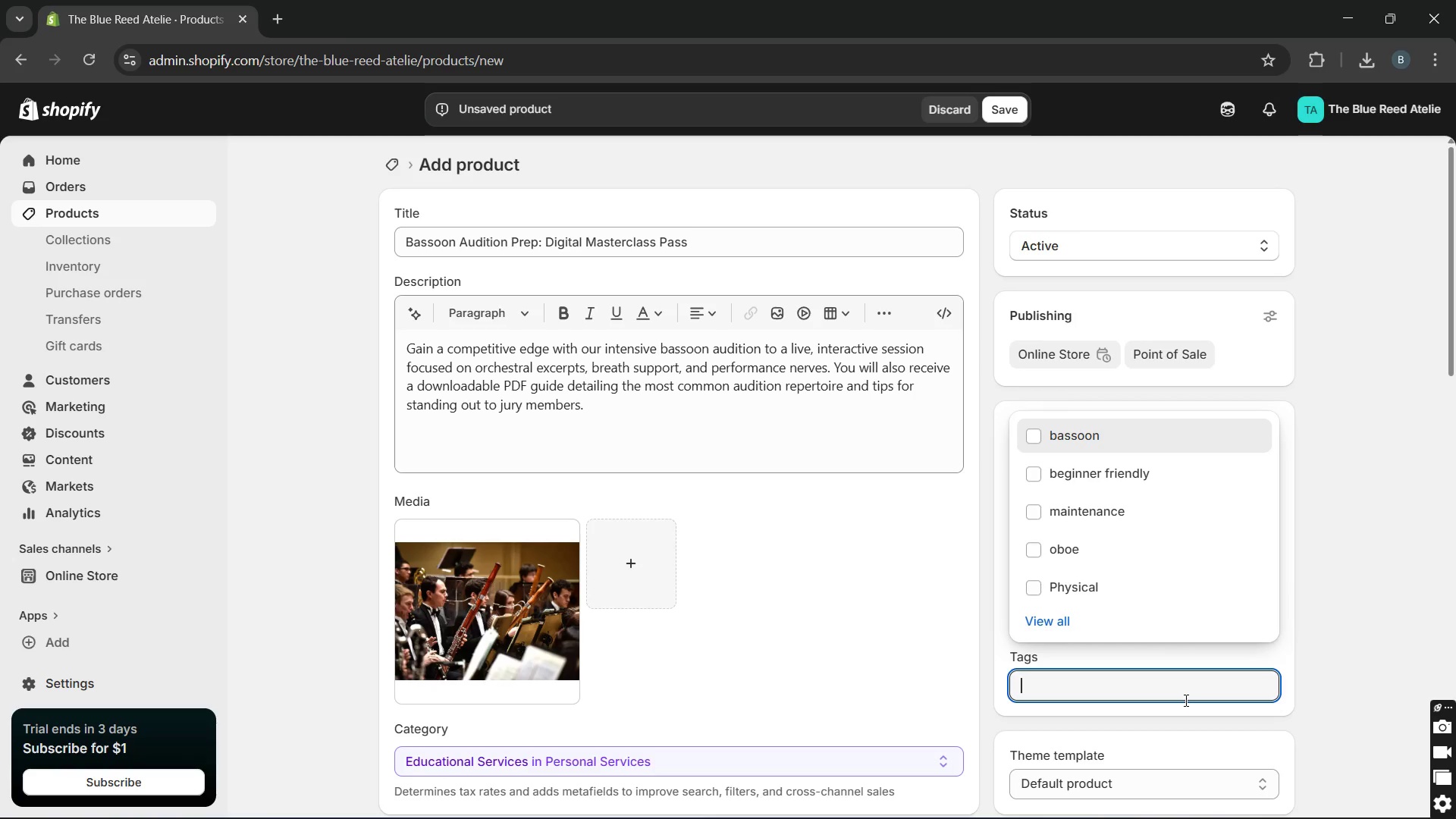 
wait(5.88)
 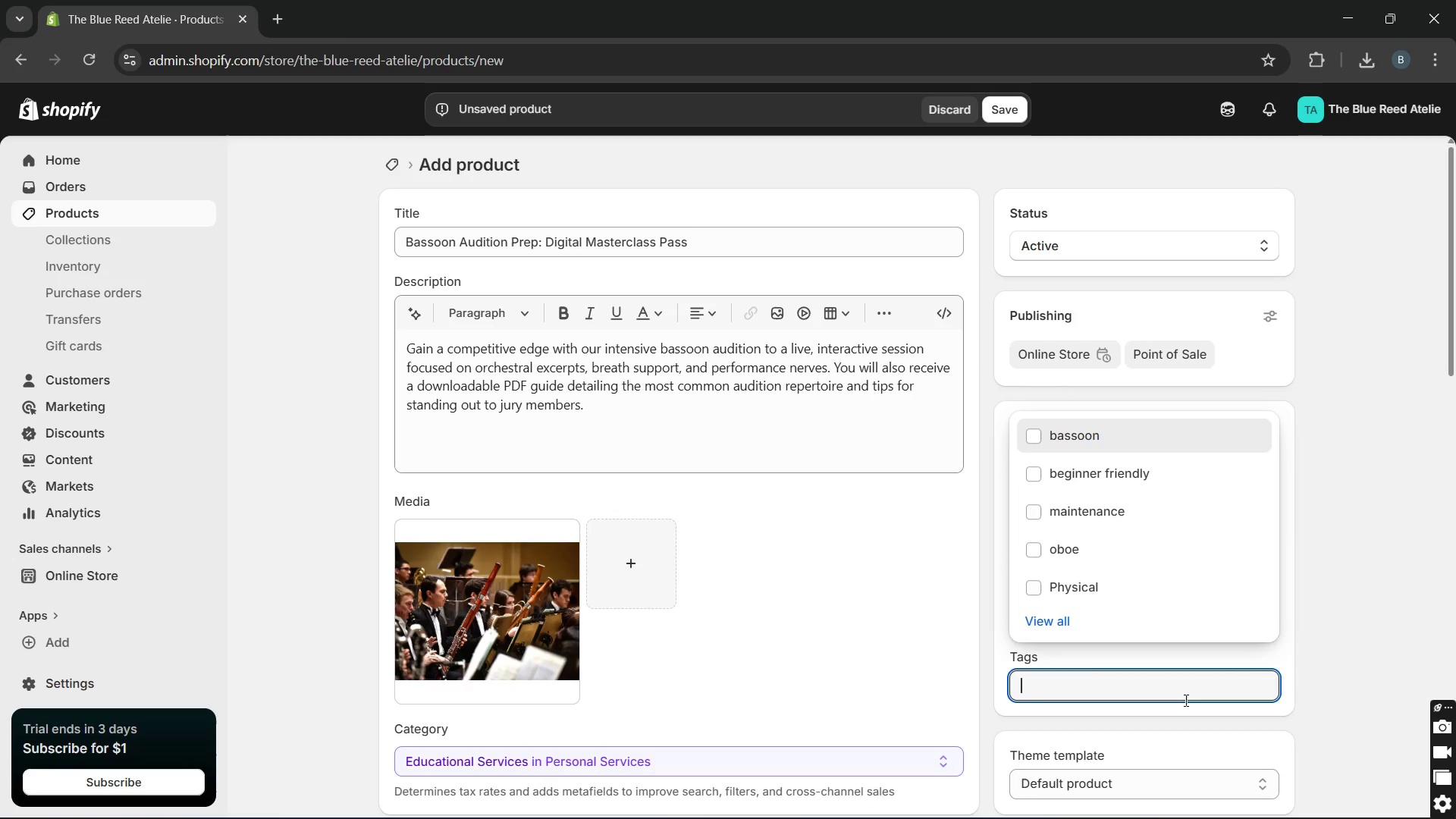 
type(Digital, oboe, )
 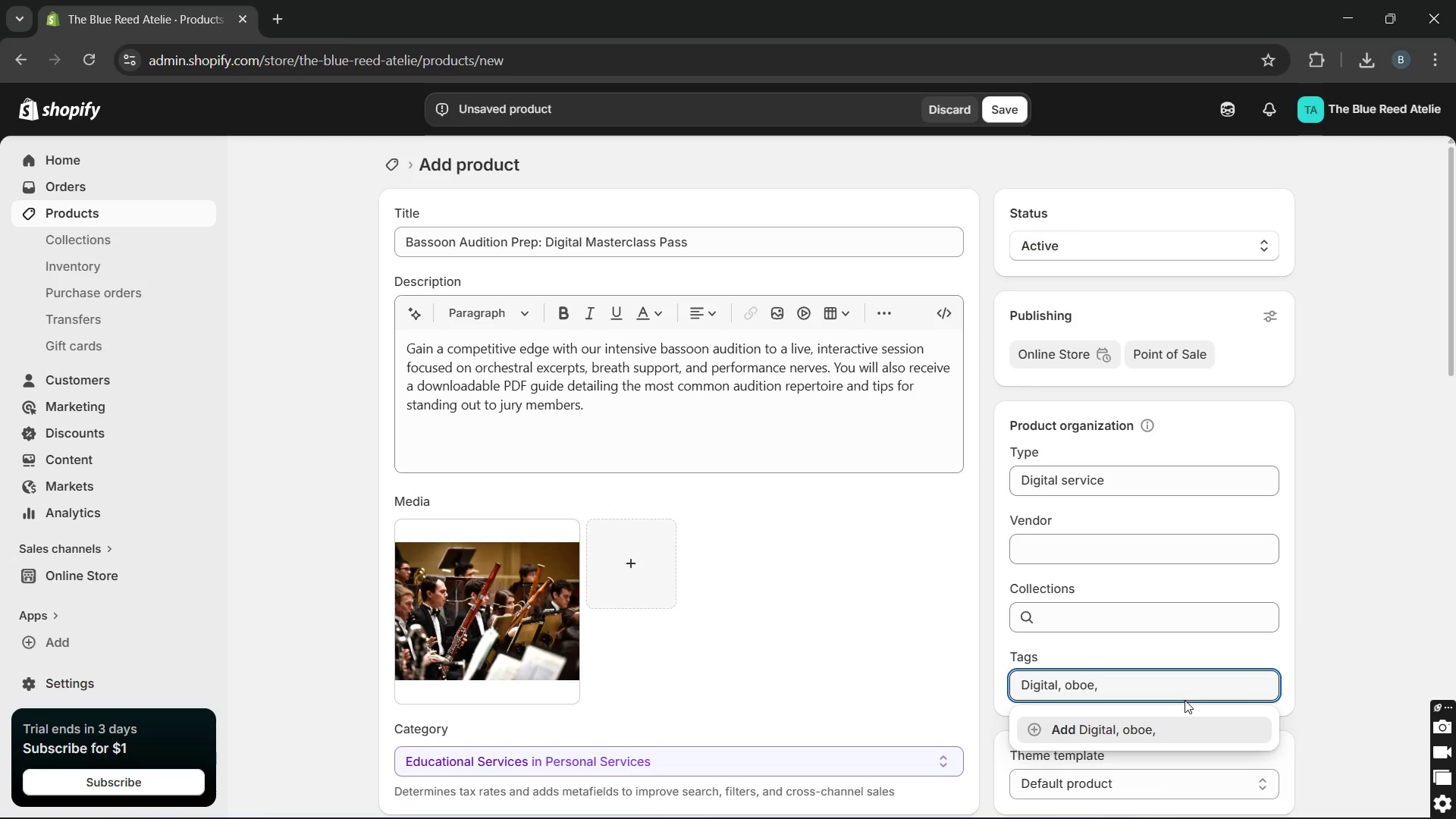 
key(Backspace)
key(Backspace)
key(Backspace)
key(Backspace)
key(Backspace)
key(Backspace)
type(B)
key(Backspace)
type(bassoon, )
 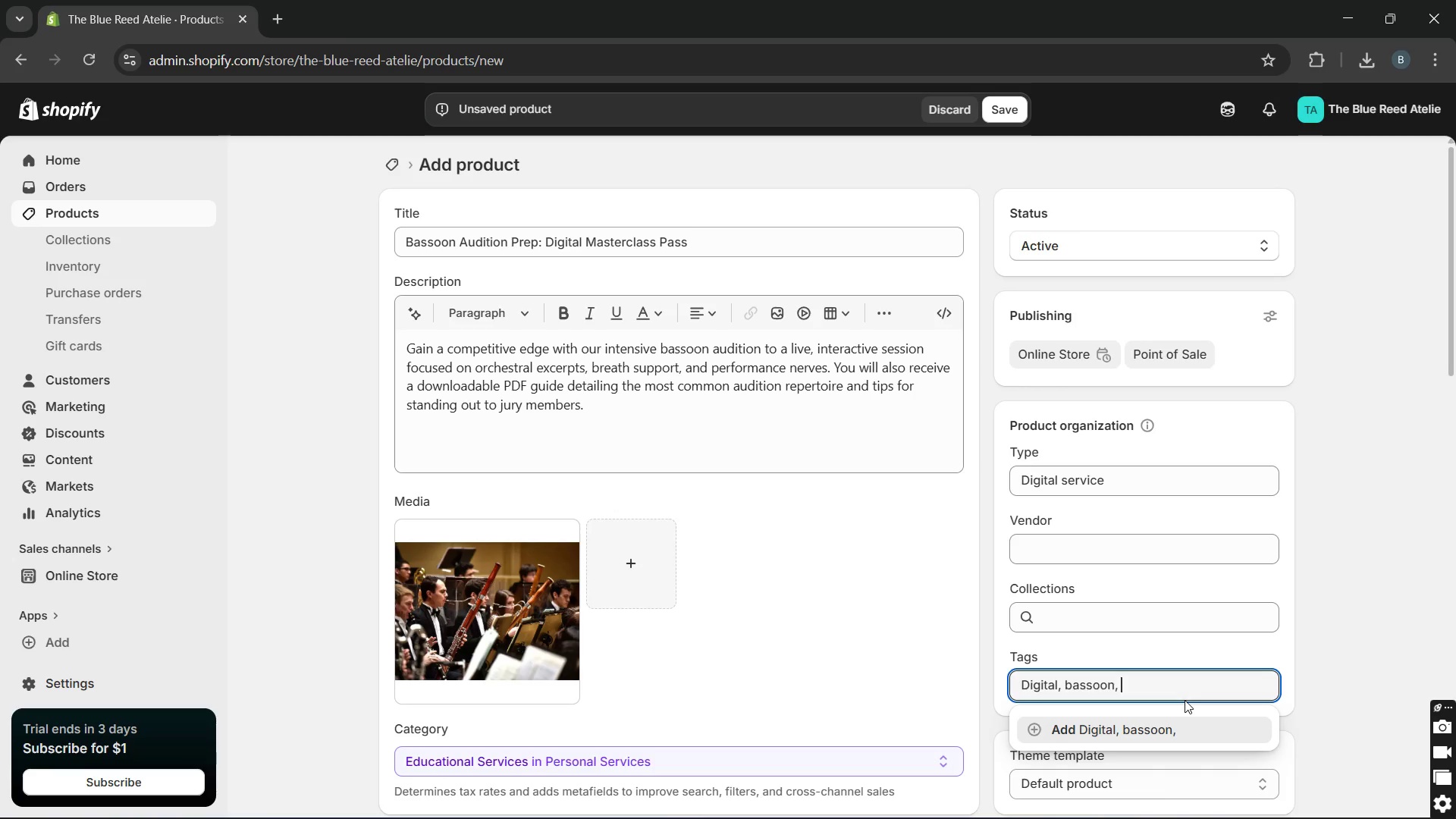 
wait(11.52)
 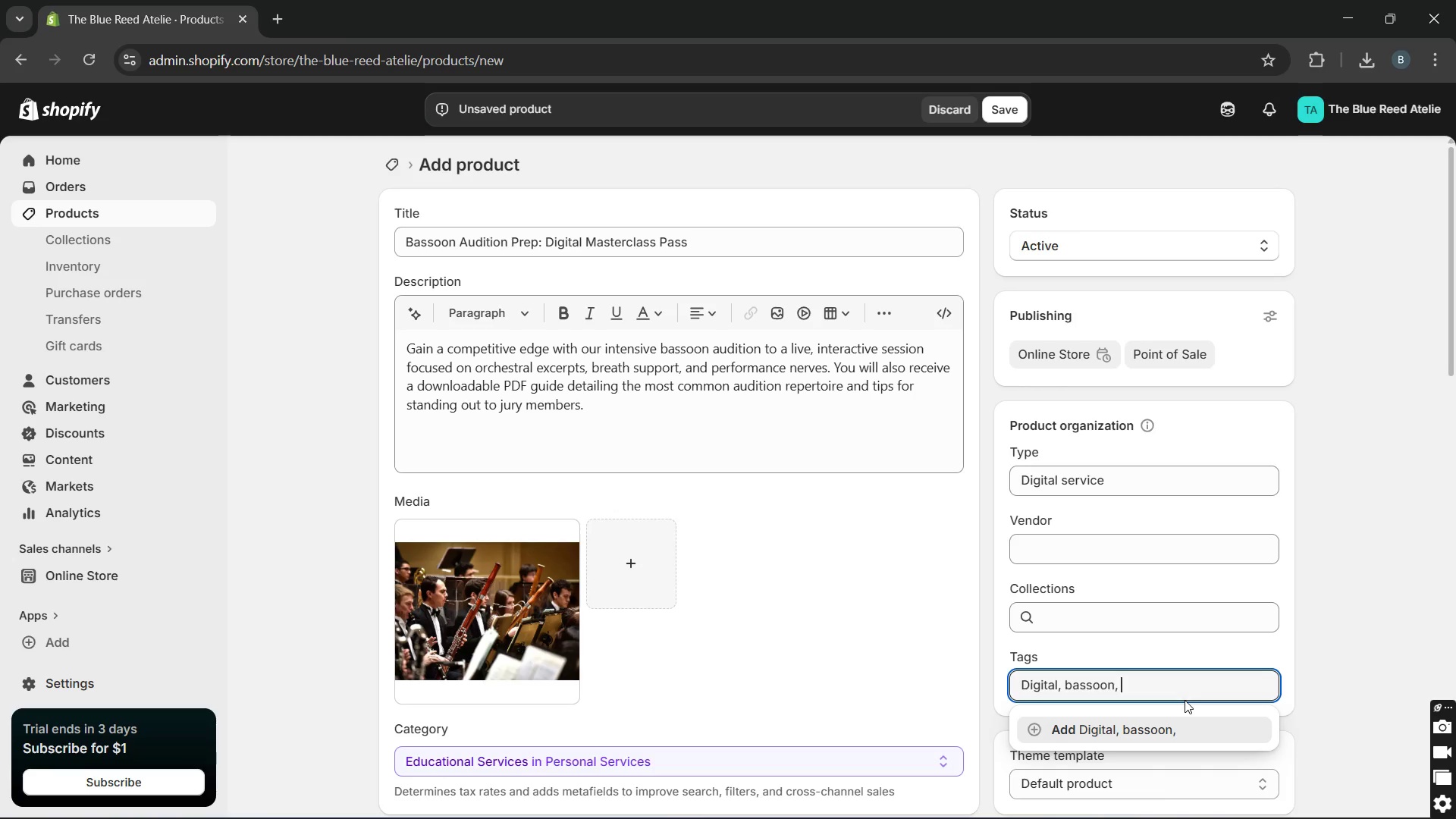 
type(audition)
 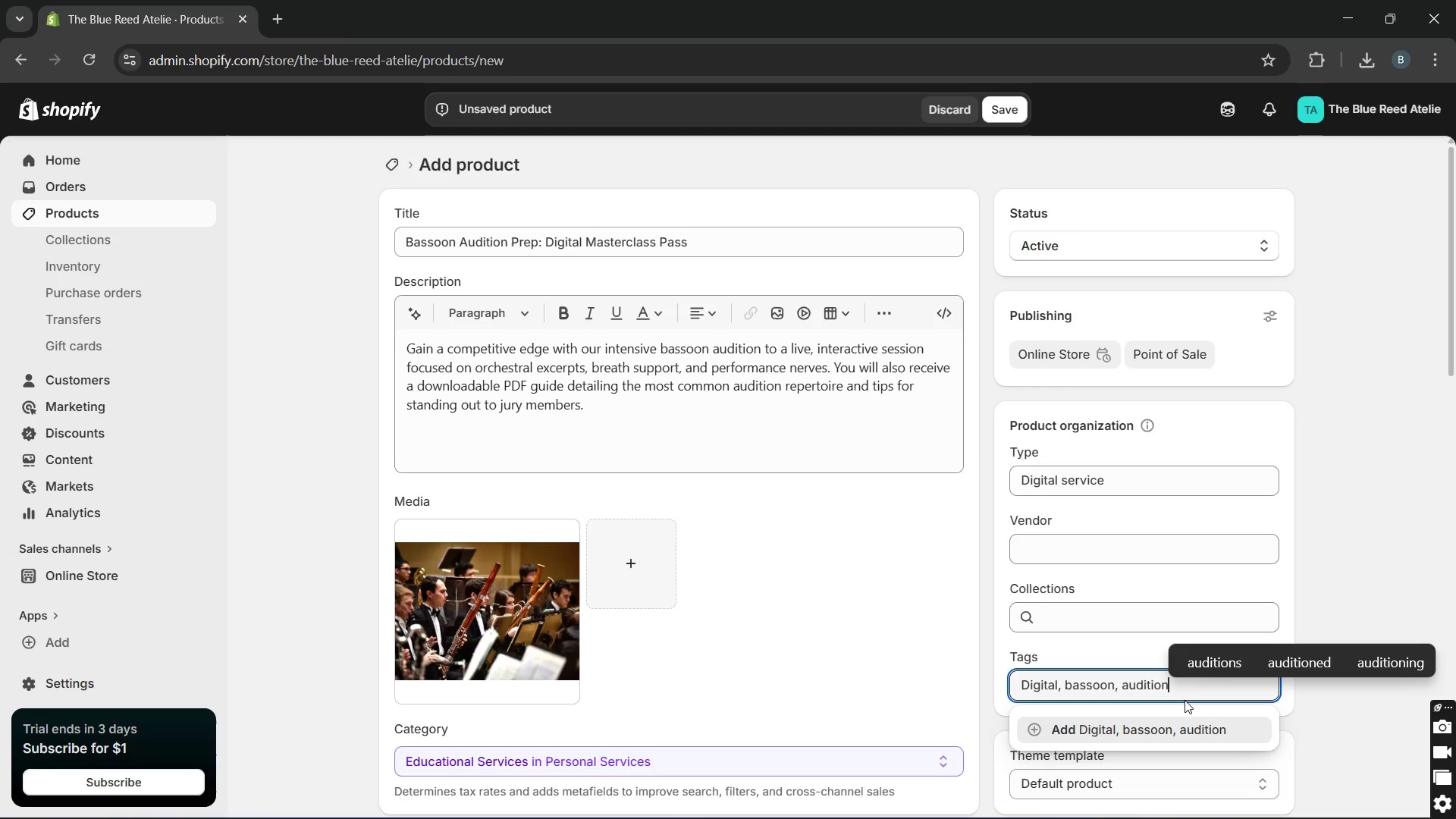 
wait(128.02)
 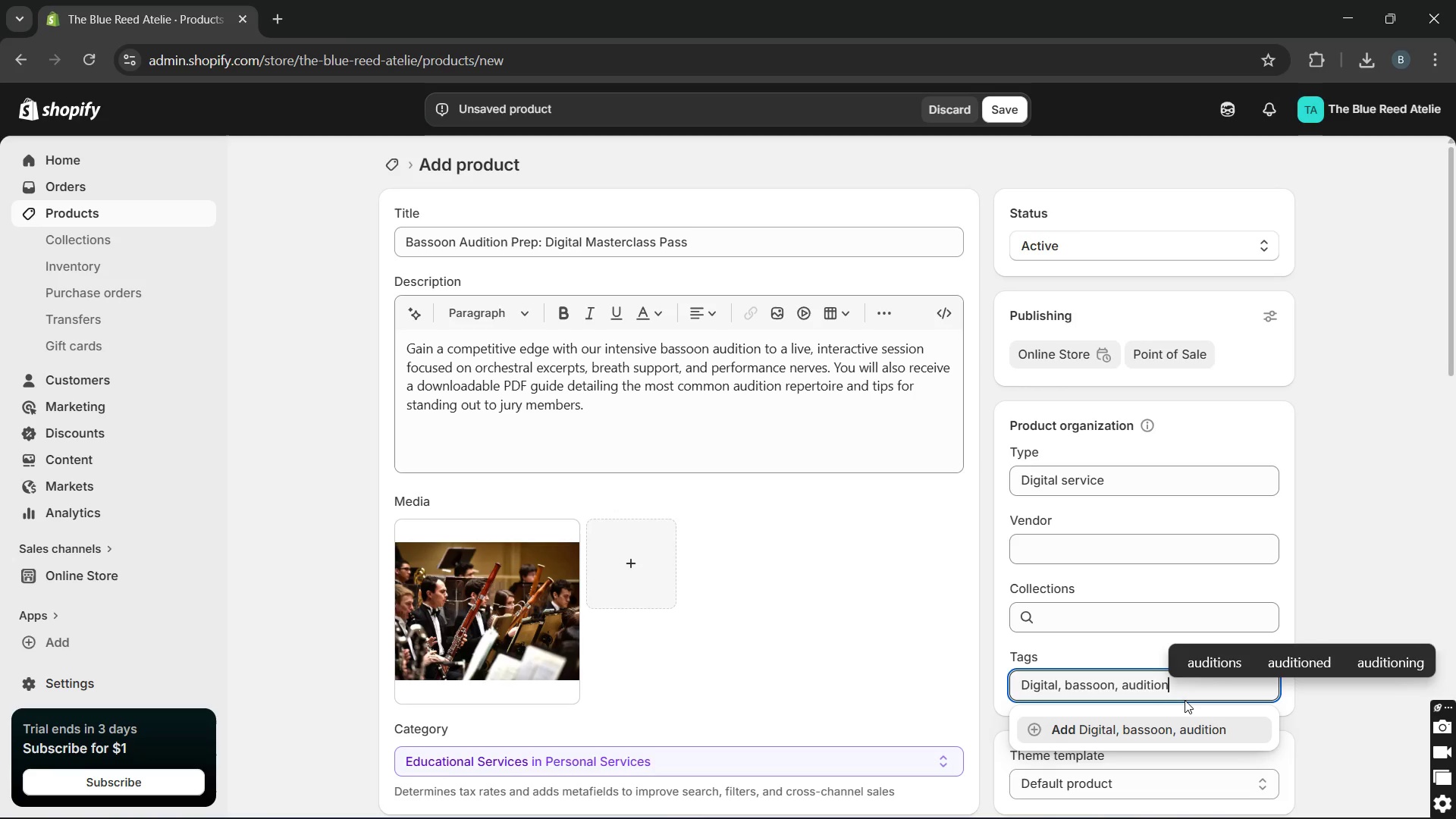 
type( prep)
 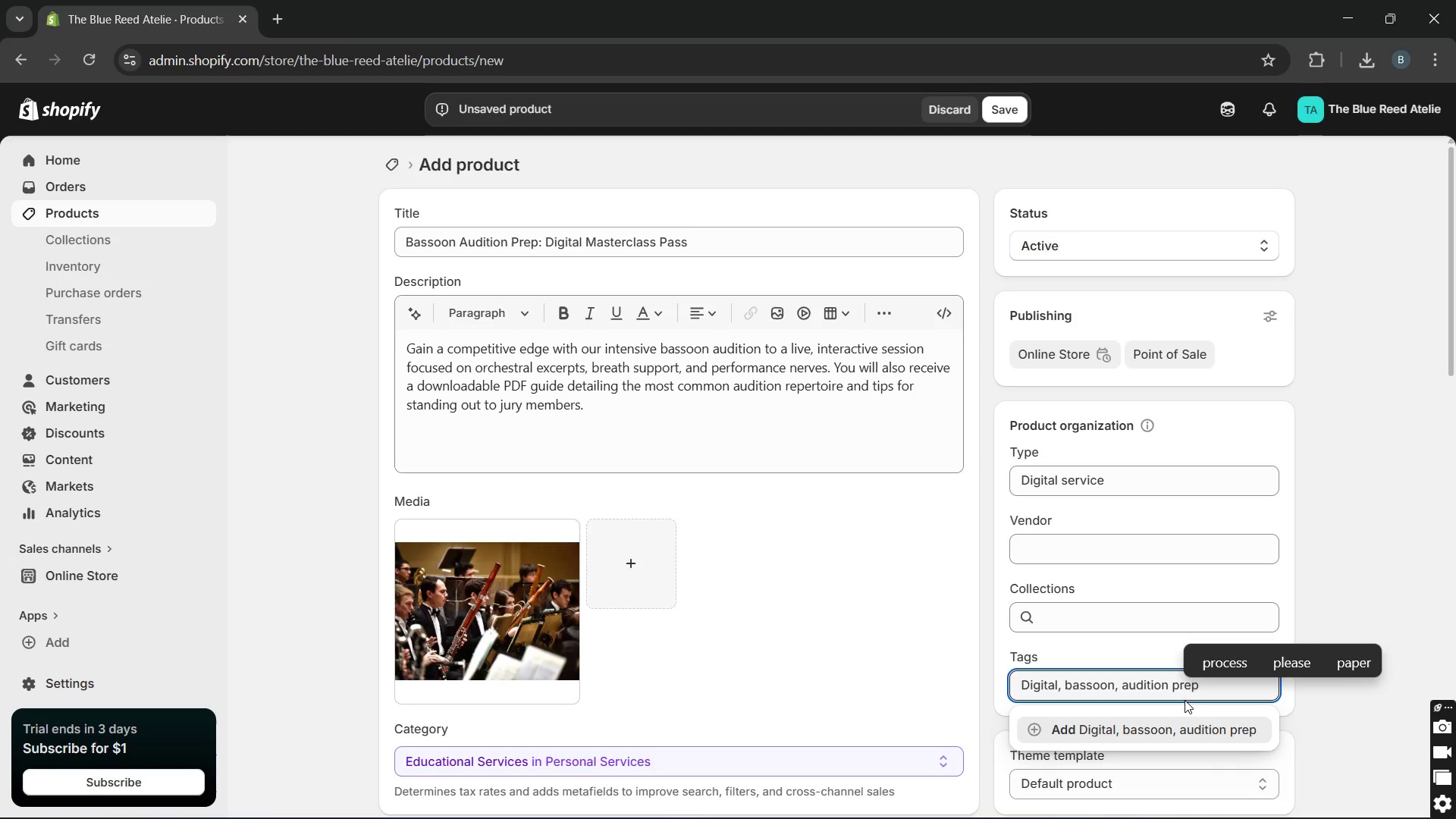 
wait(6.98)
 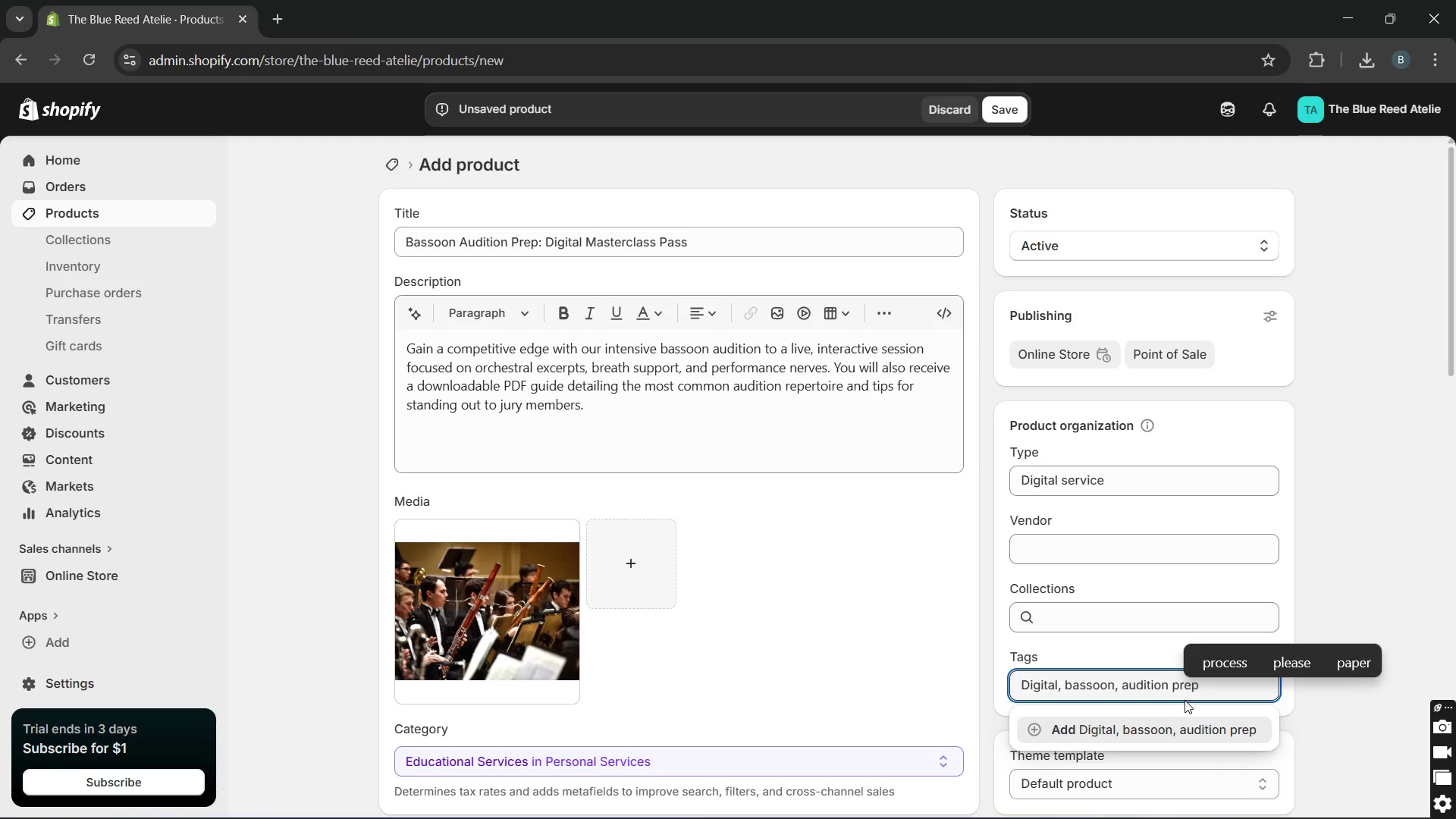 
type(, educational, master c)
 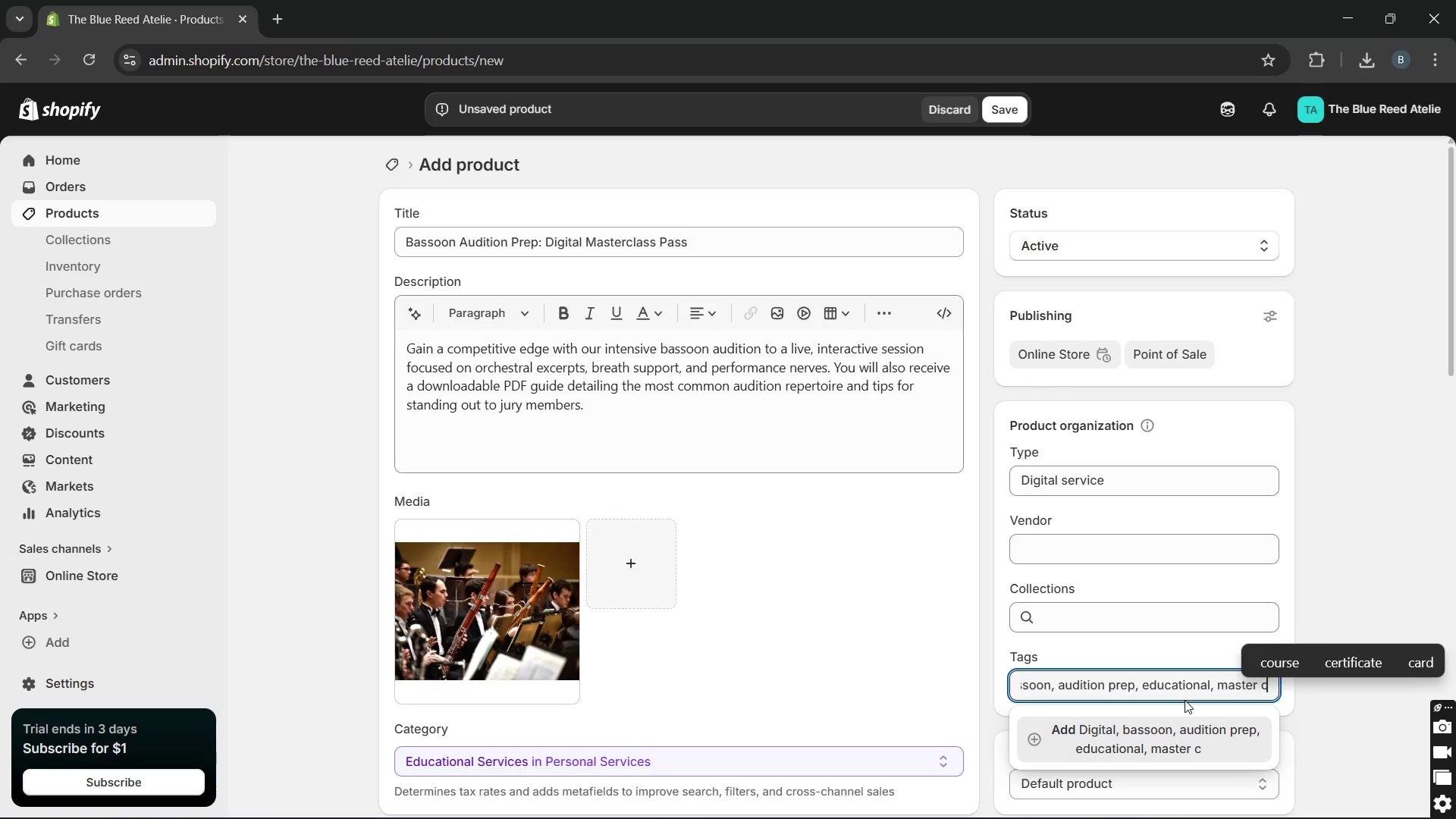 
key(Backspace)
key(Backspace)
type(class, )
 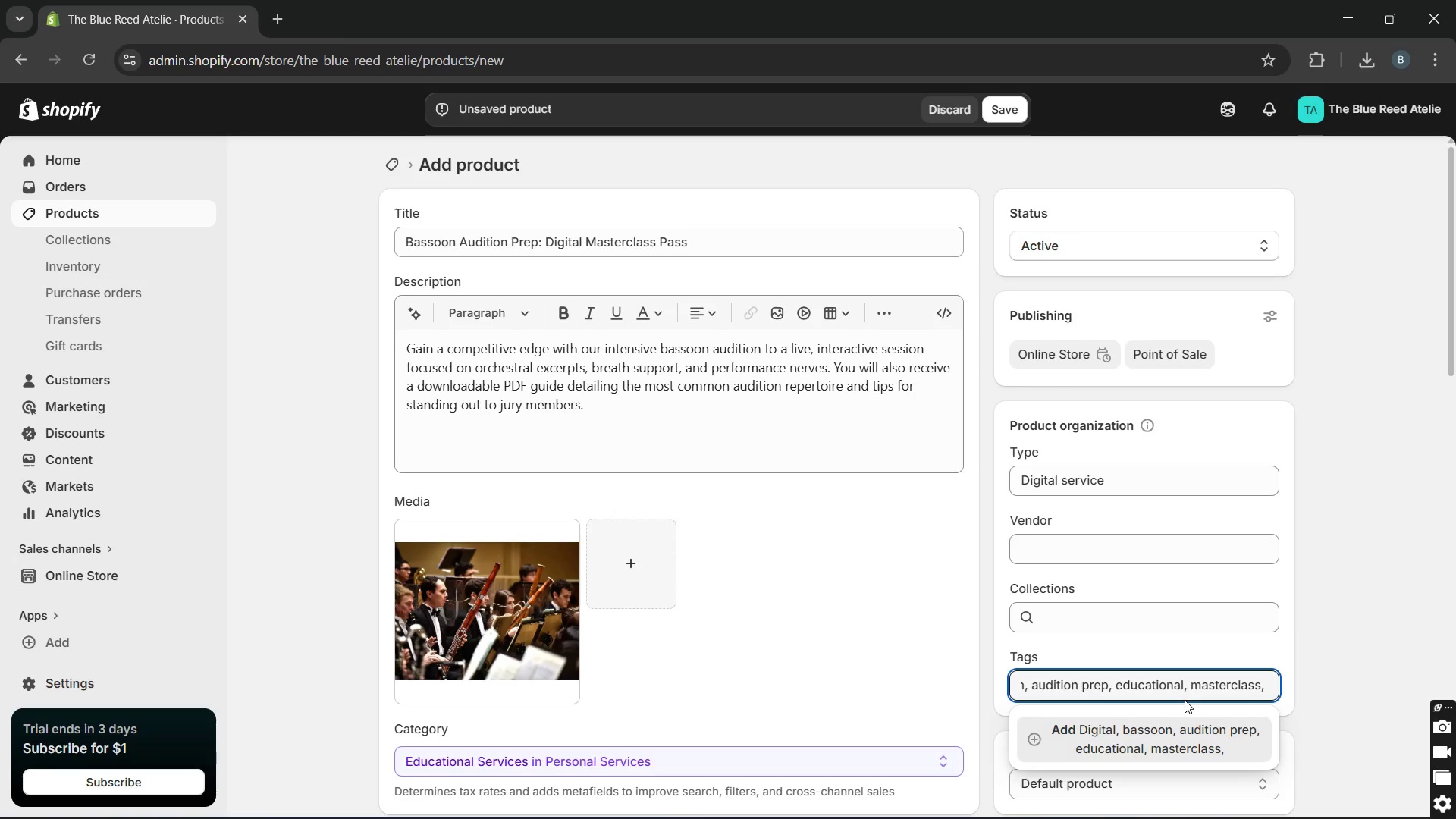 
wait(5.11)
 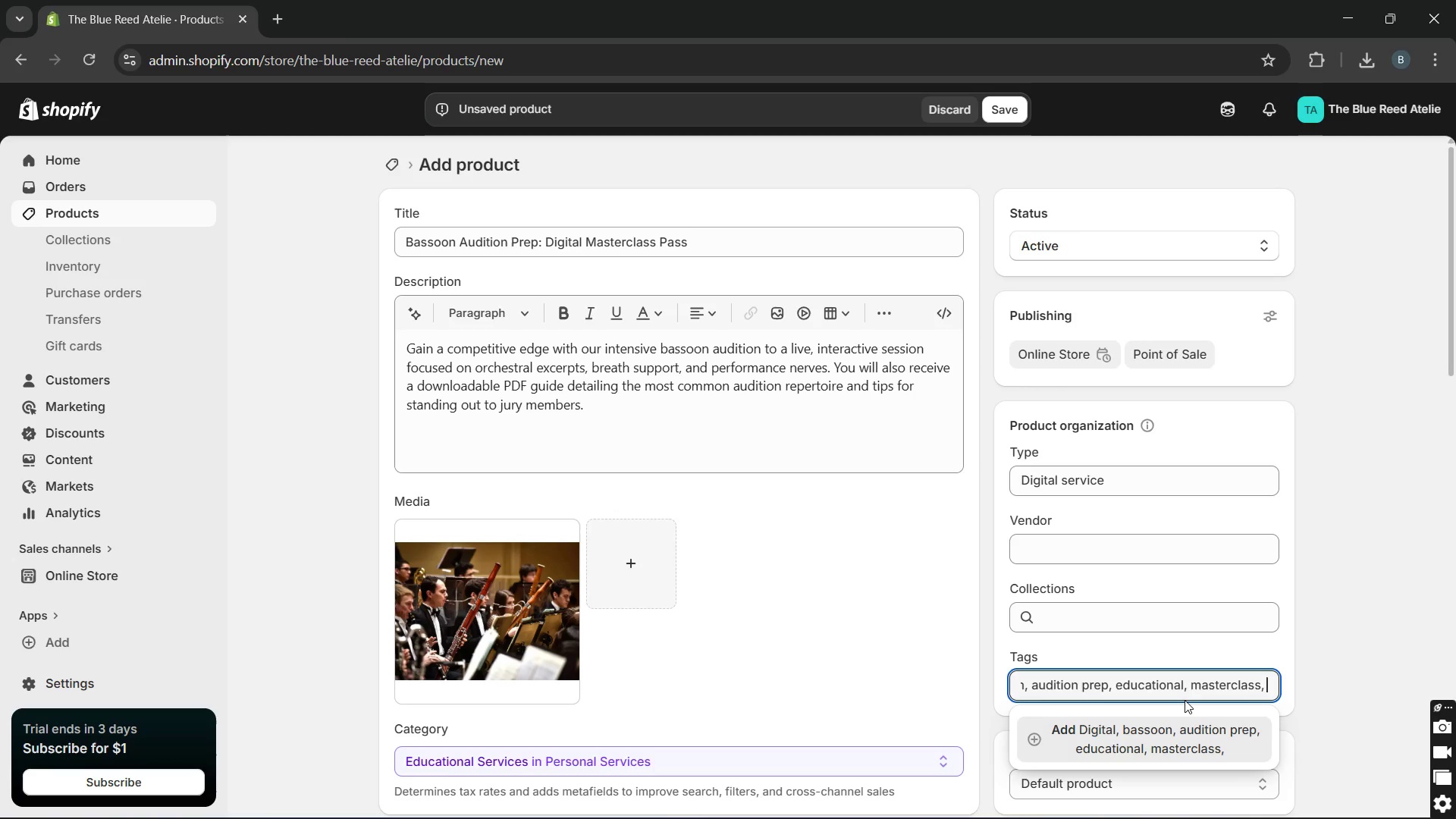 
type(video access, )
 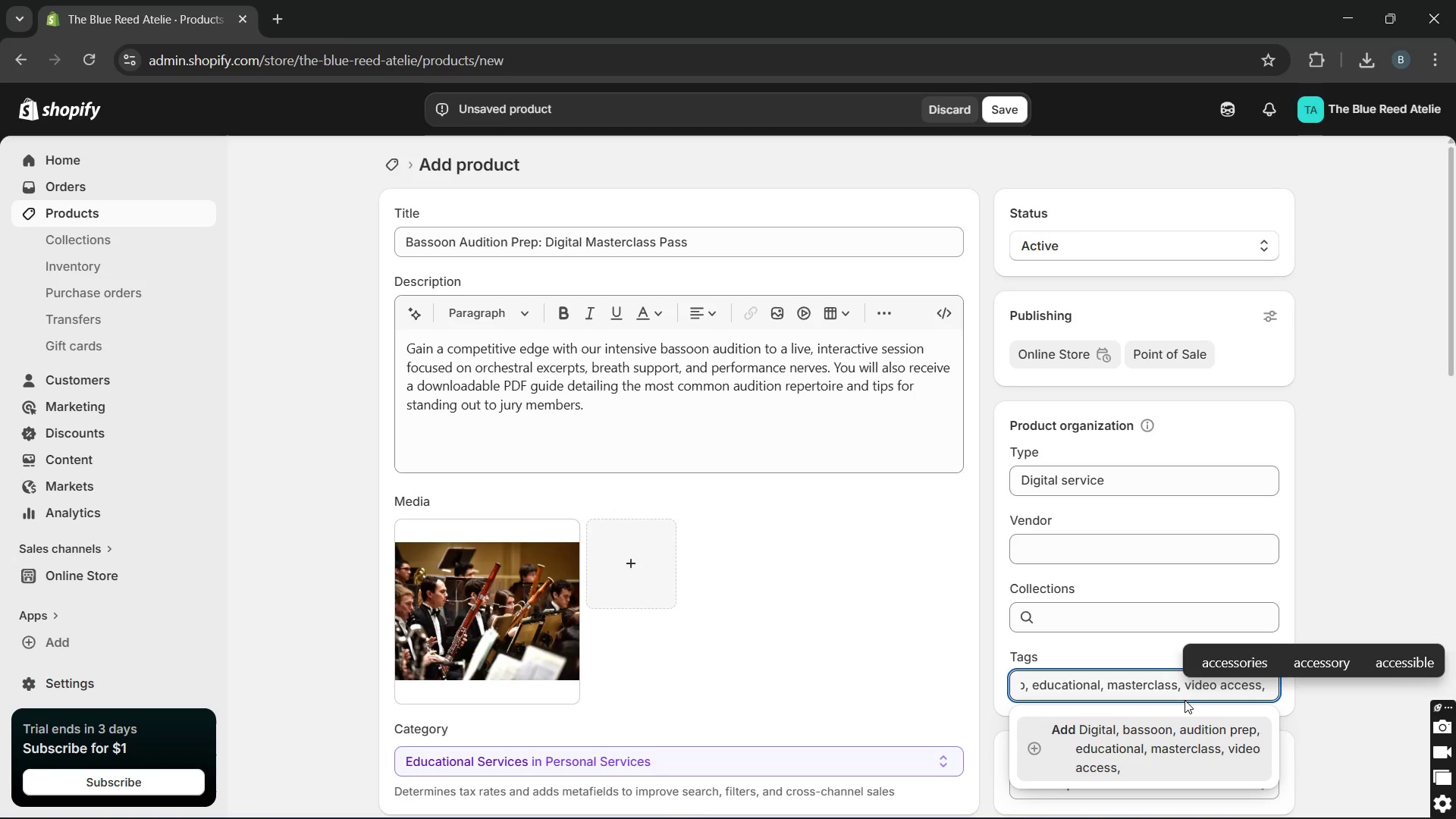 
wait(5.41)
 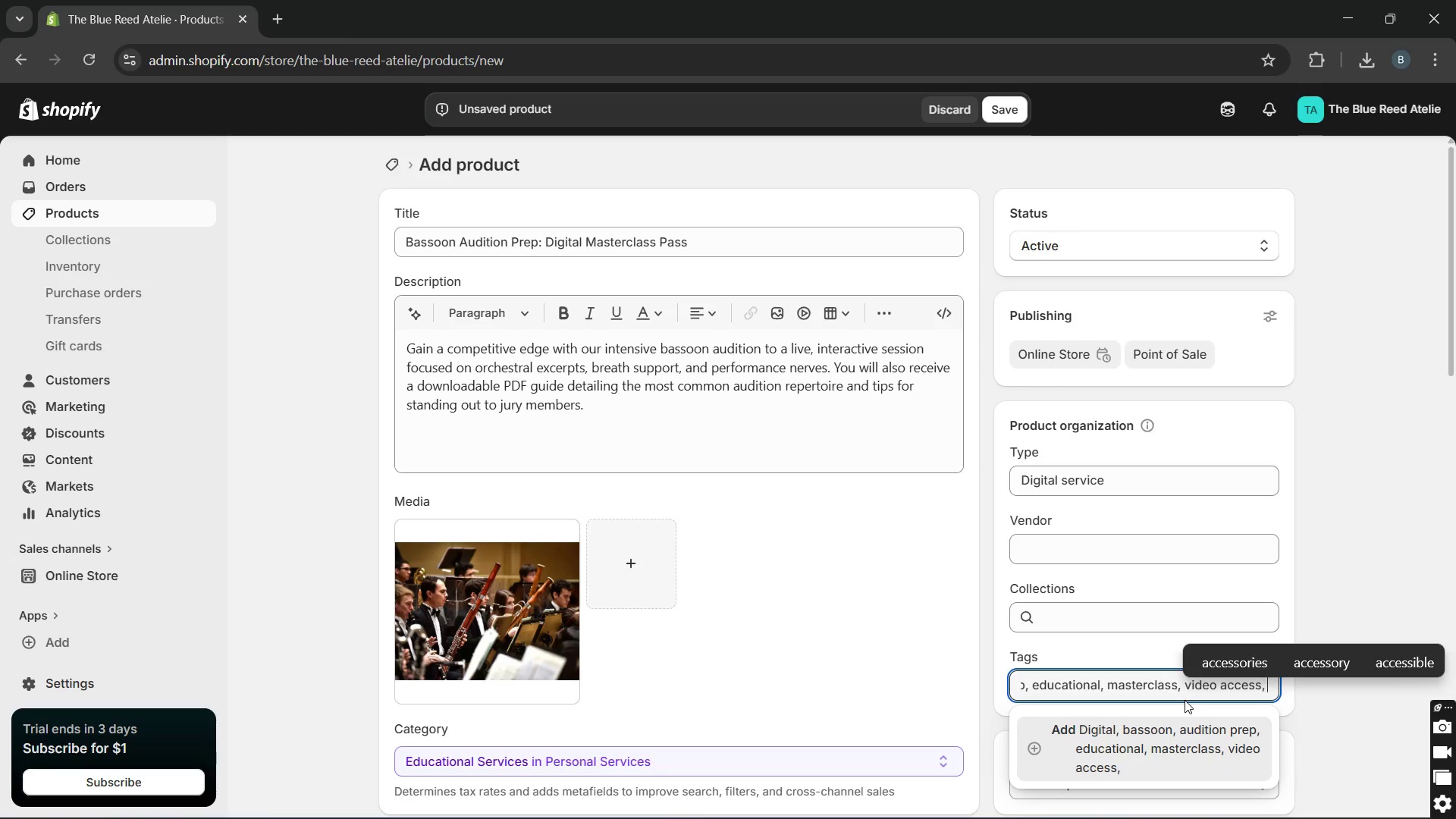 
key(Enter)
 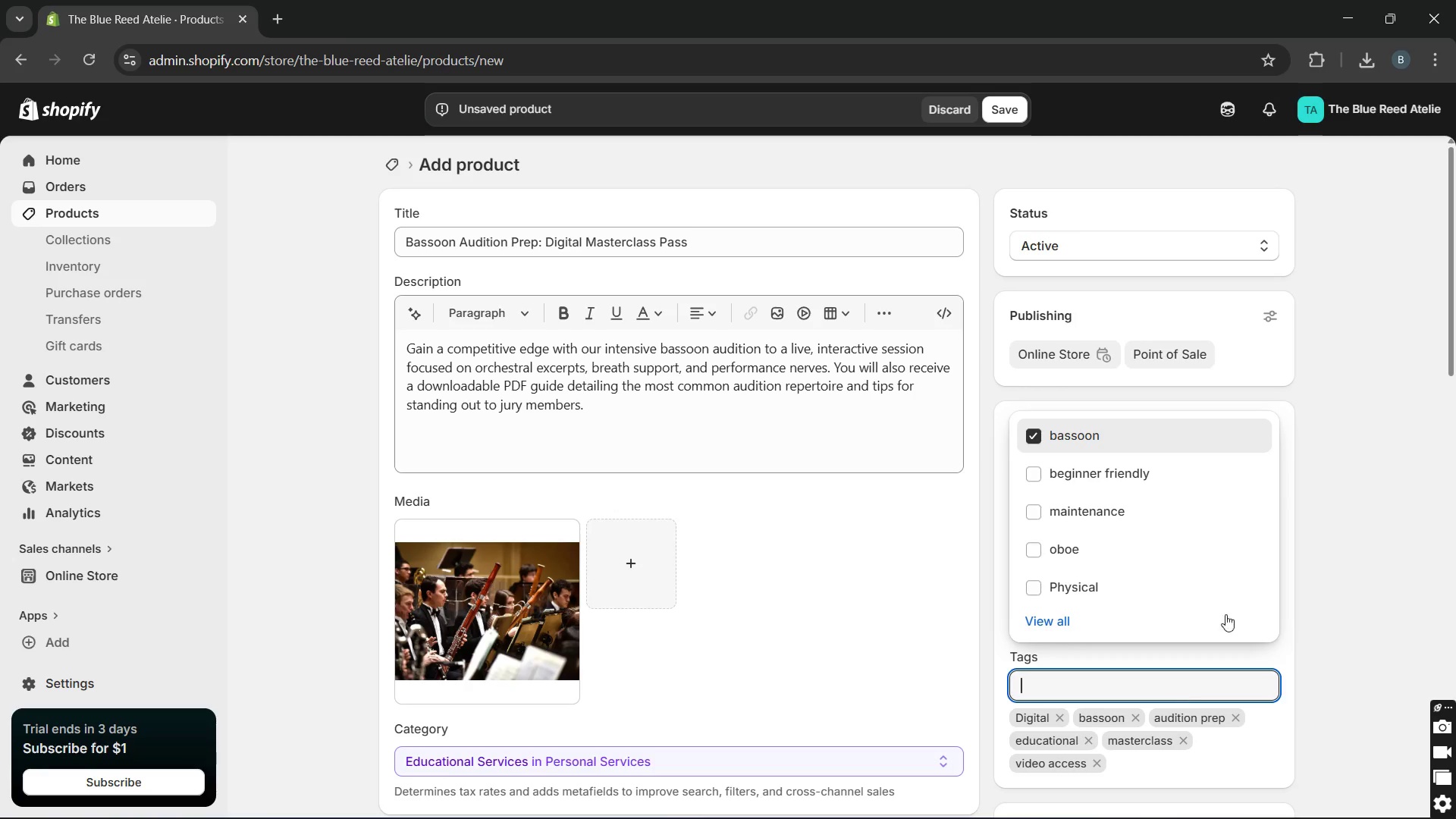 
left_click([1338, 510])
 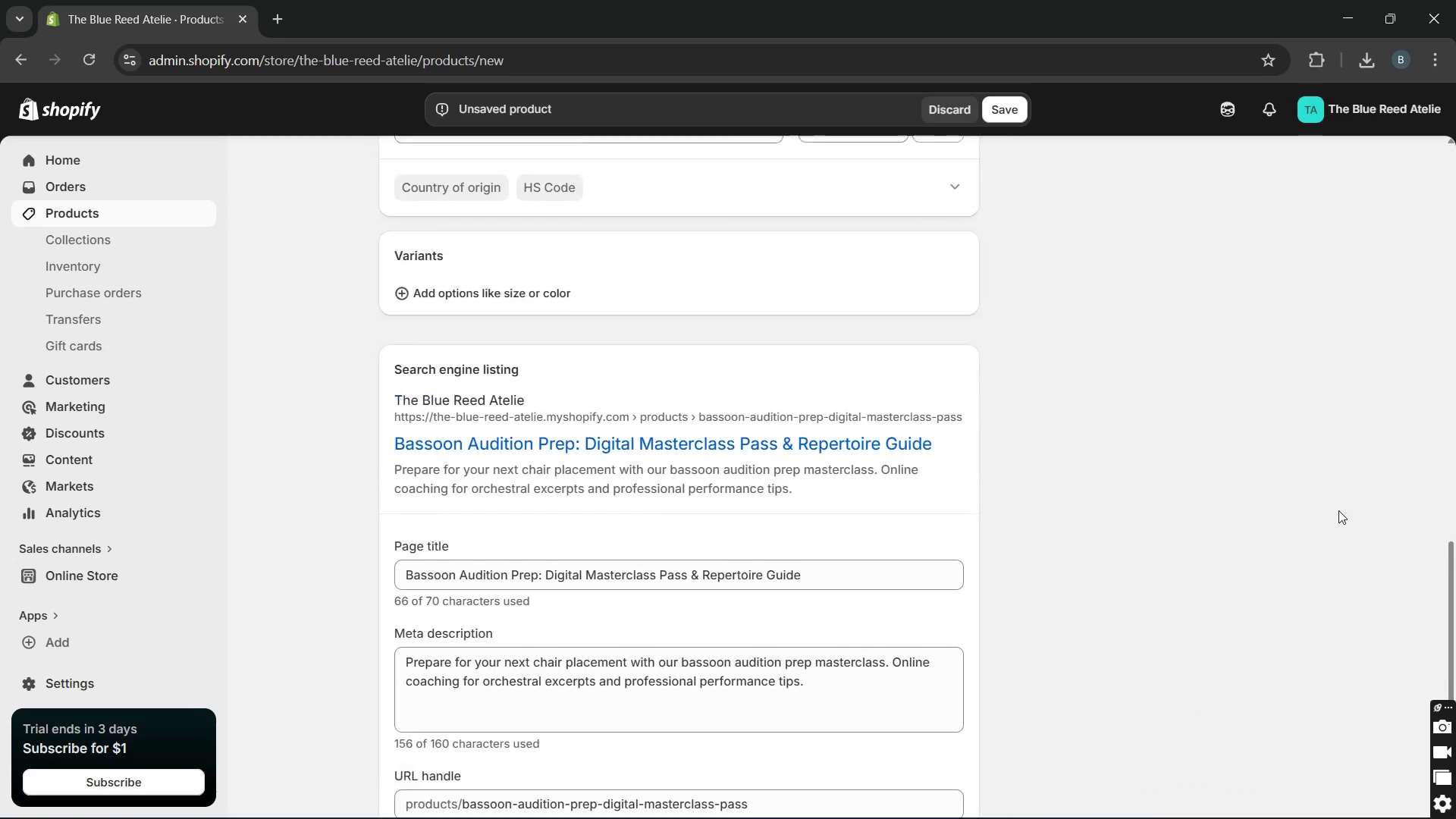 
wait(10.36)
 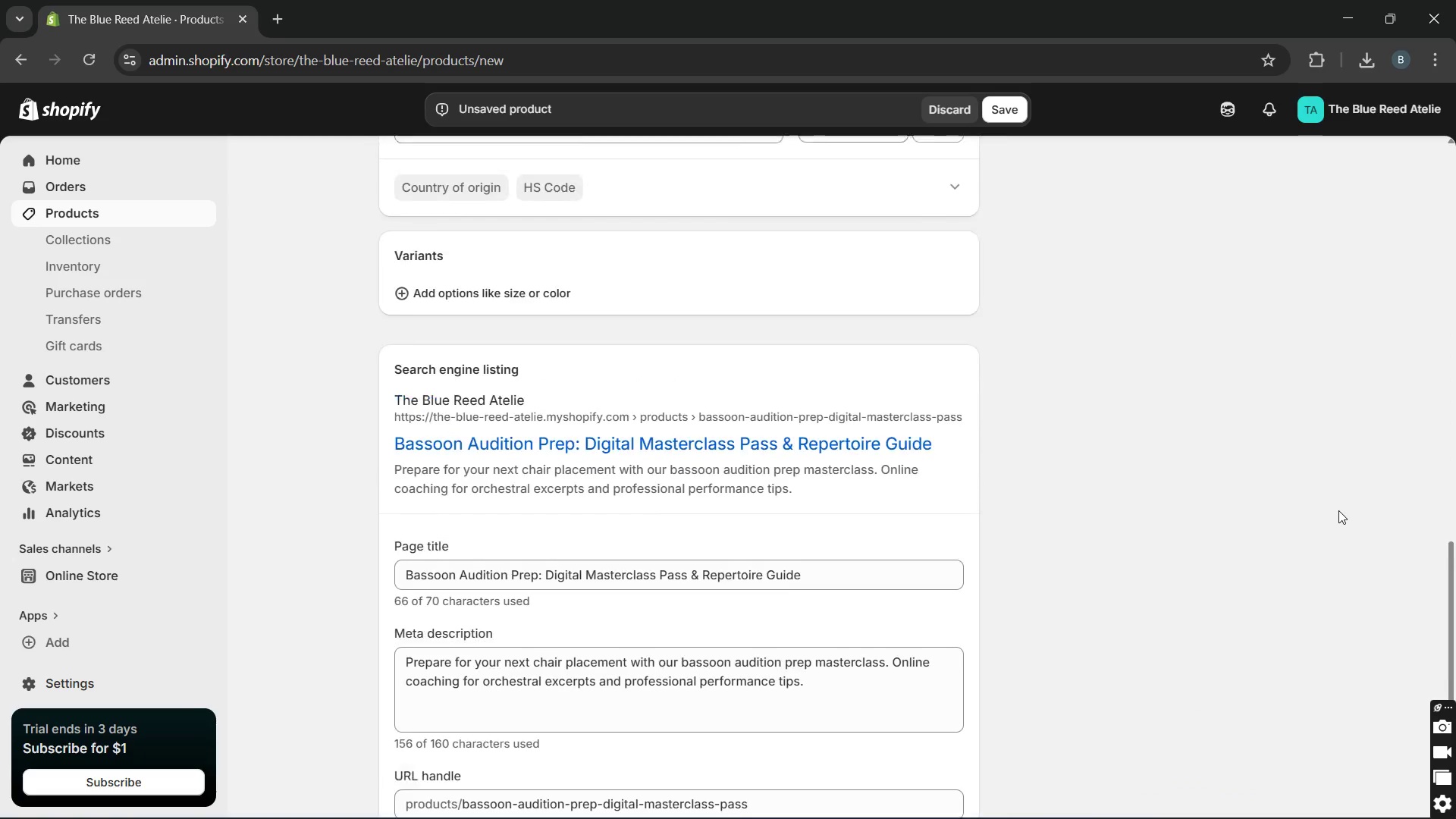 
left_click([1338, 510])
 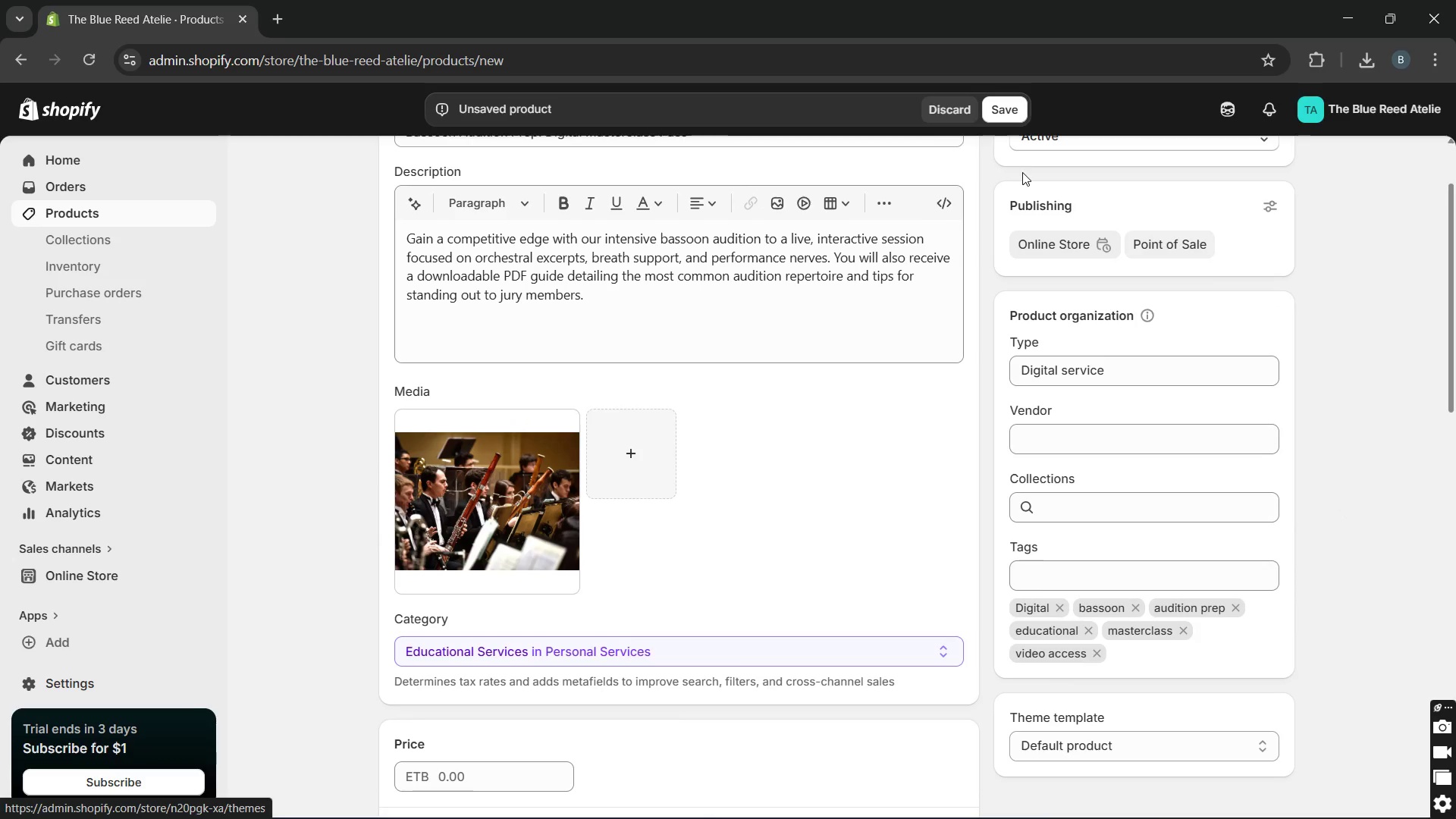 
left_click([1008, 113])
 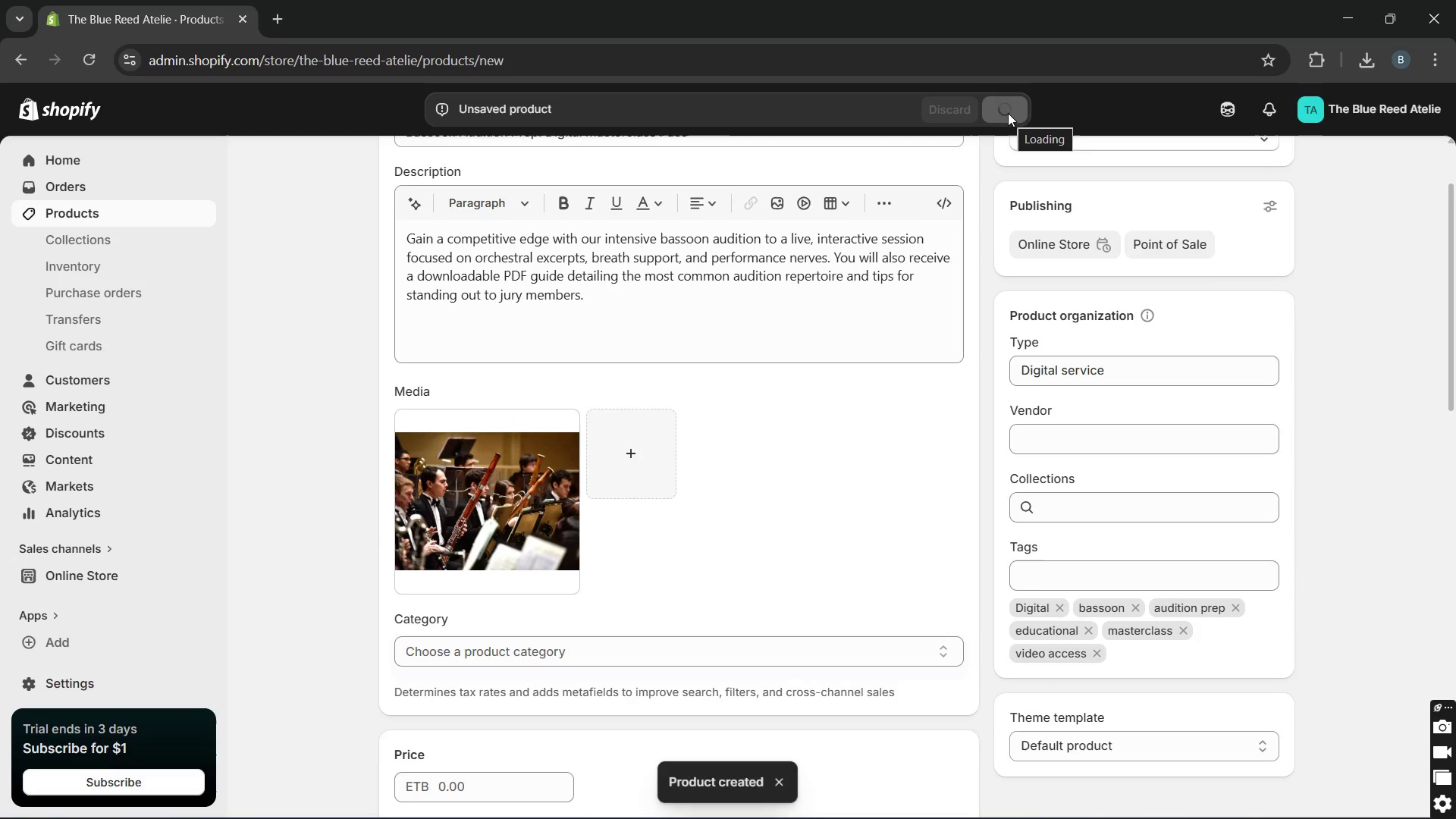 
wait(8.45)
 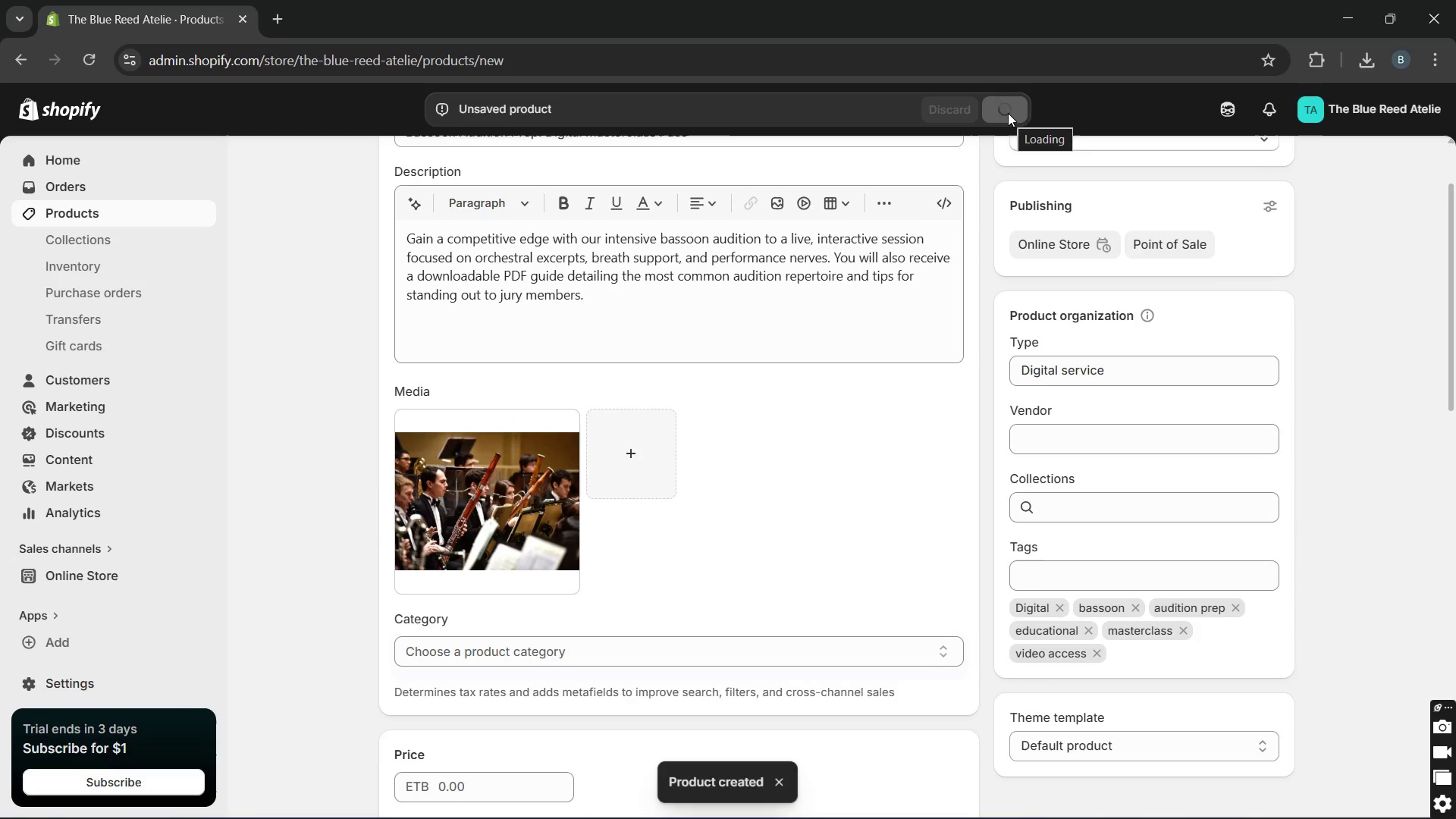 
left_click([178, 213])
 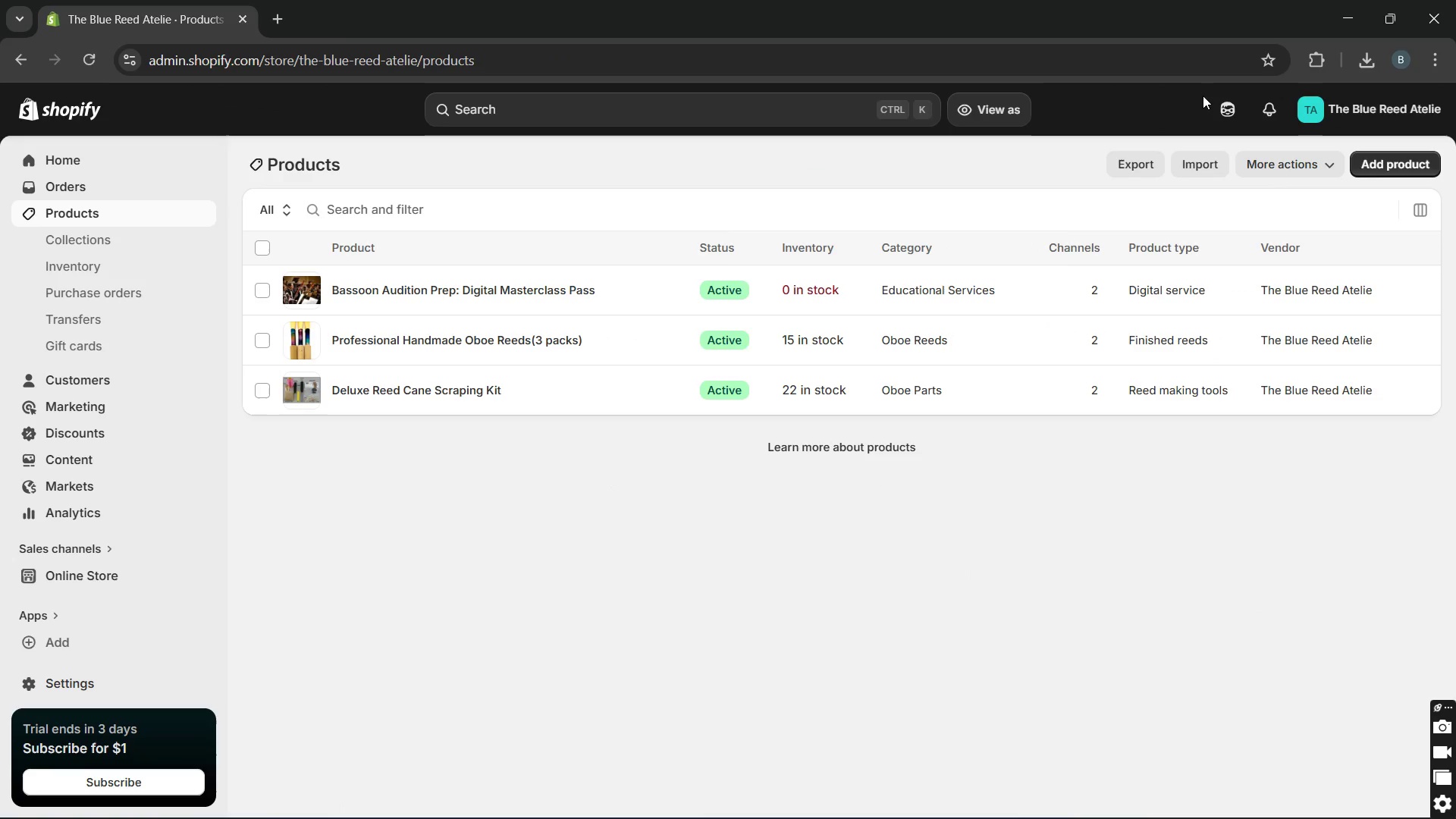 
left_click([1391, 152])
 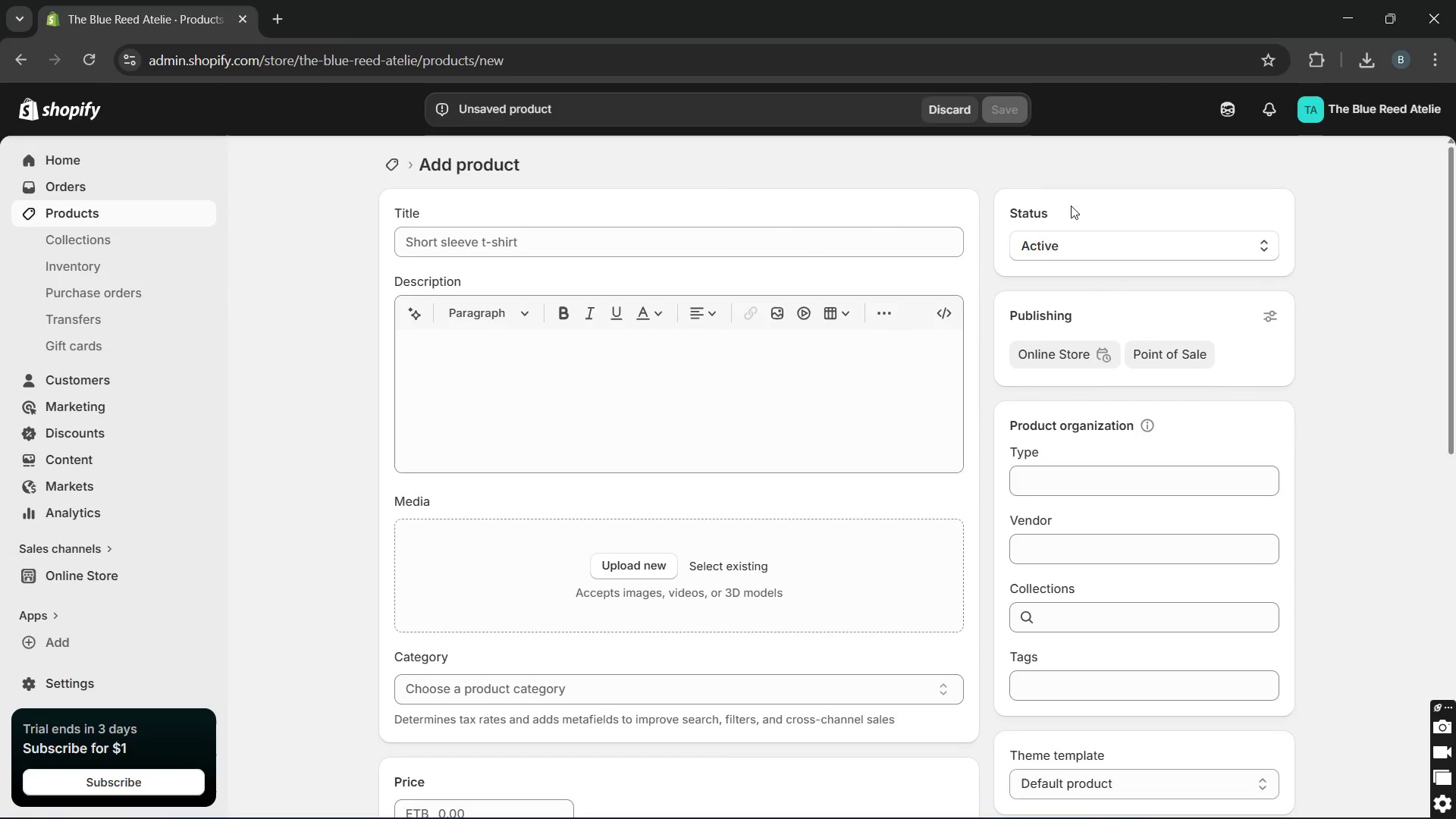 
left_click([937, 233])
 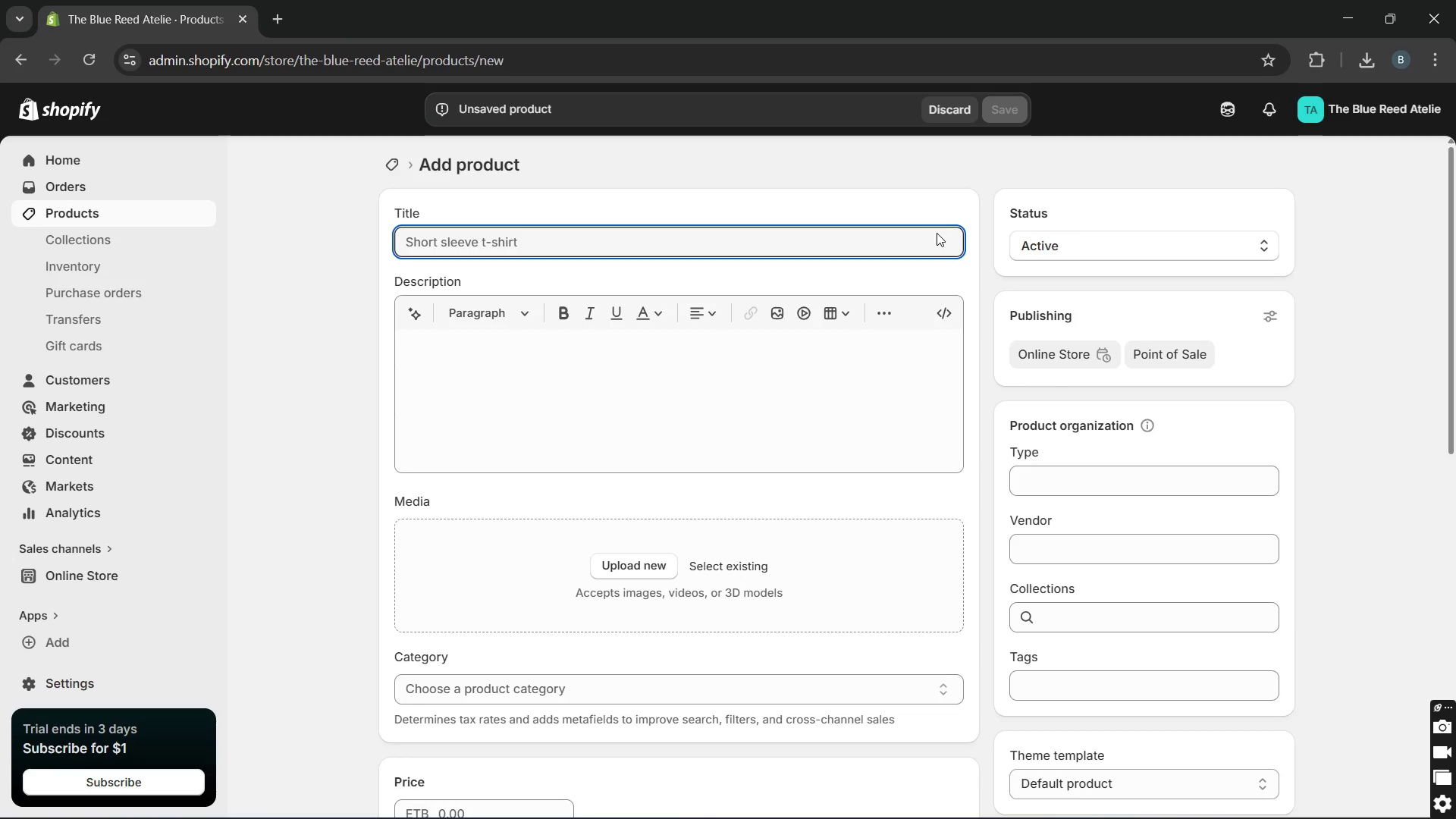 
type(Advab)
key(Backspace)
type(nced Oboe RE)
key(Backspace)
type(eed tunu)
key(Backspace)
type(ing )
 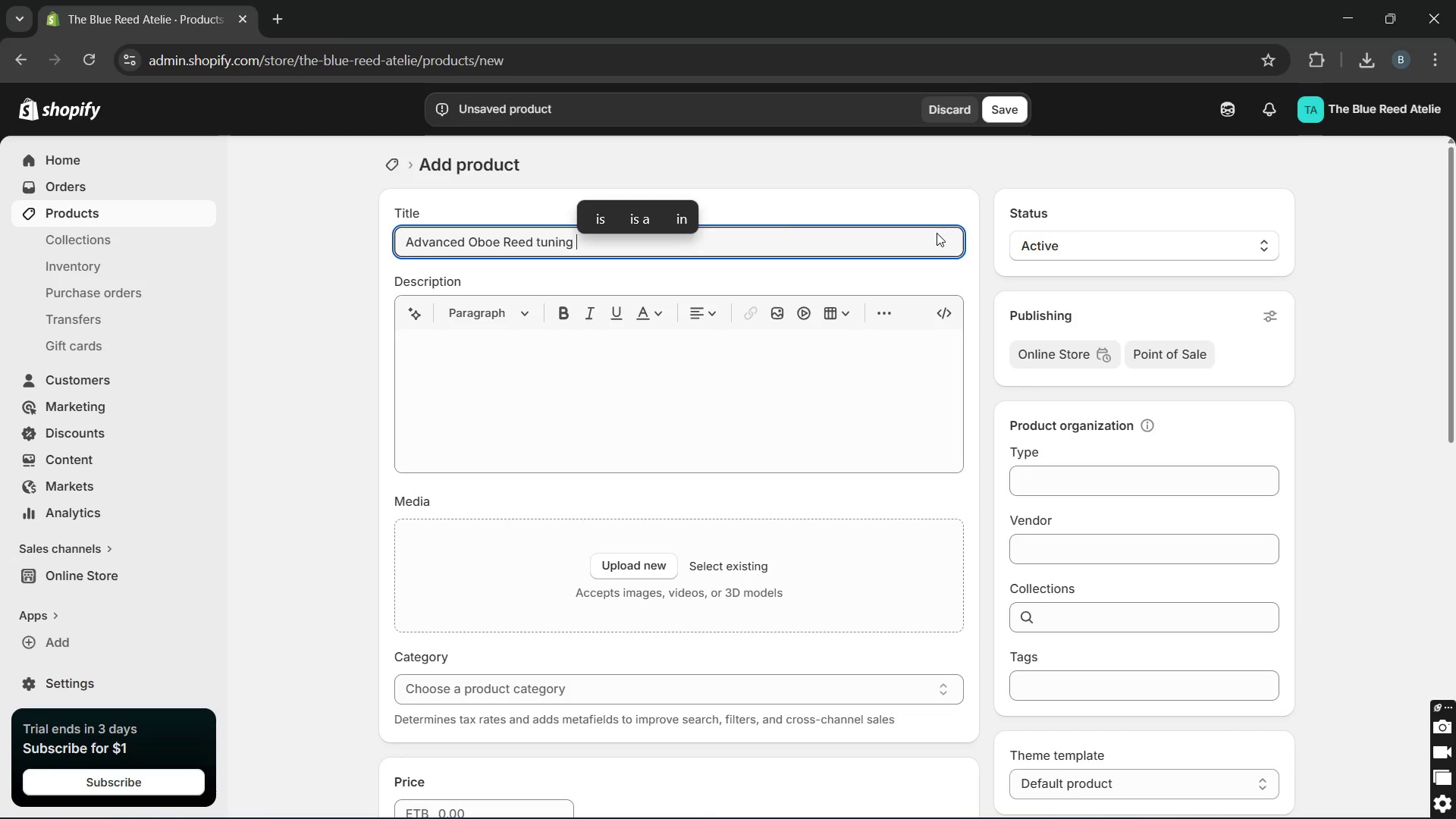 
wait(10.58)
 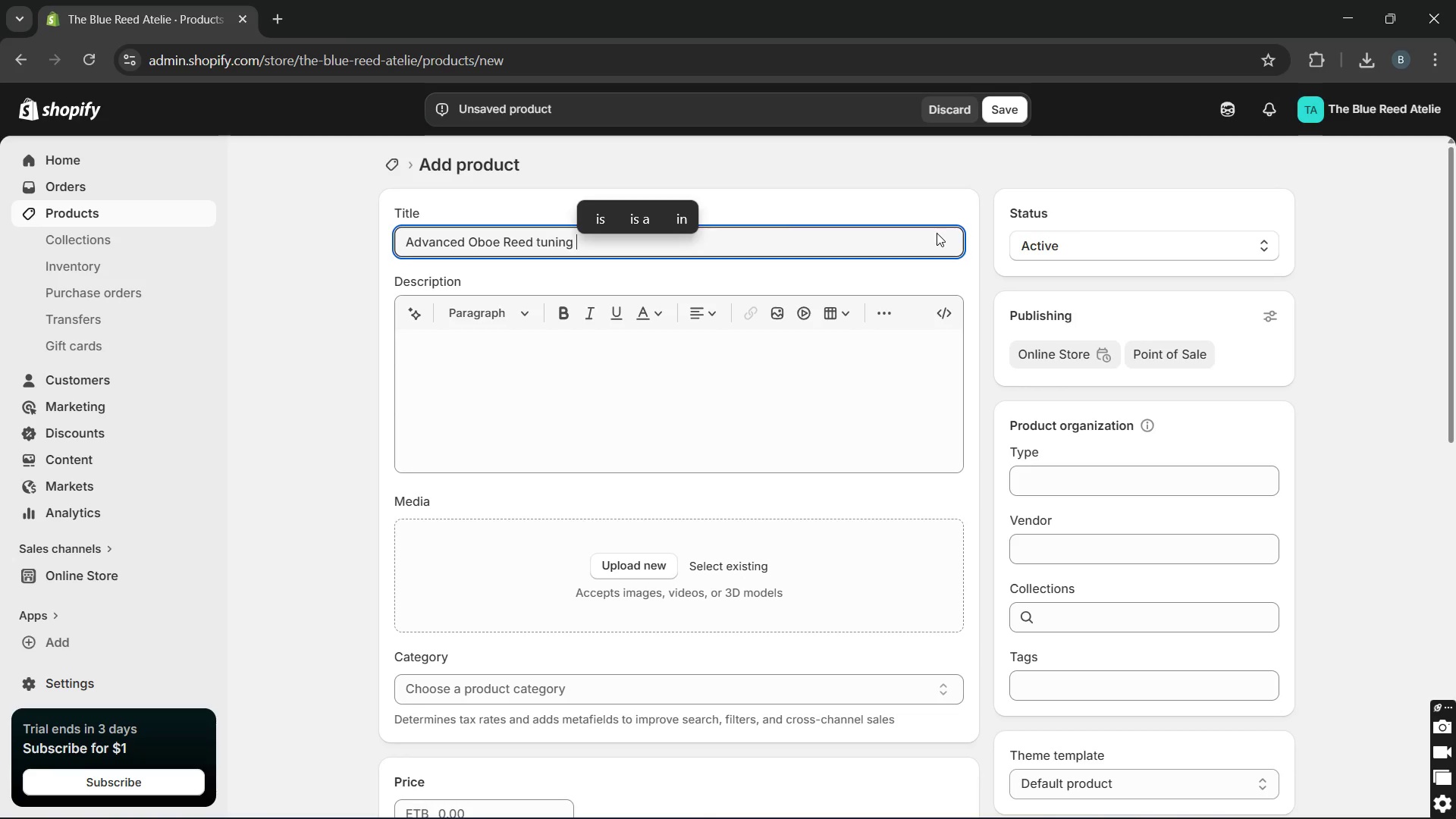 
key(Backspace)
type(: vi)
key(Backspace)
key(Backspace)
type(Video Workshop )
 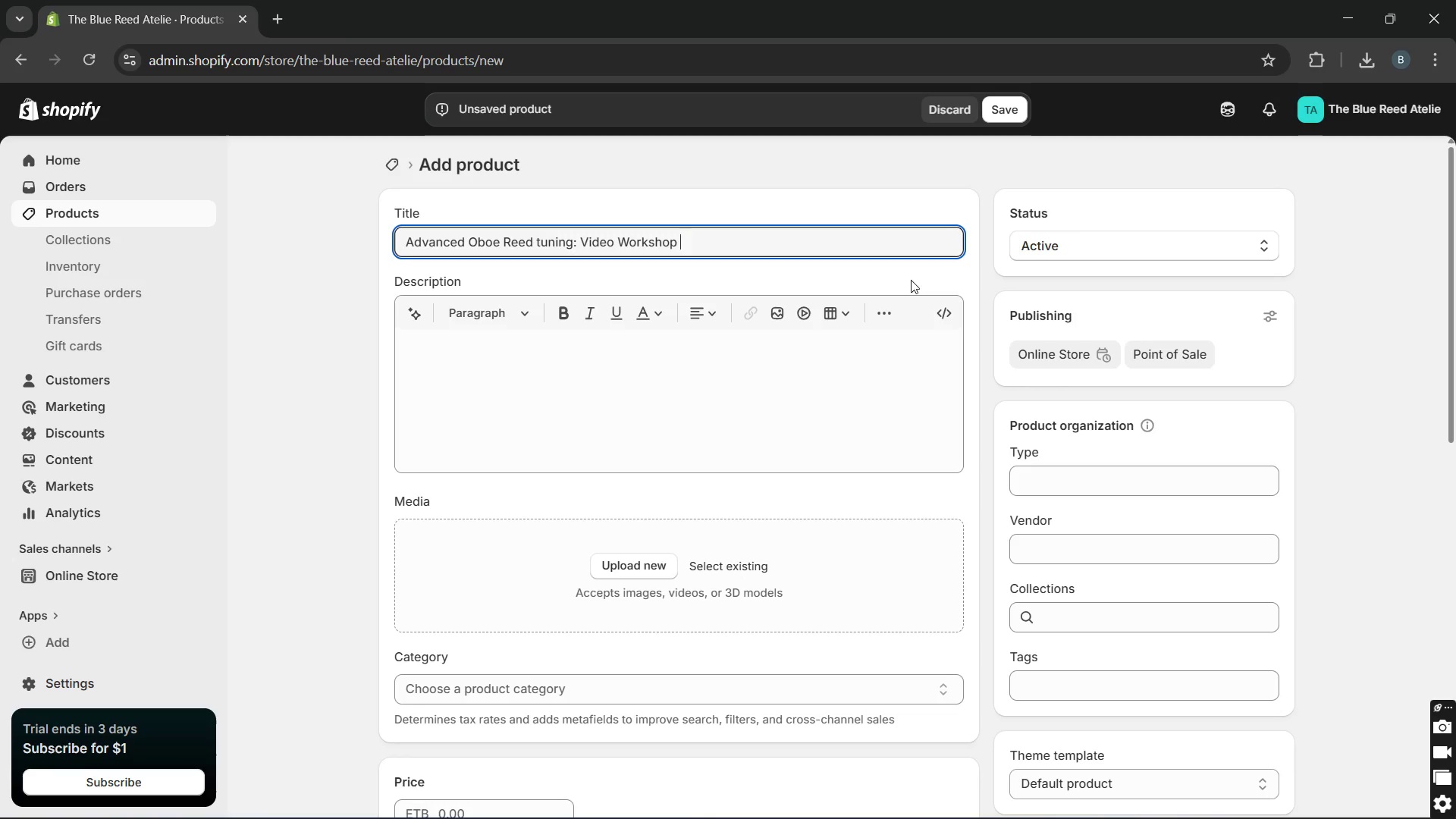 
left_click([839, 422])
 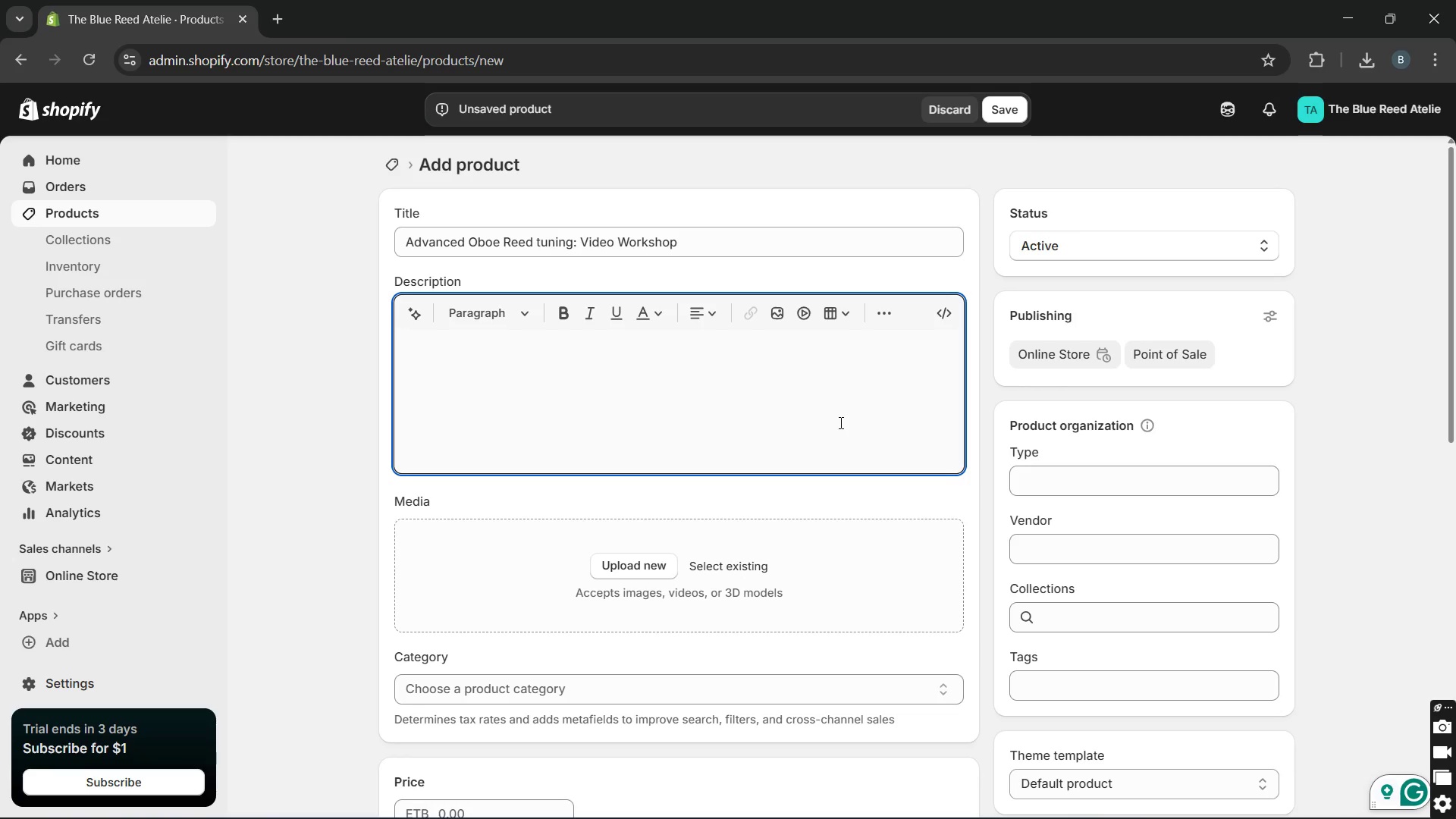 
type(Move beyond the basics with rh)
key(Backspace)
key(Backspace)
key(Backspace)
type( this specalix)
key(Backspace)
type(zed)
 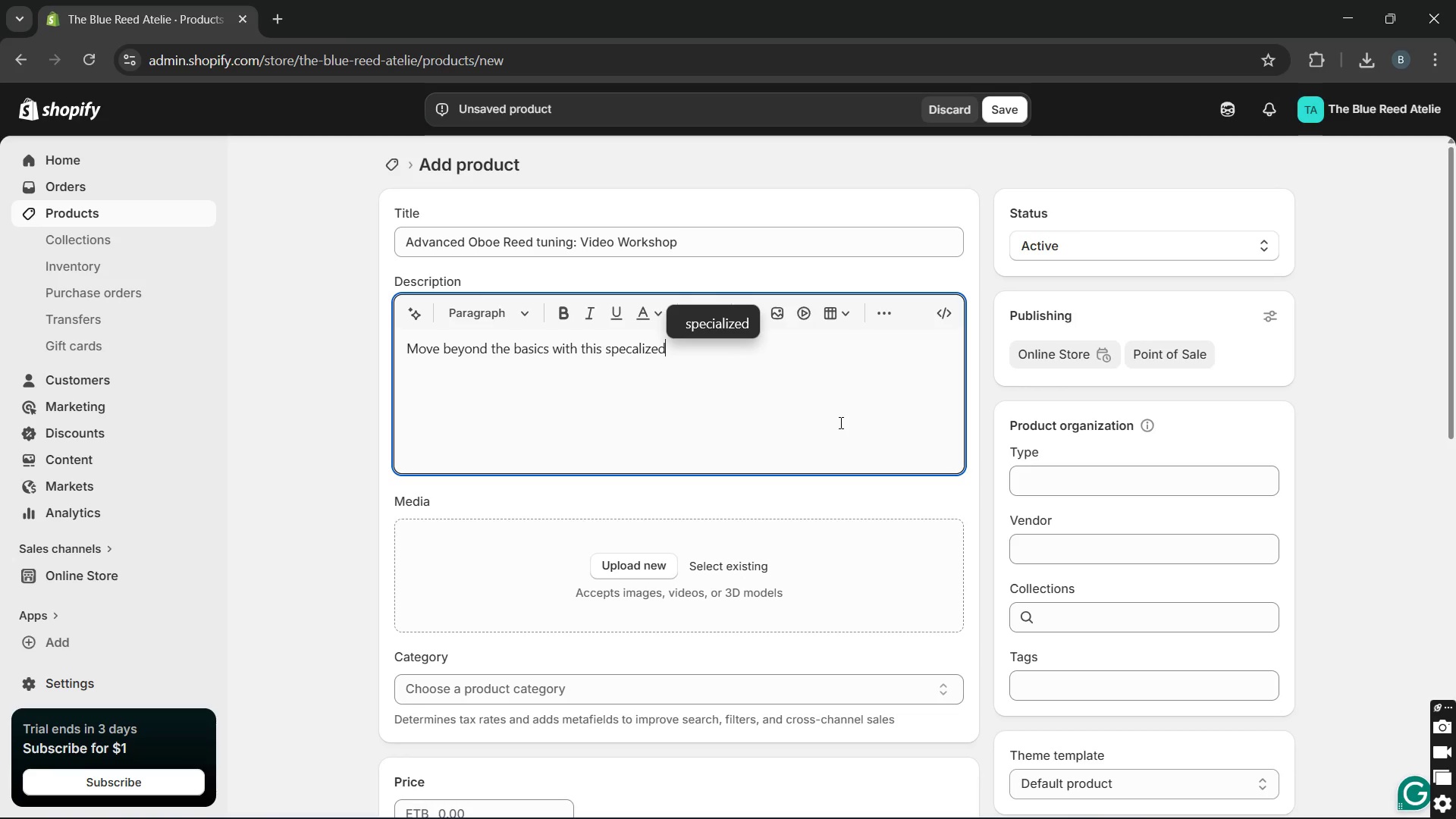 
type(d)
key(Backspace)
type( digita workshop. )
 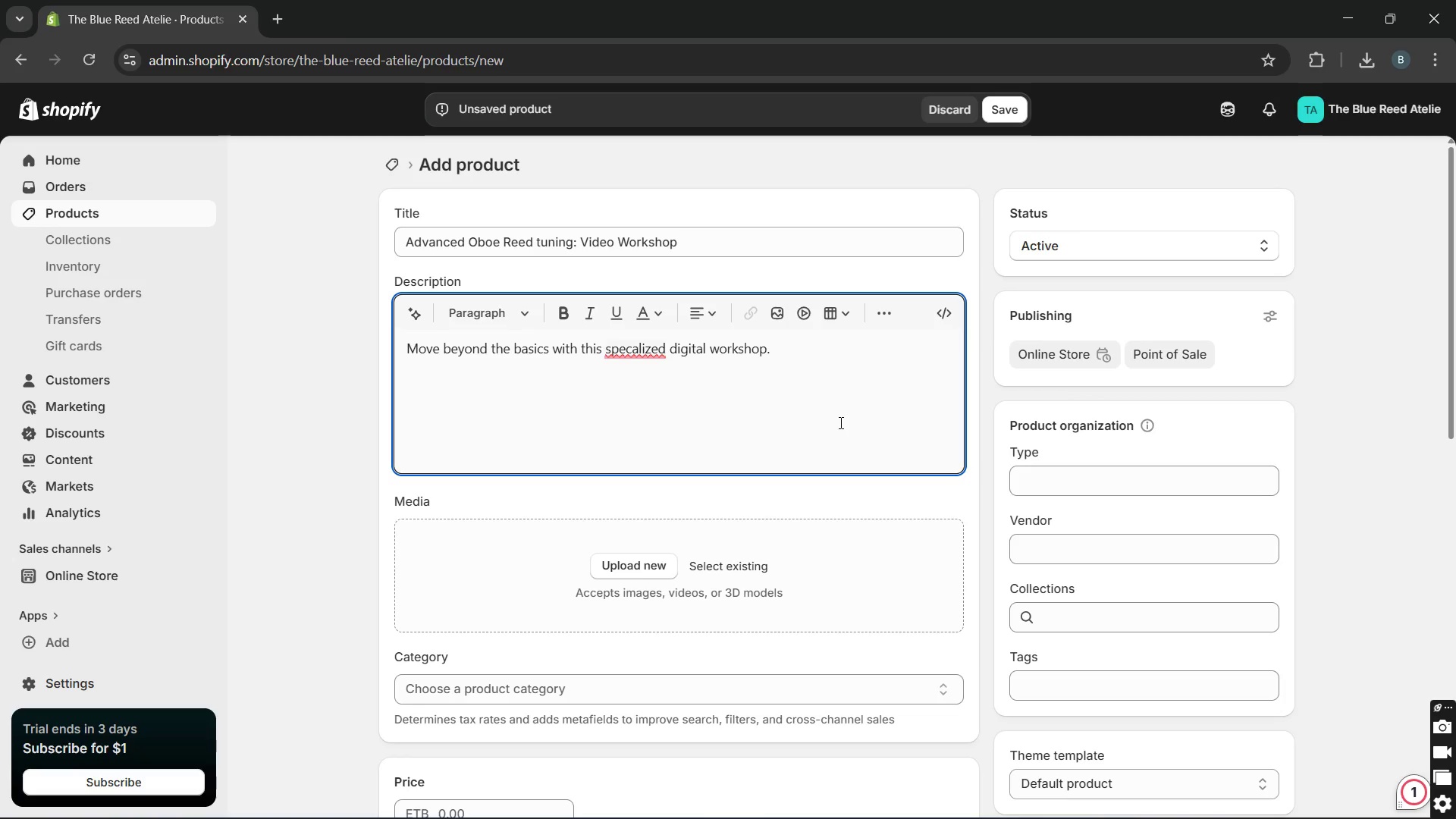 
wait(5.41)
 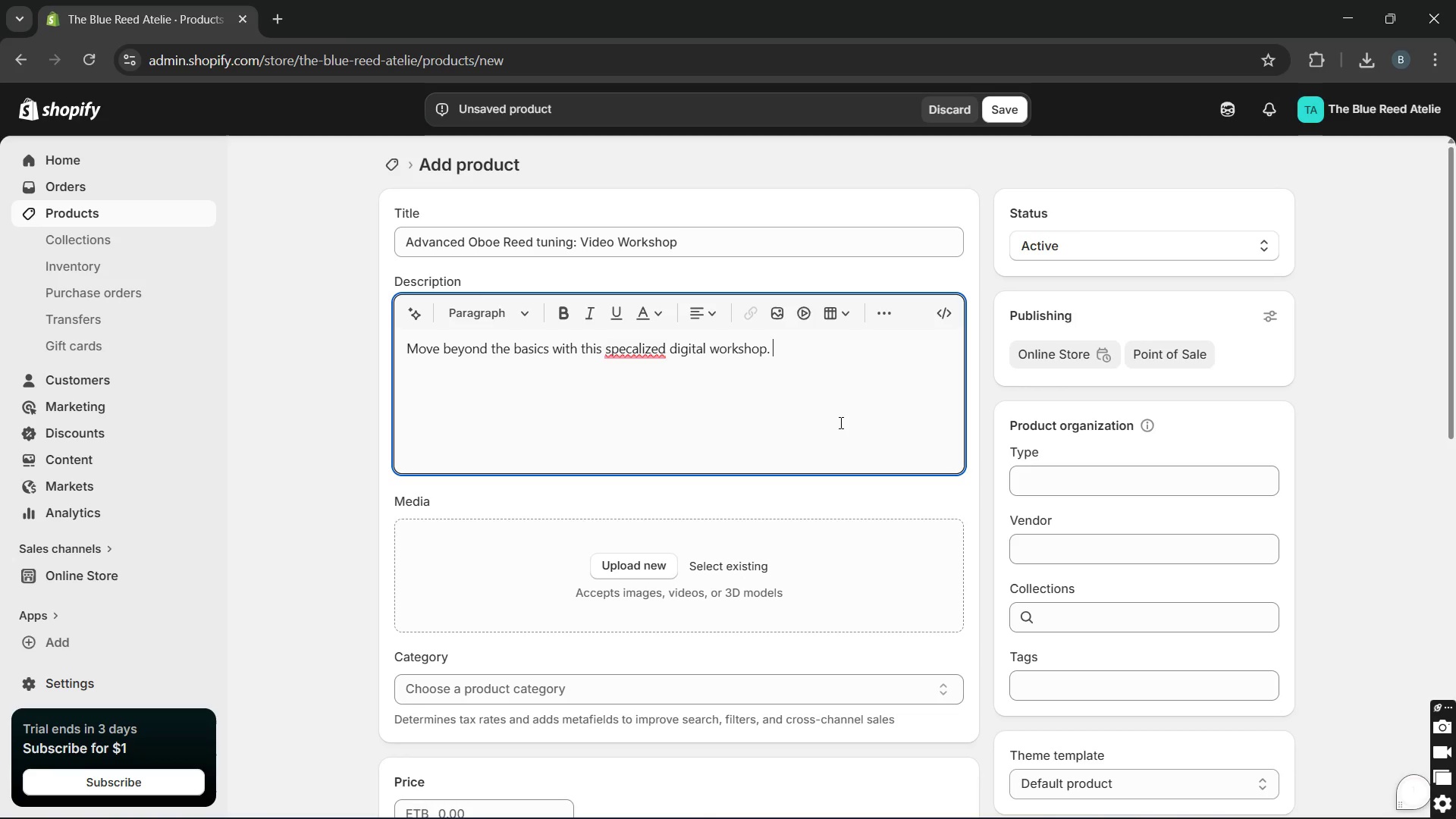 
type(This pass includes a)
 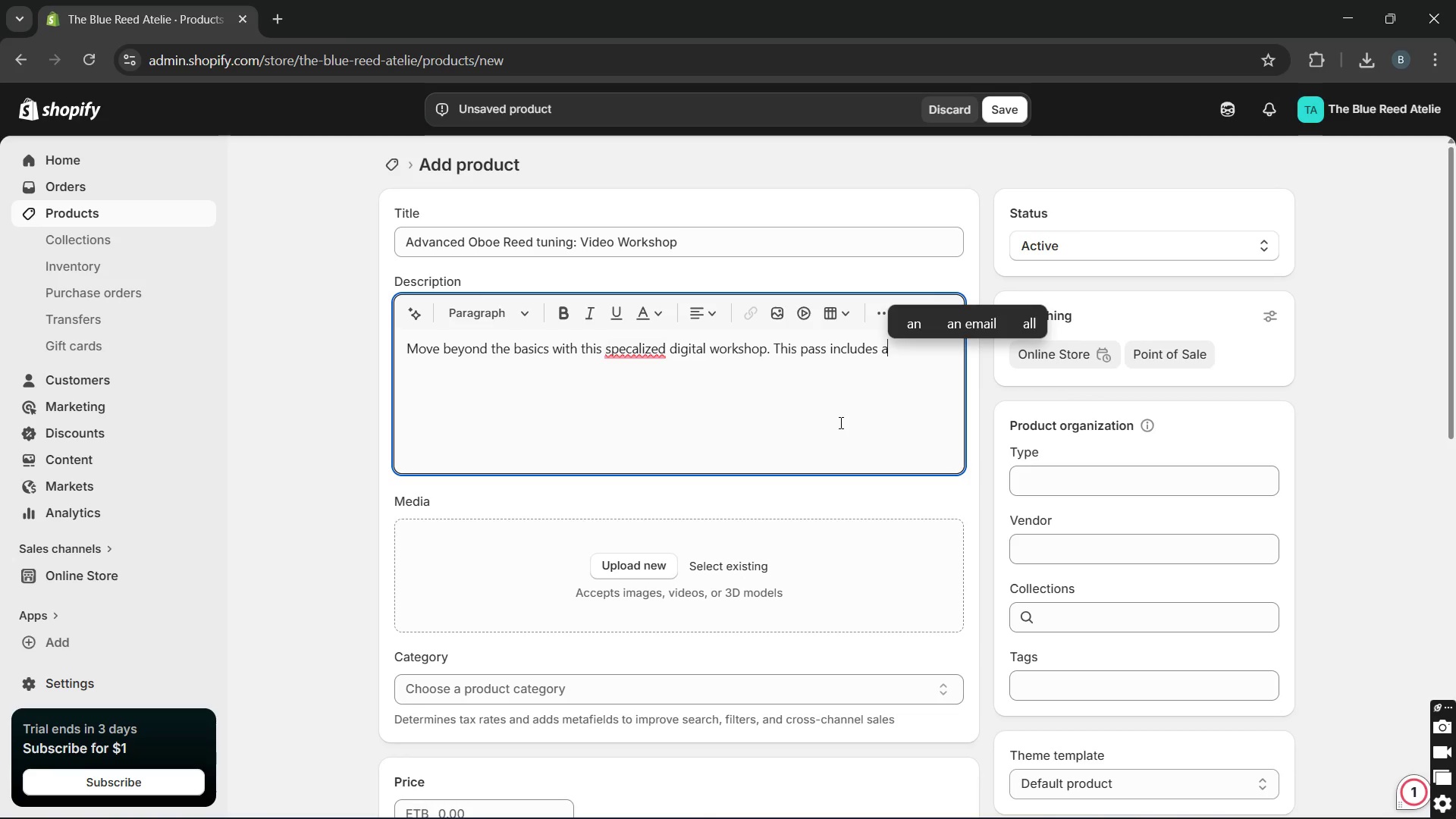 
wait(5.55)
 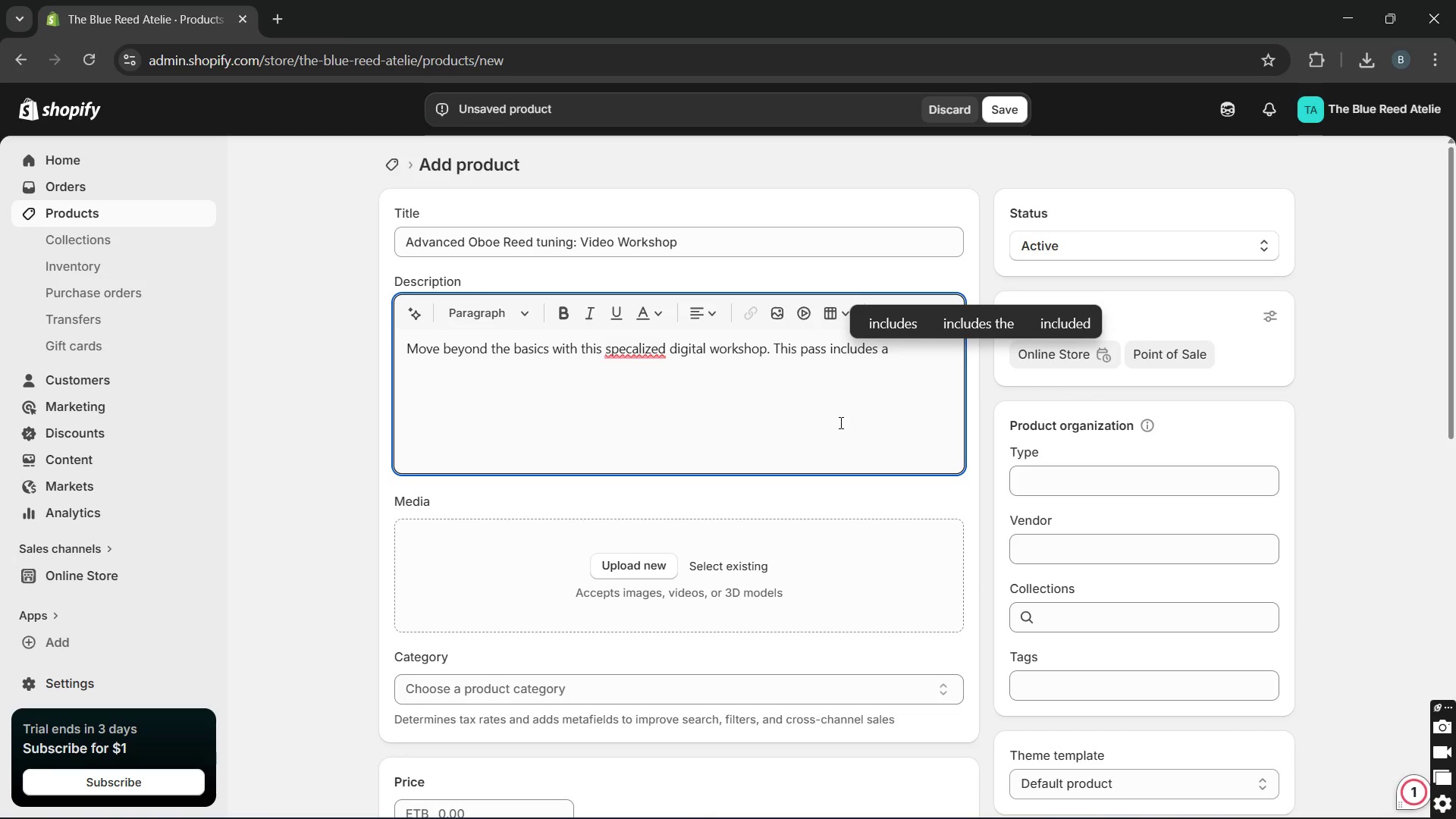 
type(two-hour )
 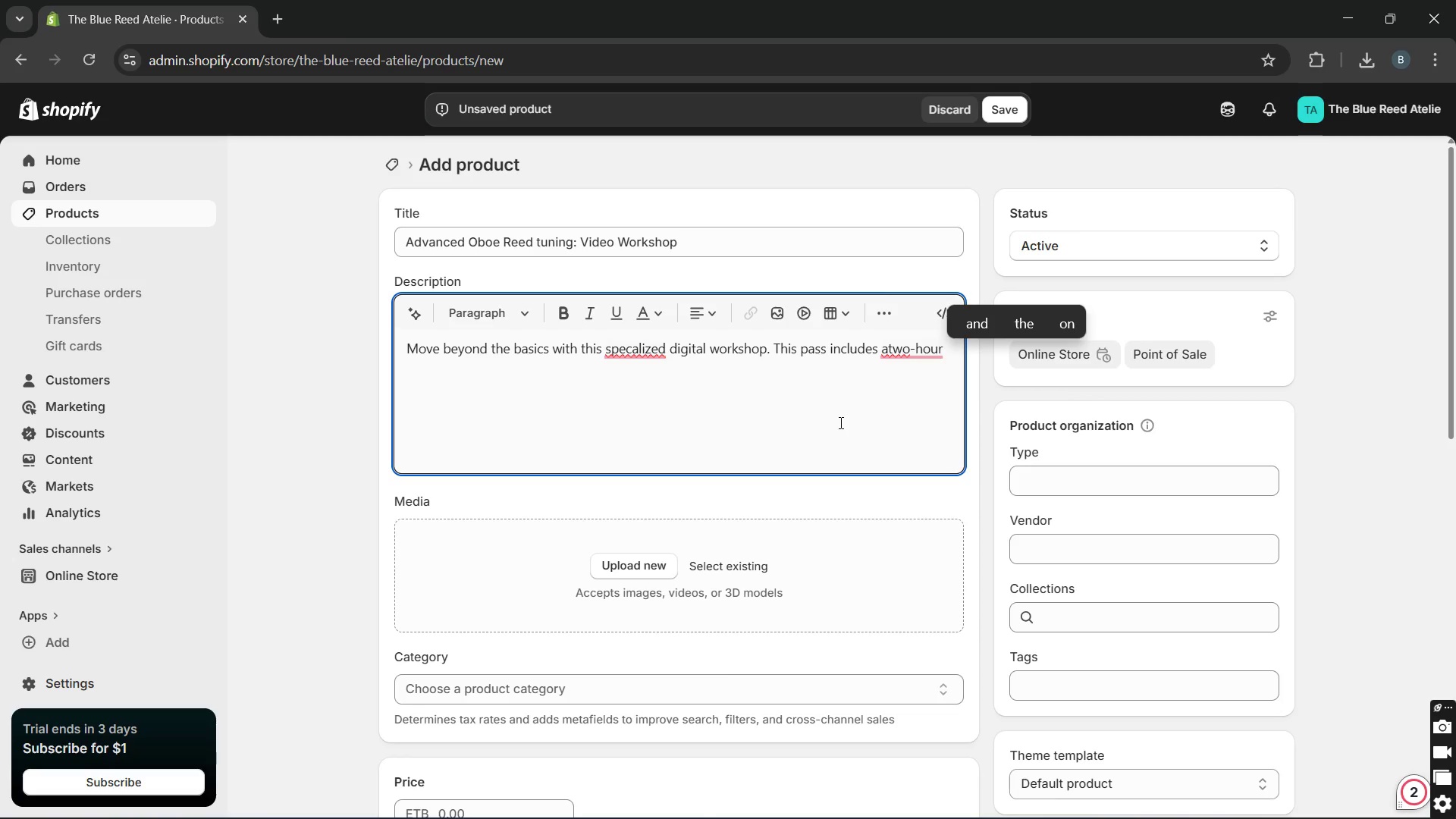 
type(deep dive )
 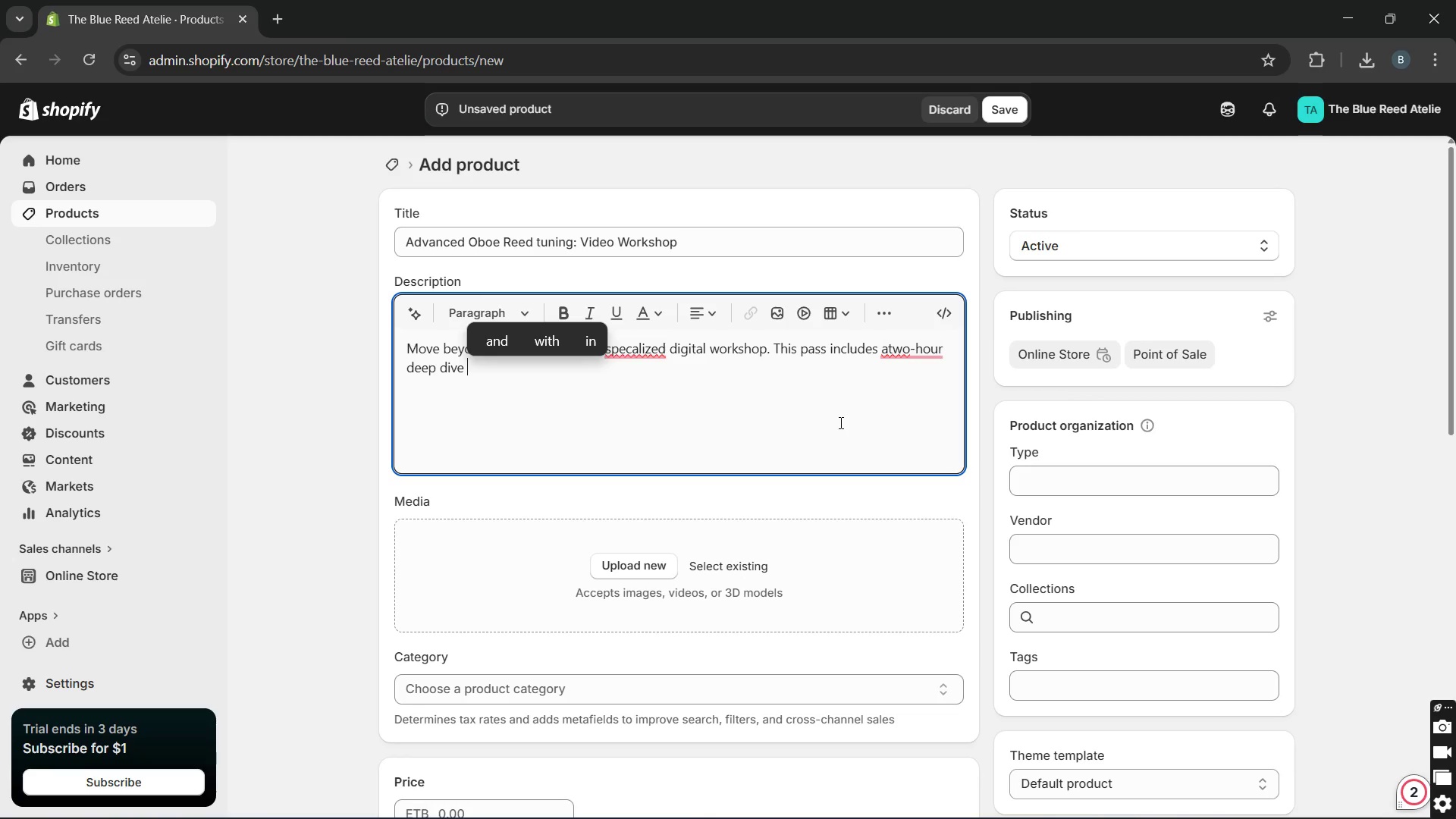 
type(into tu)
 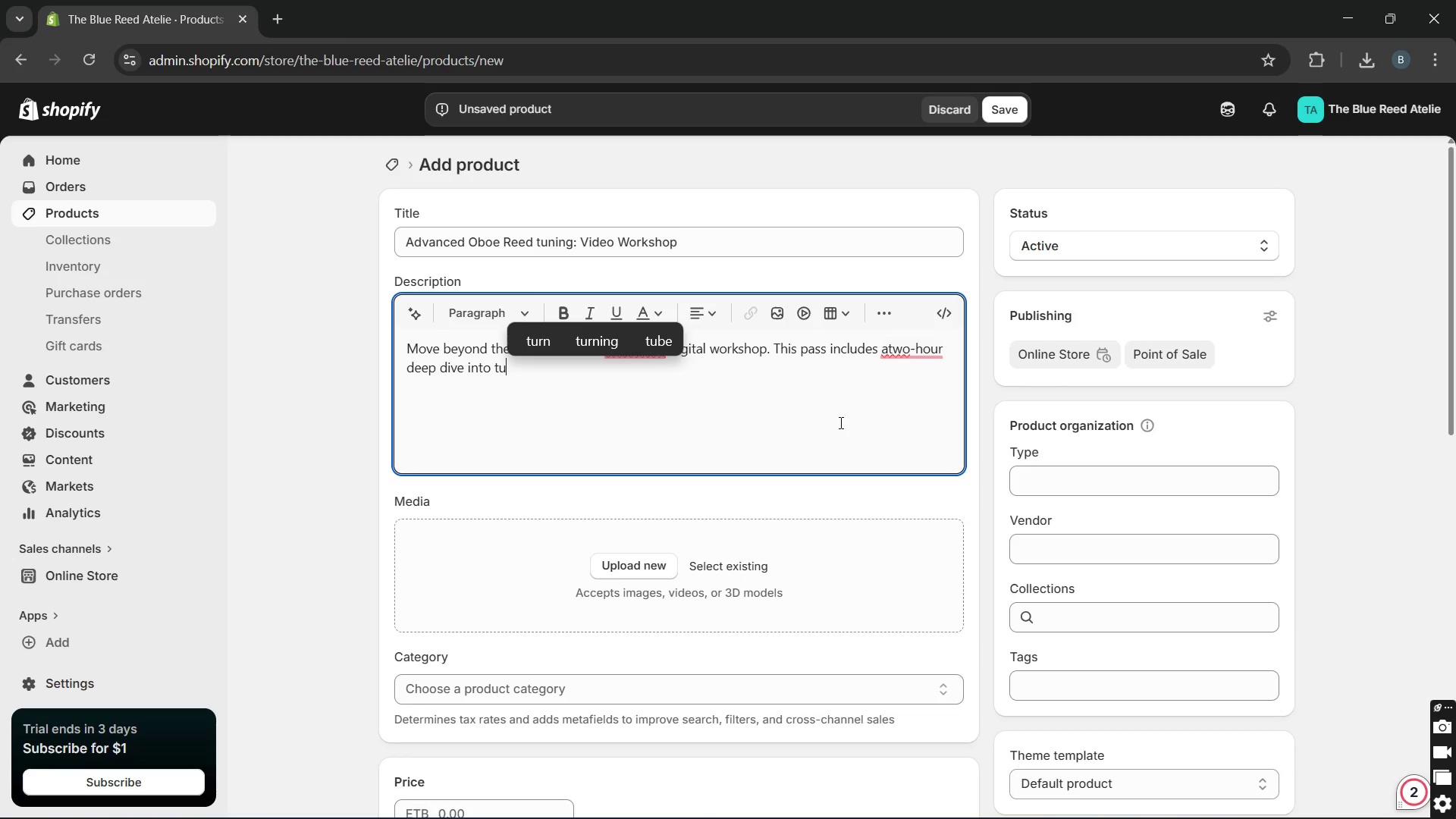 
type(ning and adjusting )
 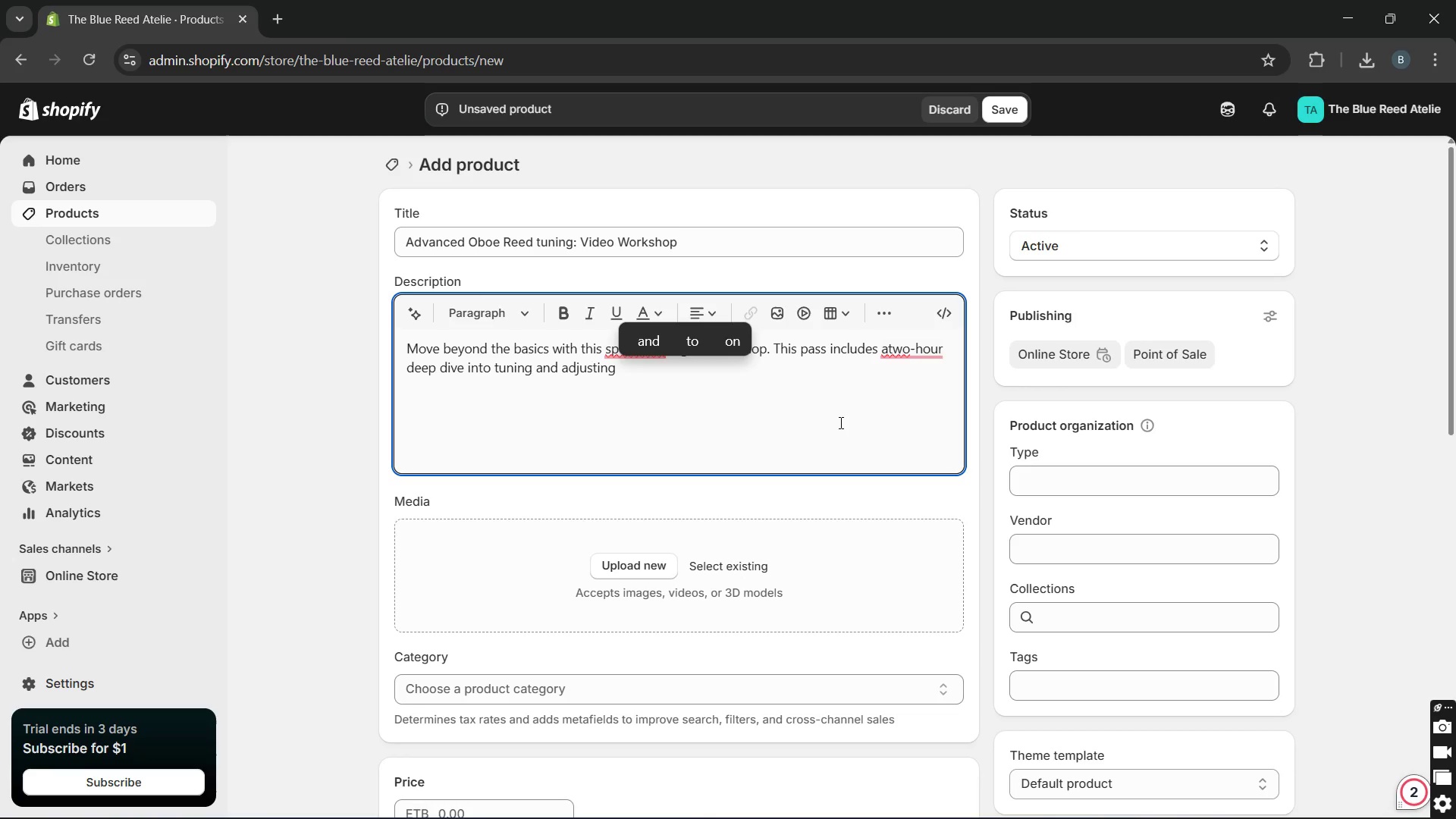 
wait(5.41)
 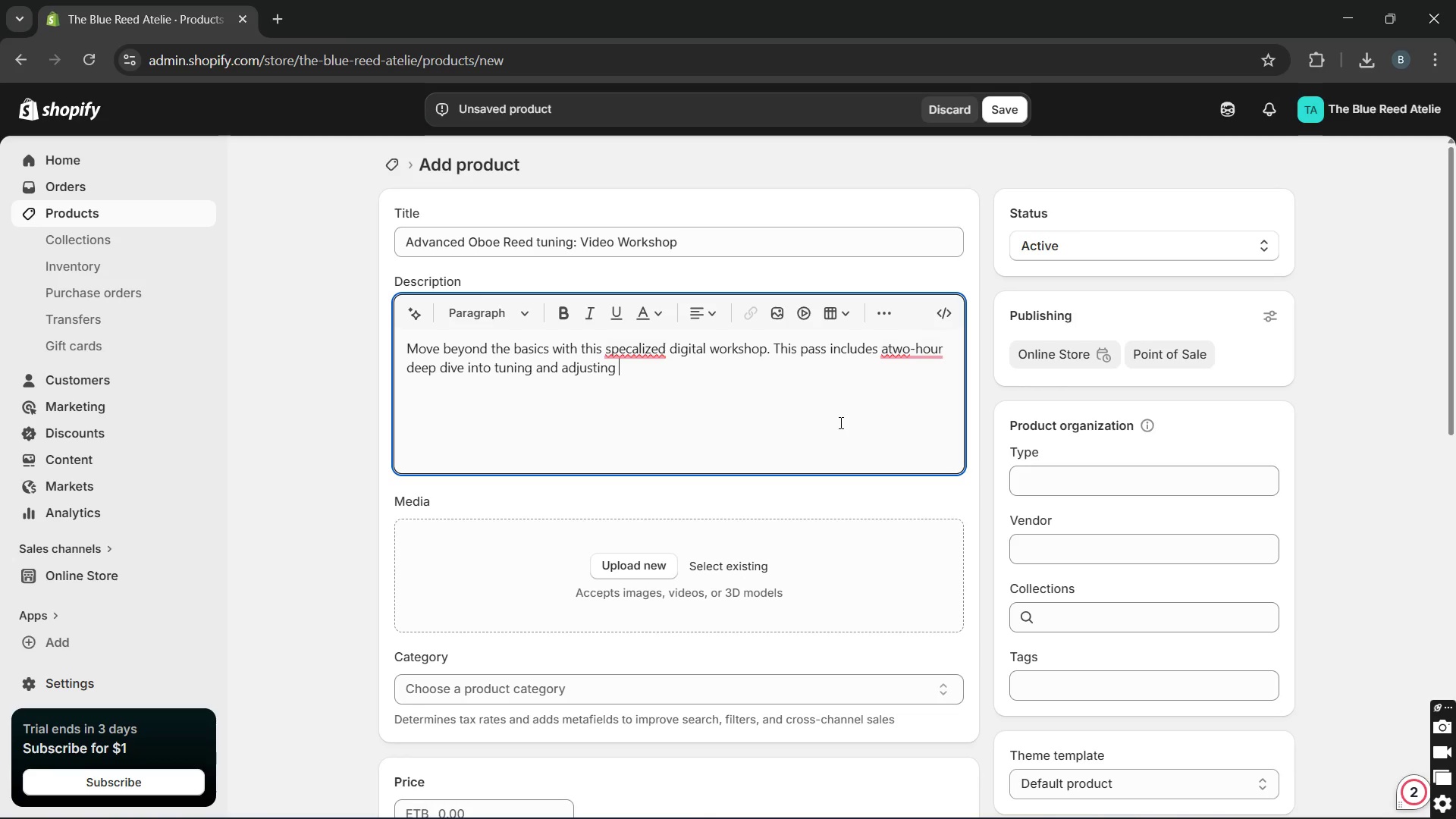 
type(your reed )
 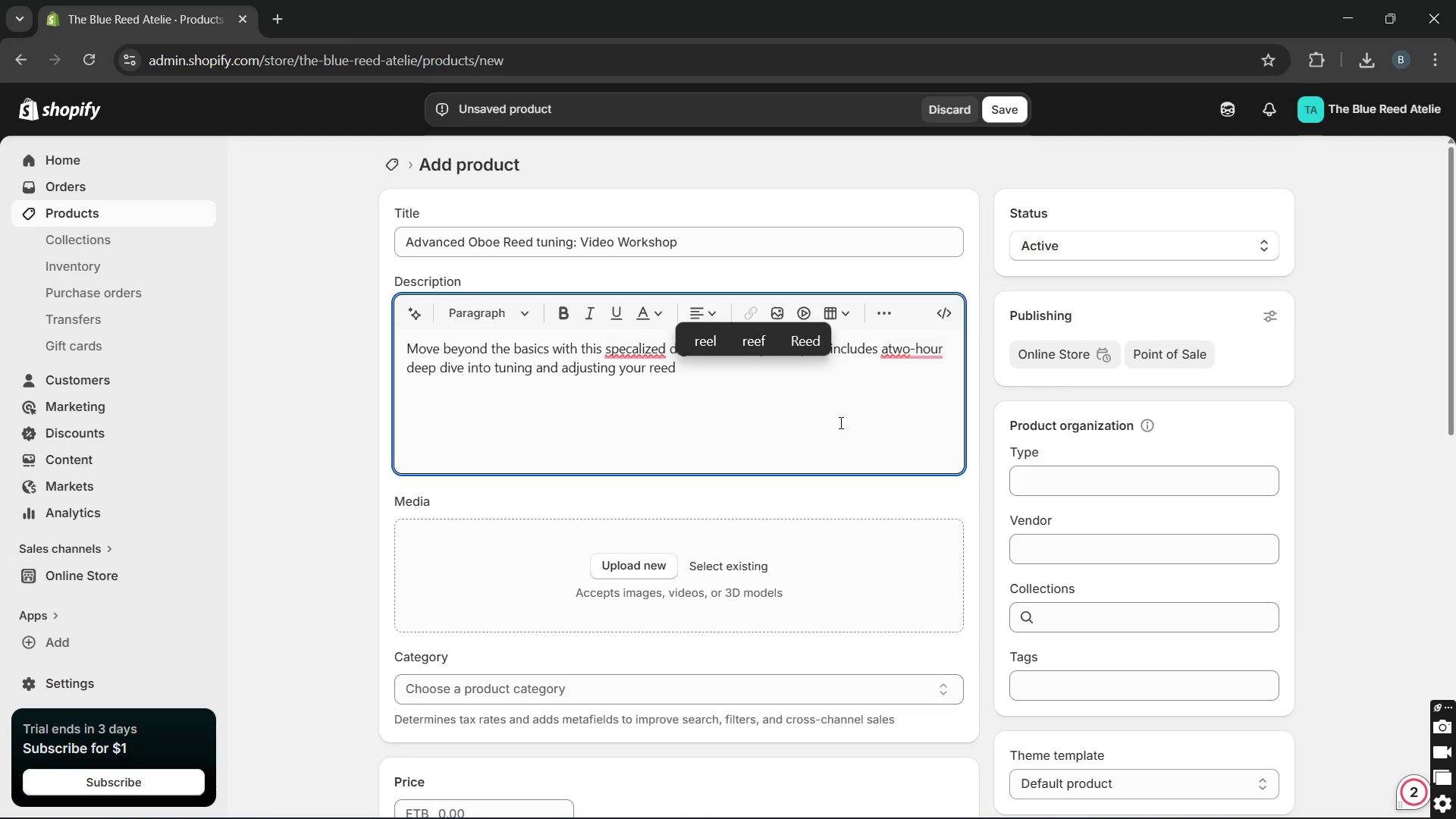 
wait(6.08)
 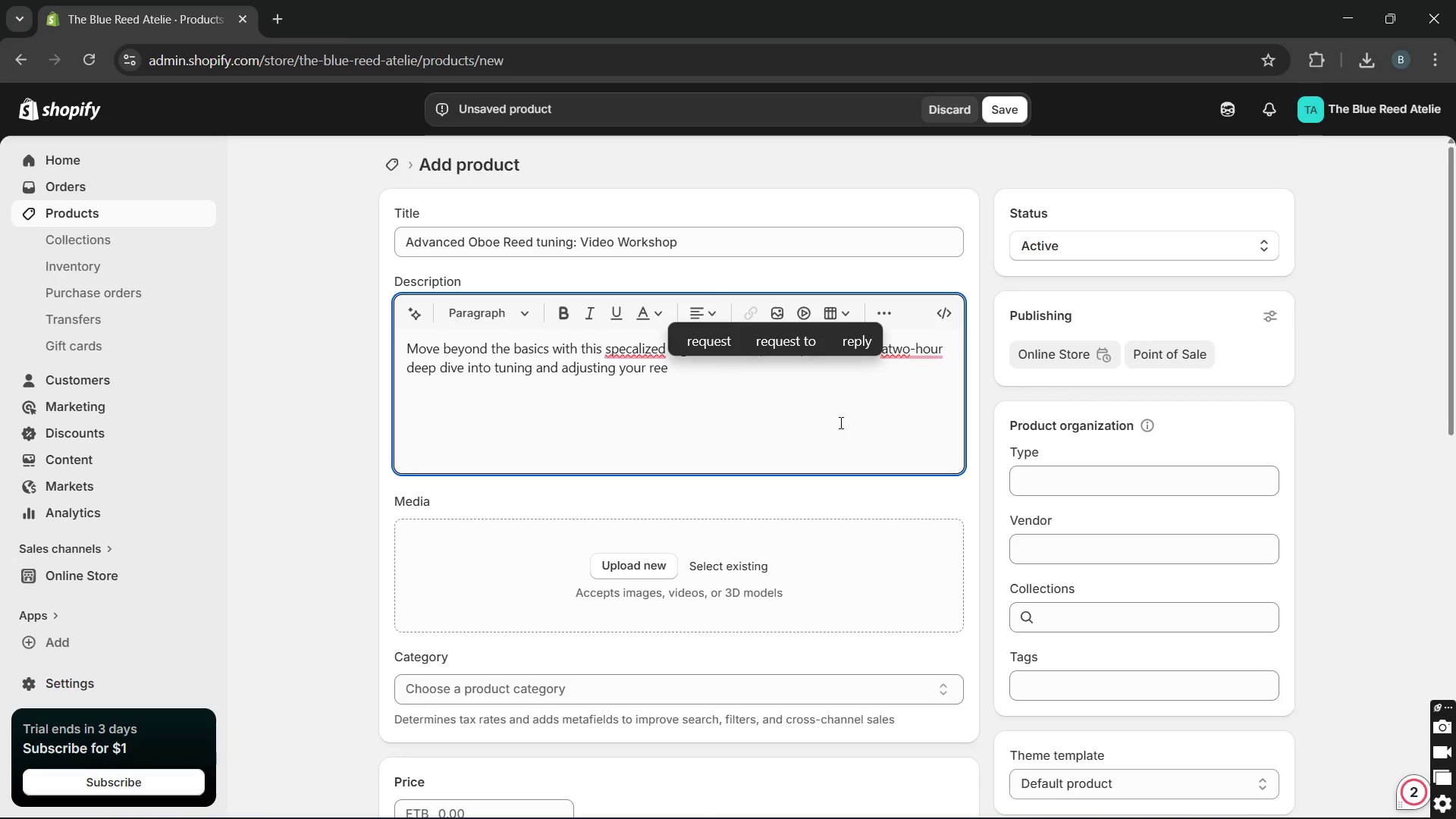 
type(for different )
 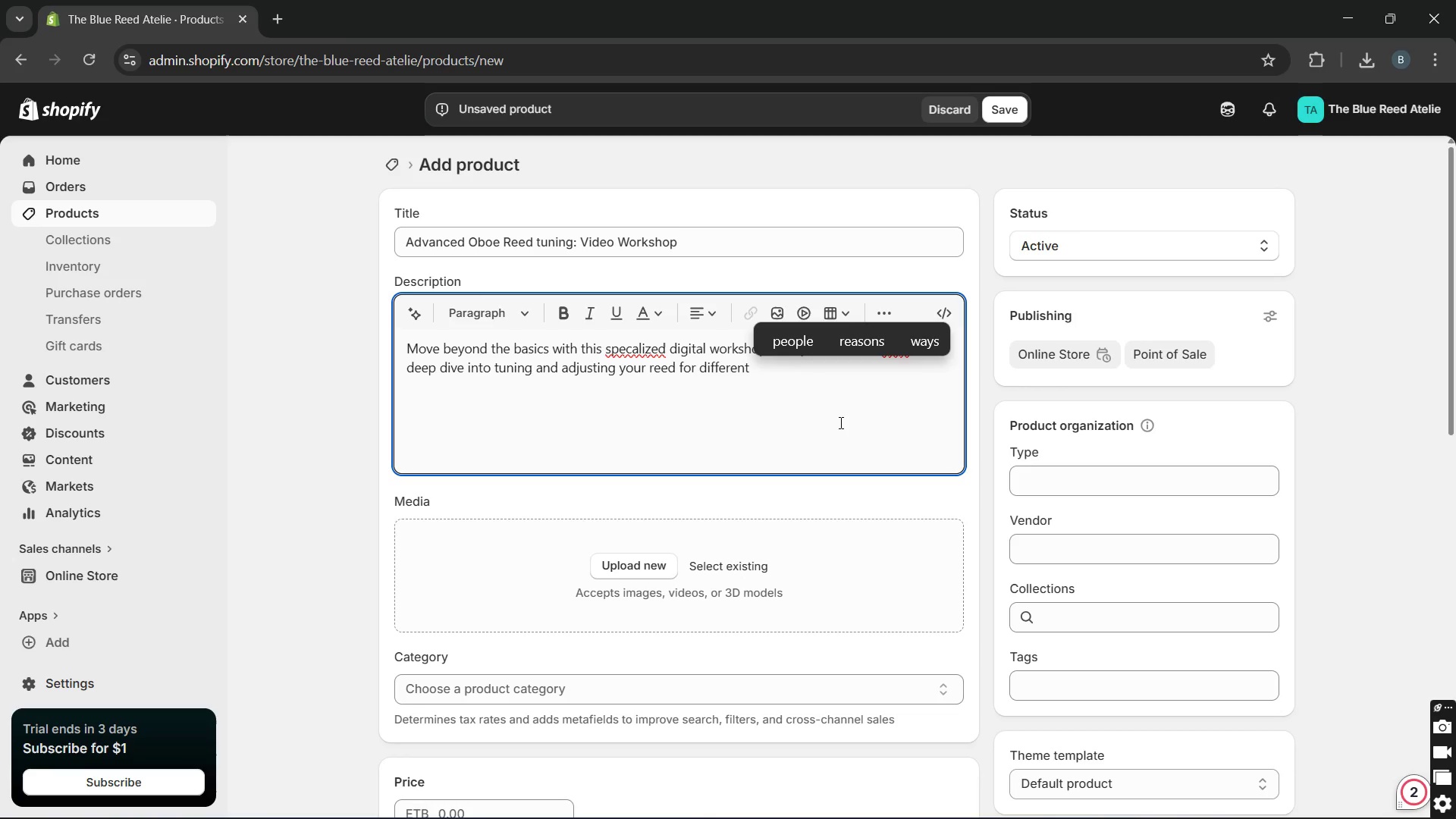 
type(enviroments)
 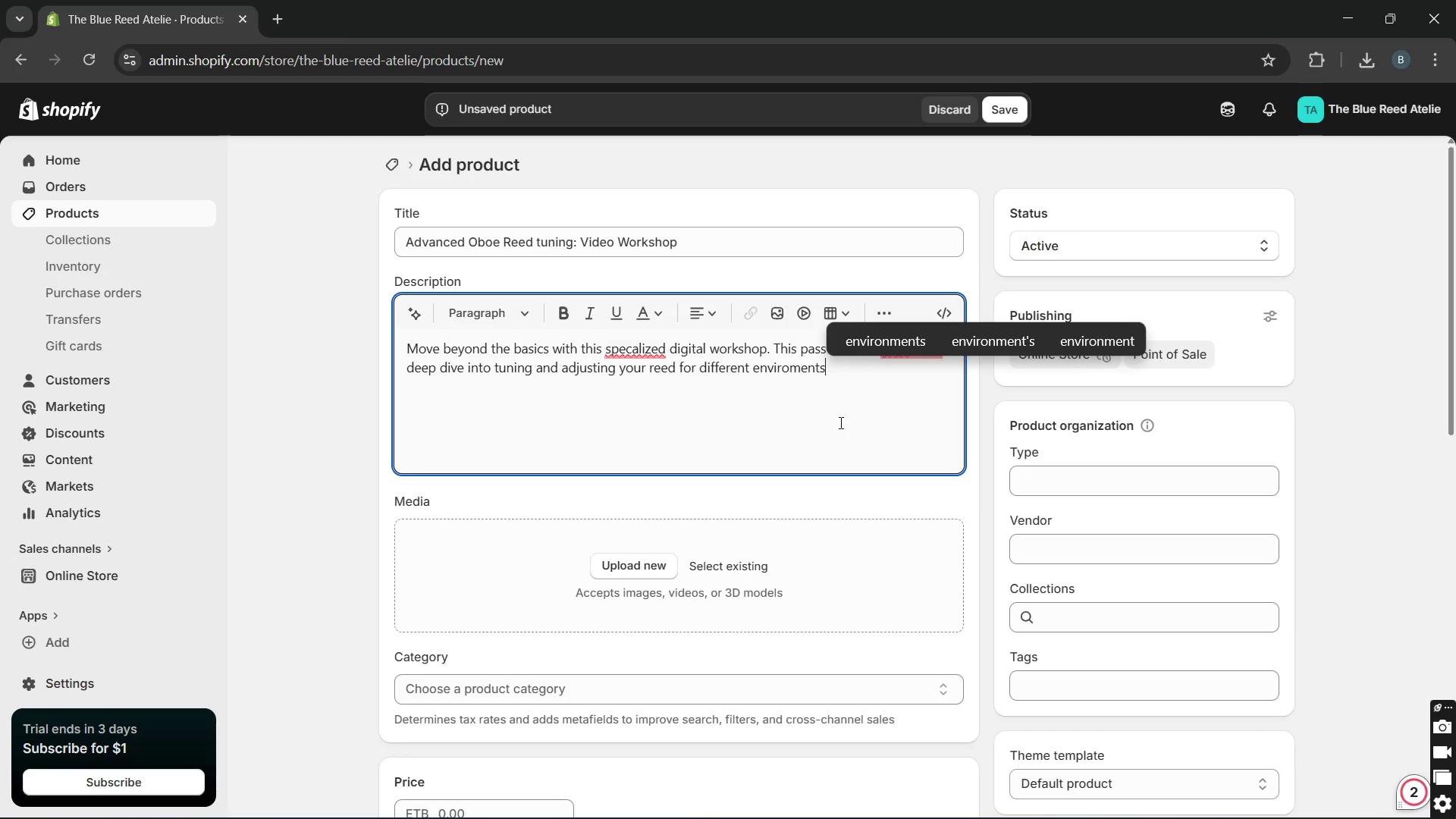 
type(. Learn hoe)
key(Backspace)
type(w )
 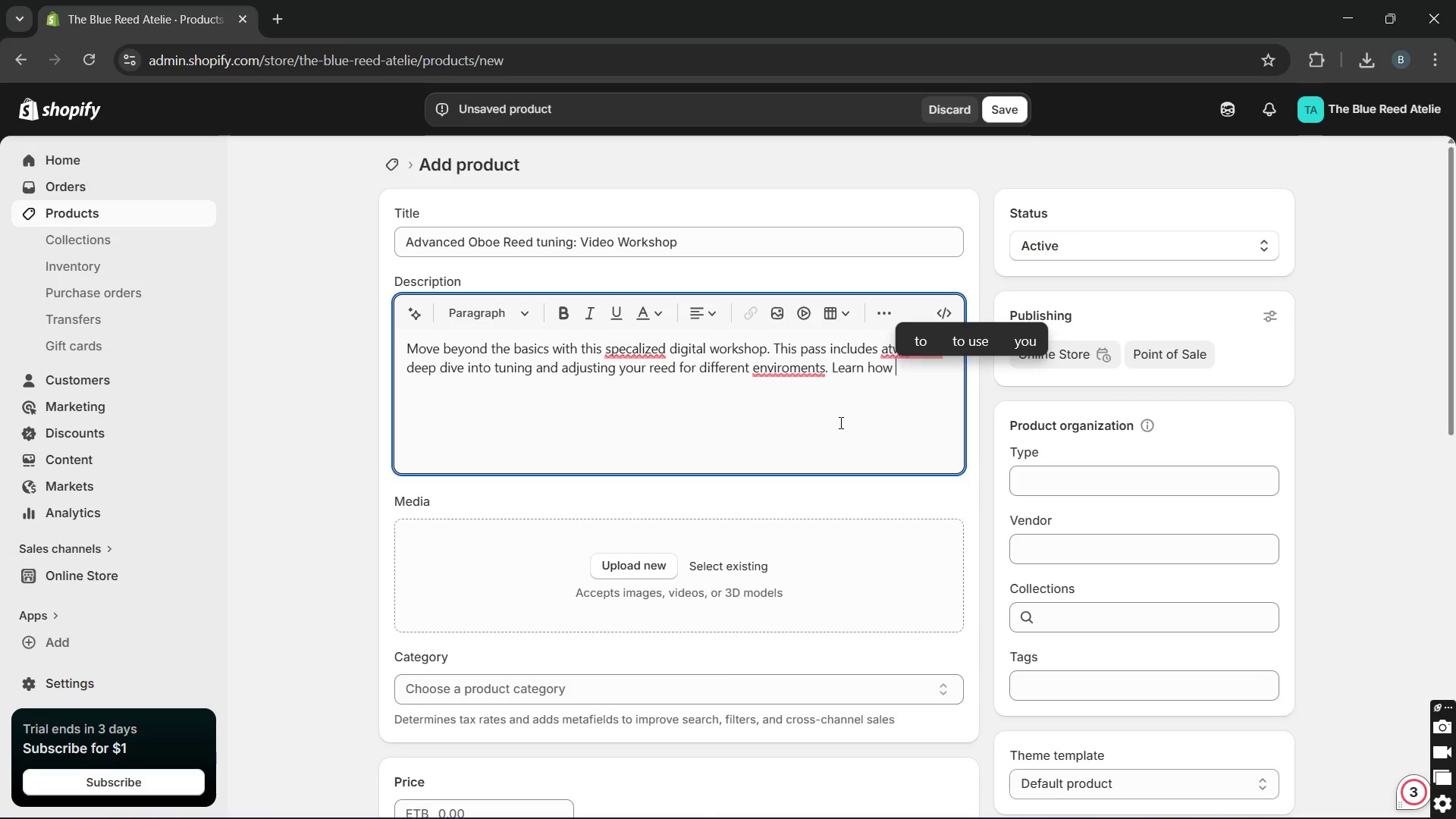 
wait(5.17)
 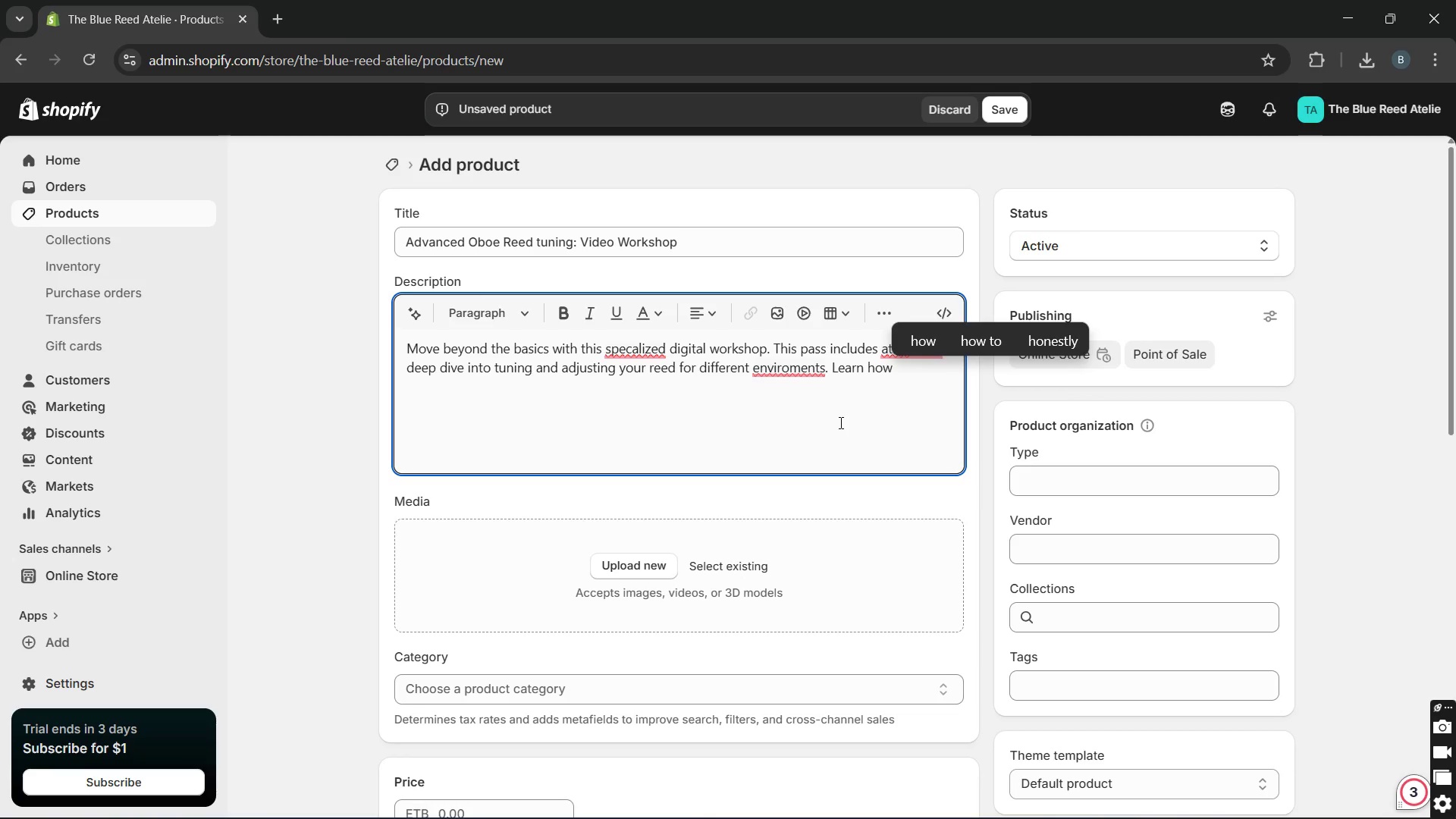 
type(to dignose )
 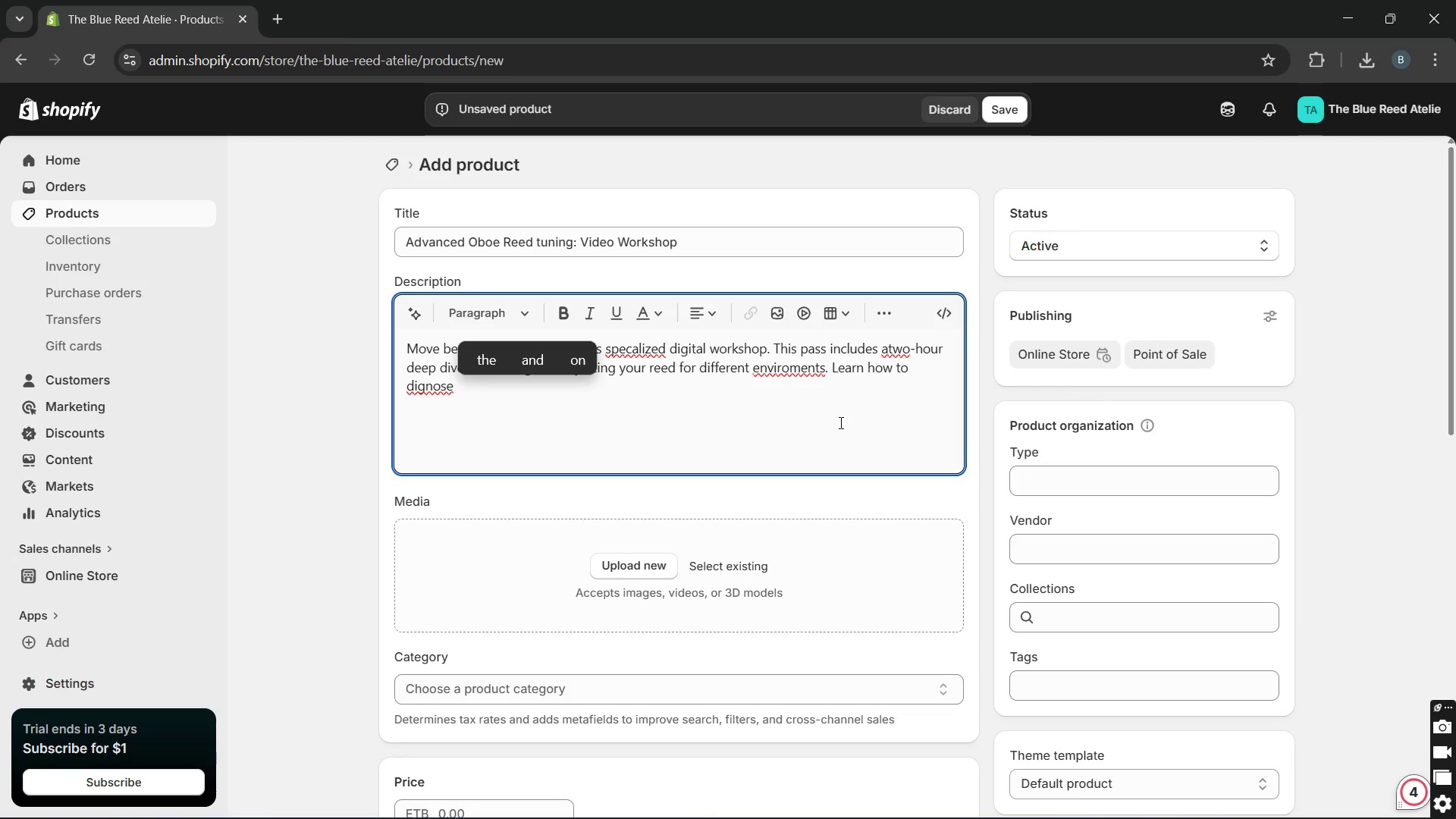 
type(common reed issu)
 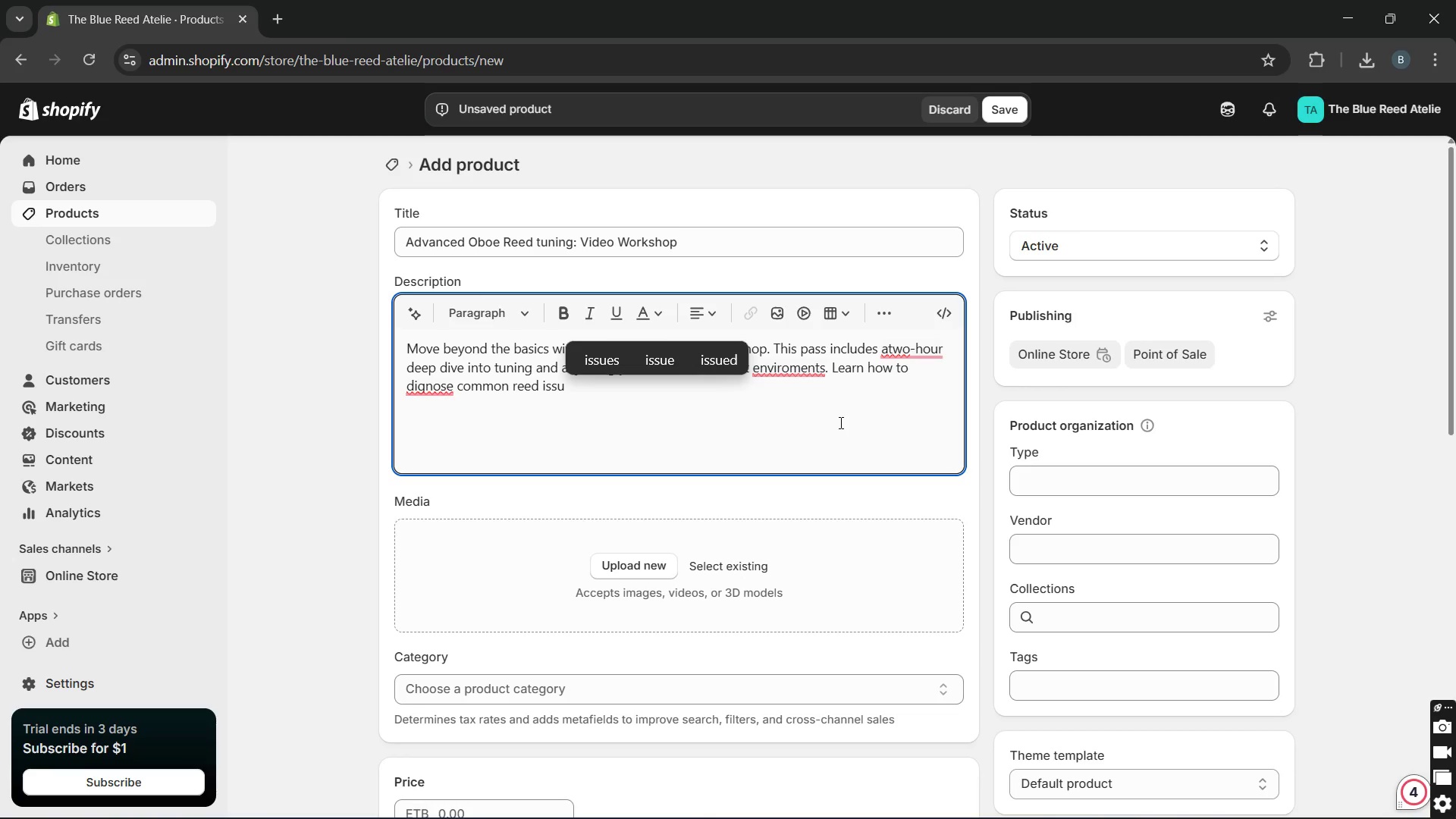 
type(es, Adjust for )
 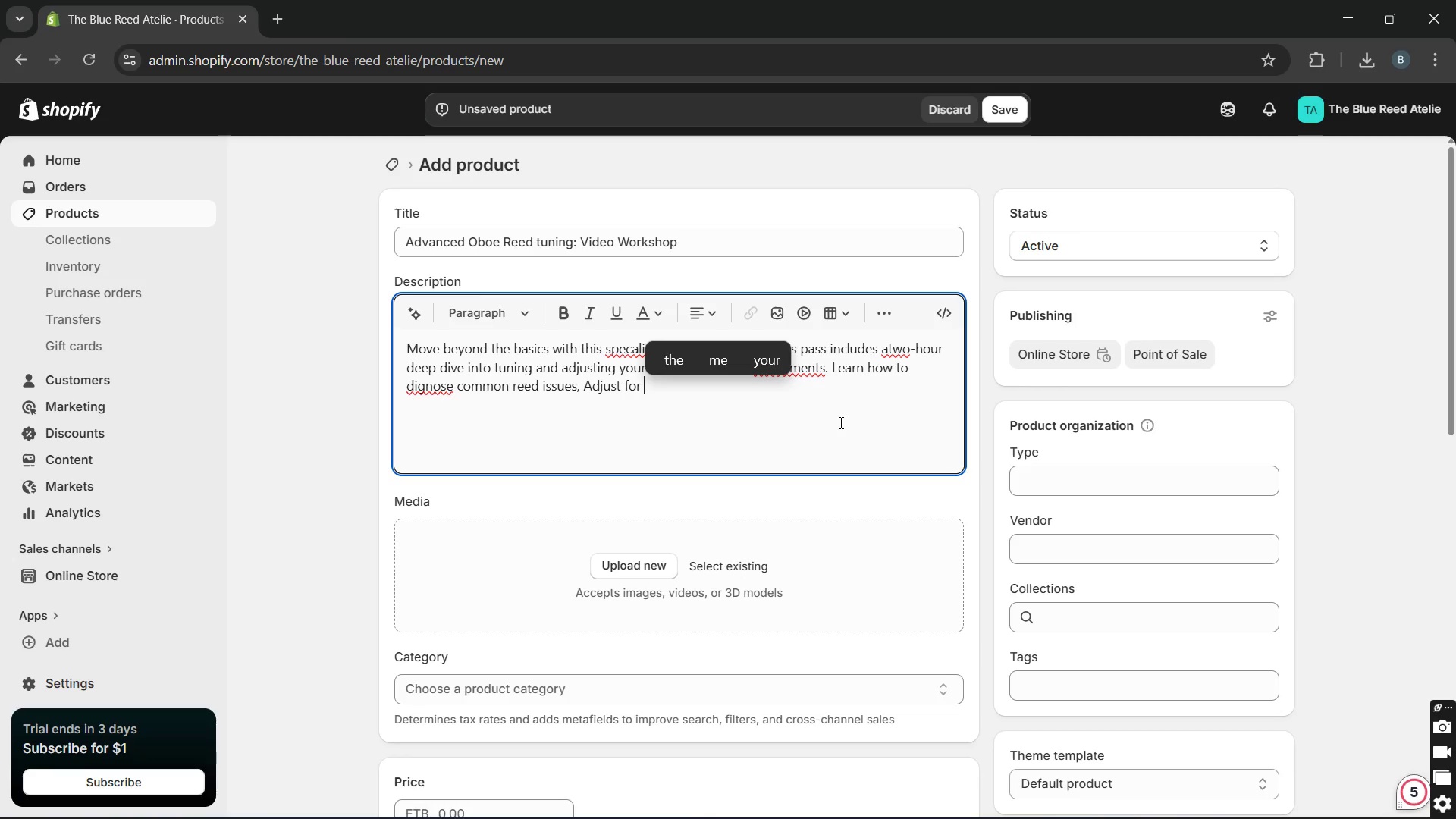 
type(humo)
key(Backspace)
type(idity )
 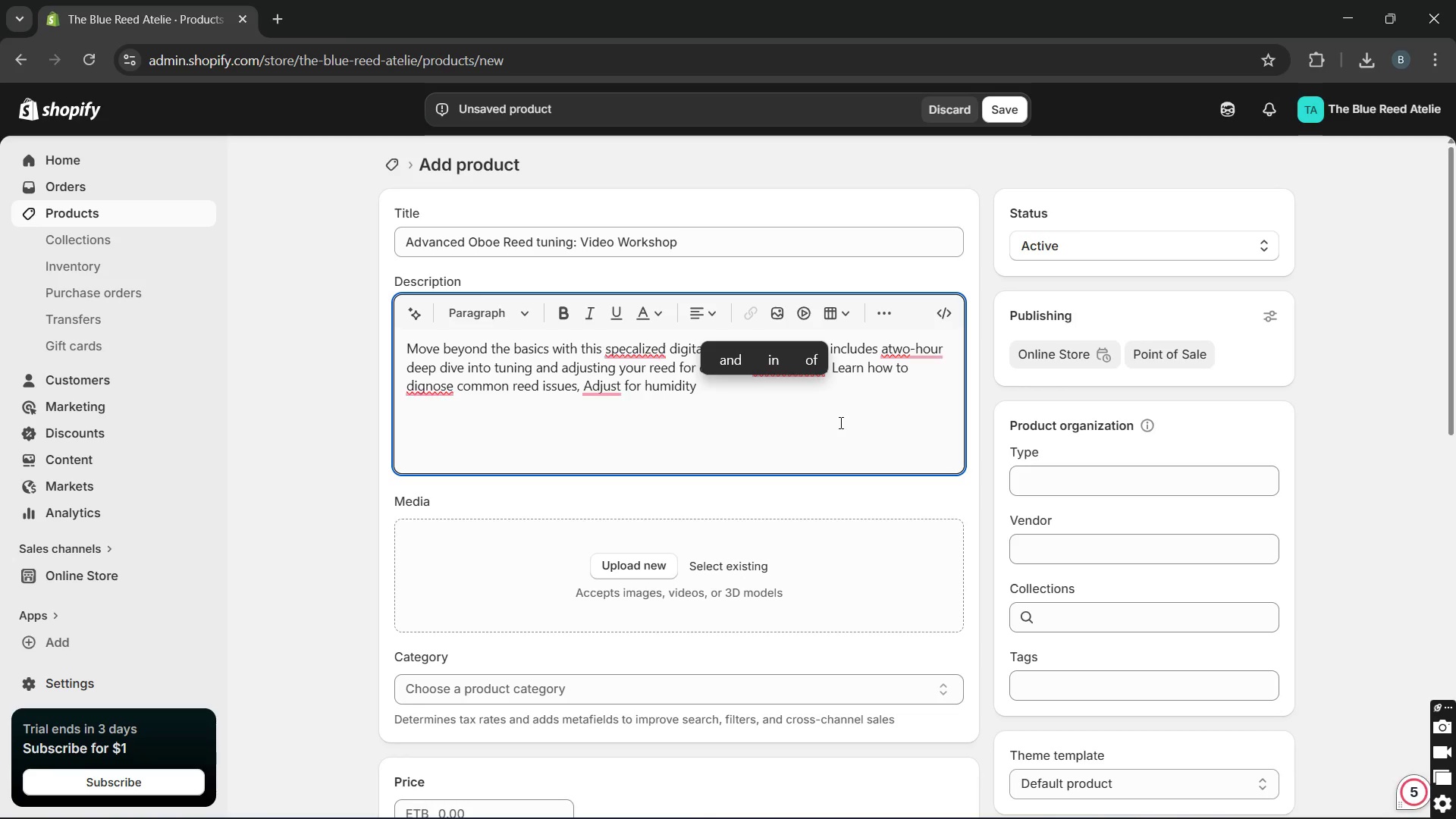 
type(changes, and refine)
 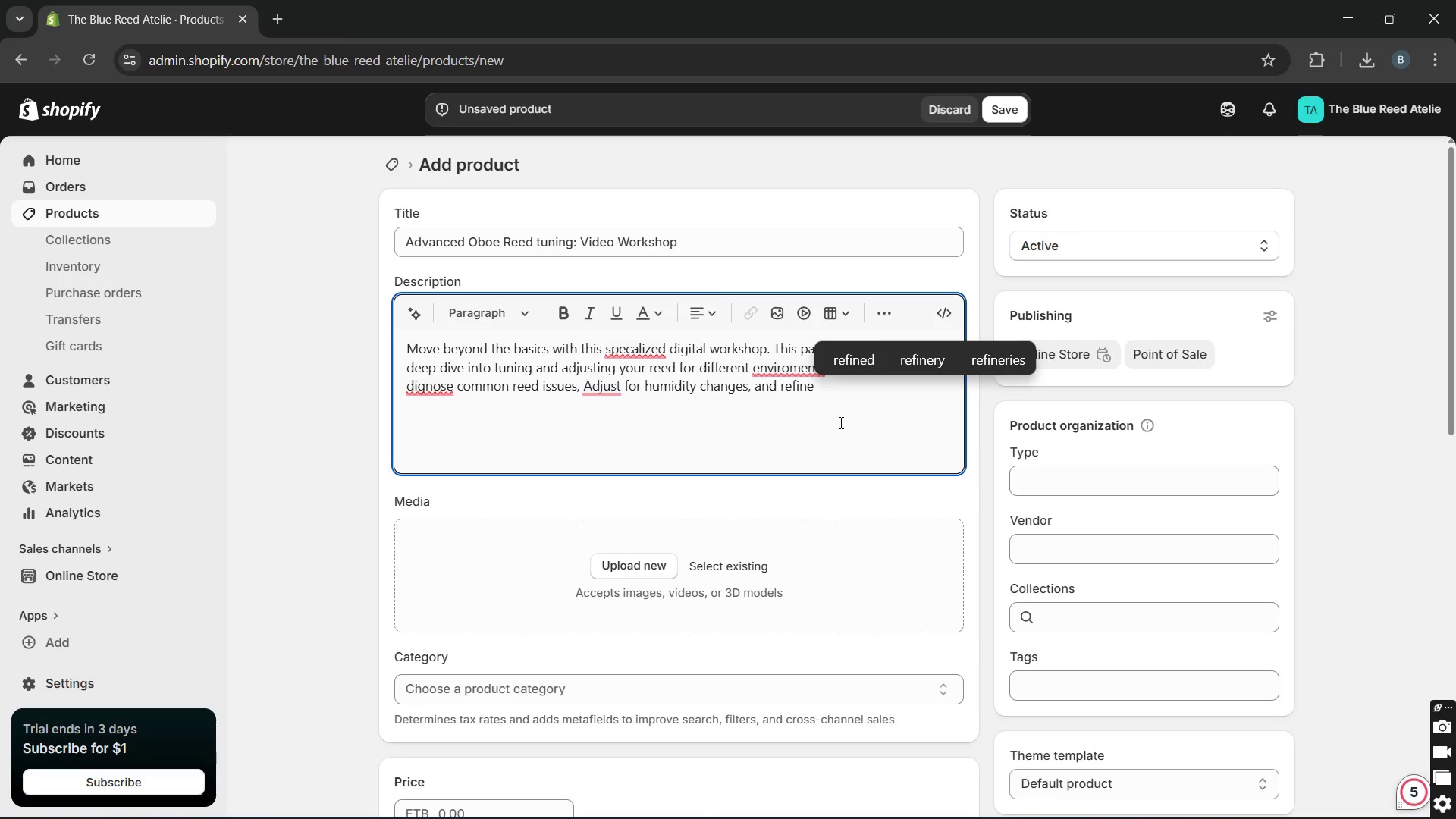 
wait(5.33)
 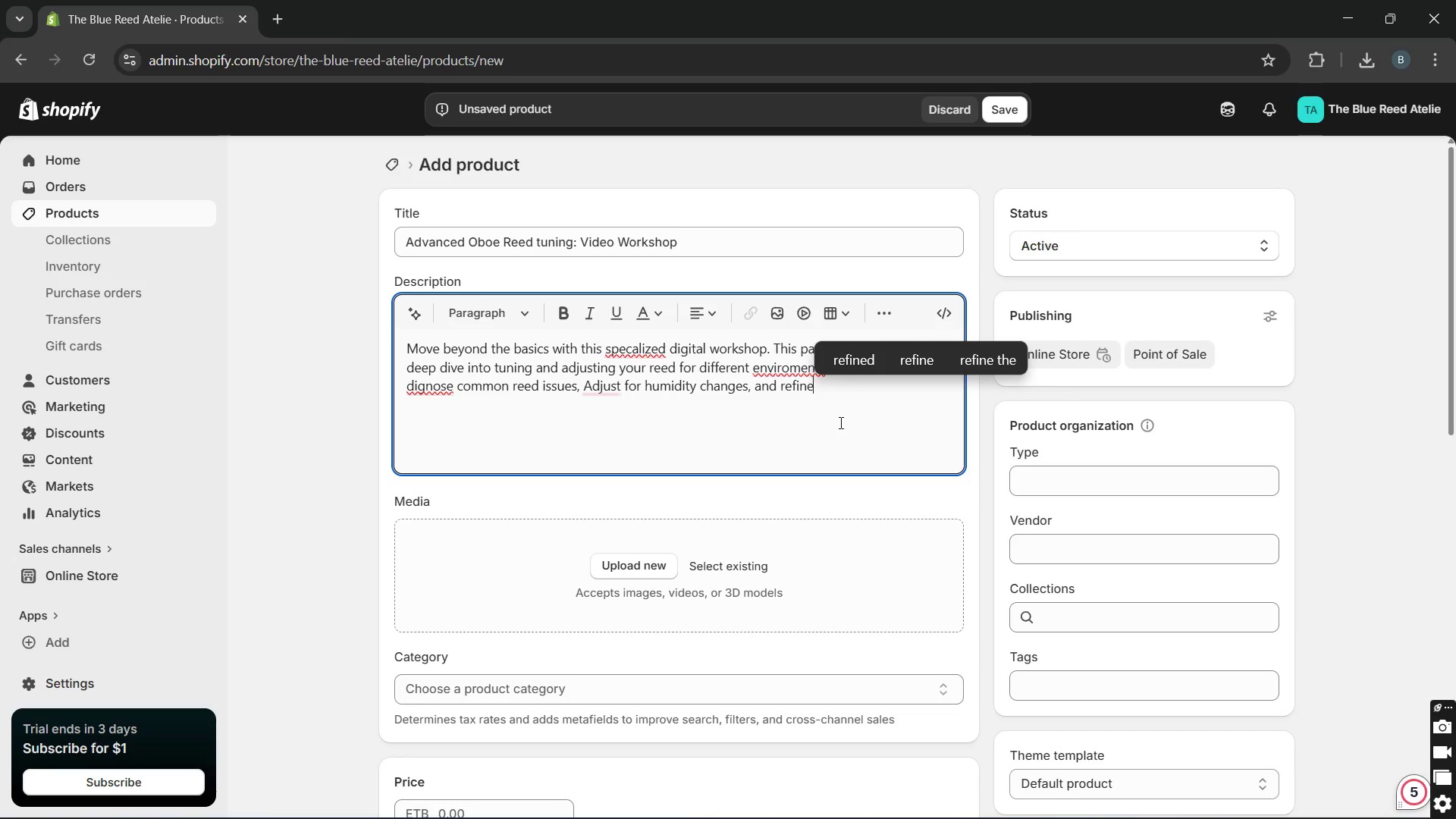 
type( your te)
key(Backspace)
type(ip)
 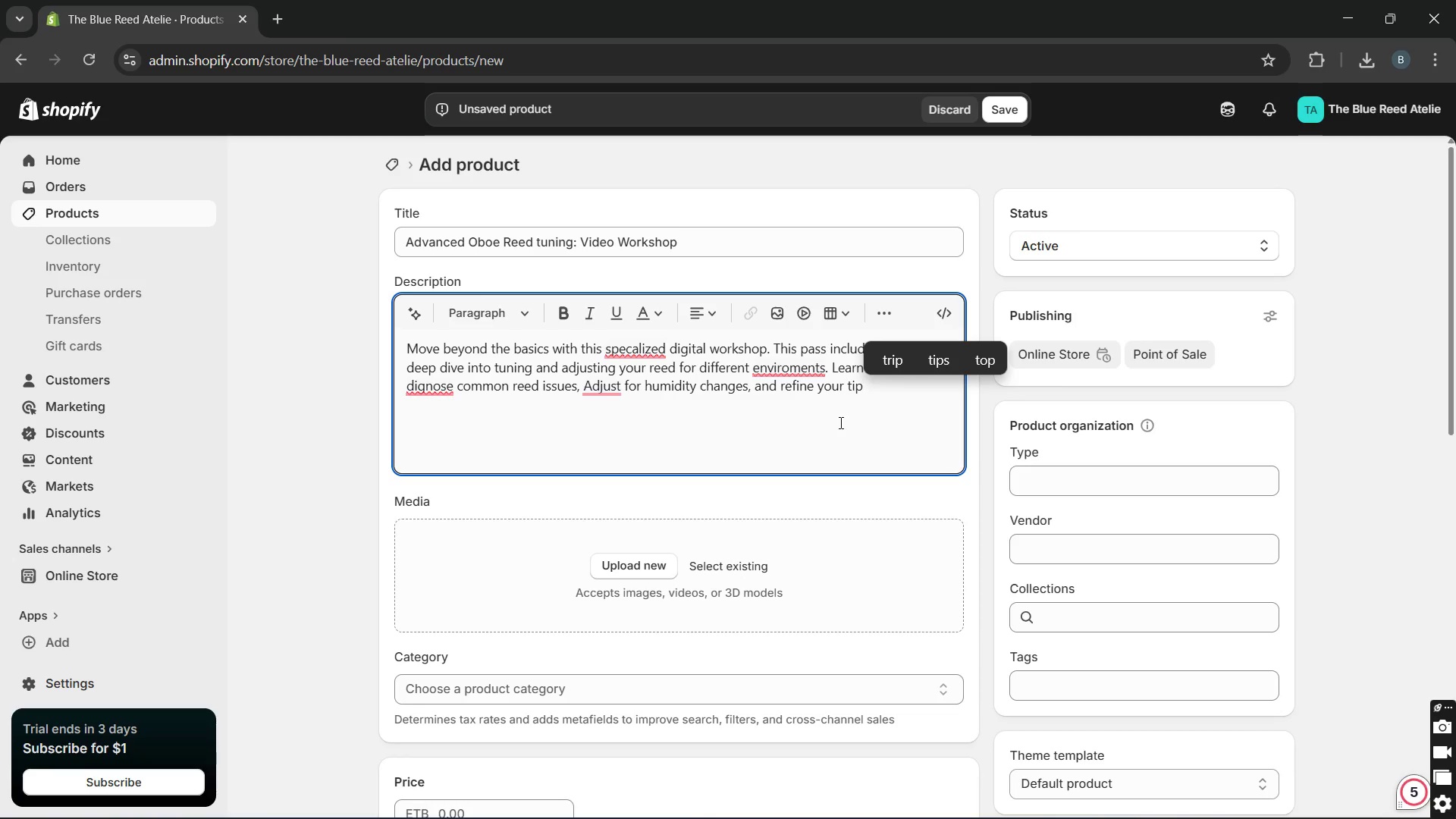 
wait(6.99)
 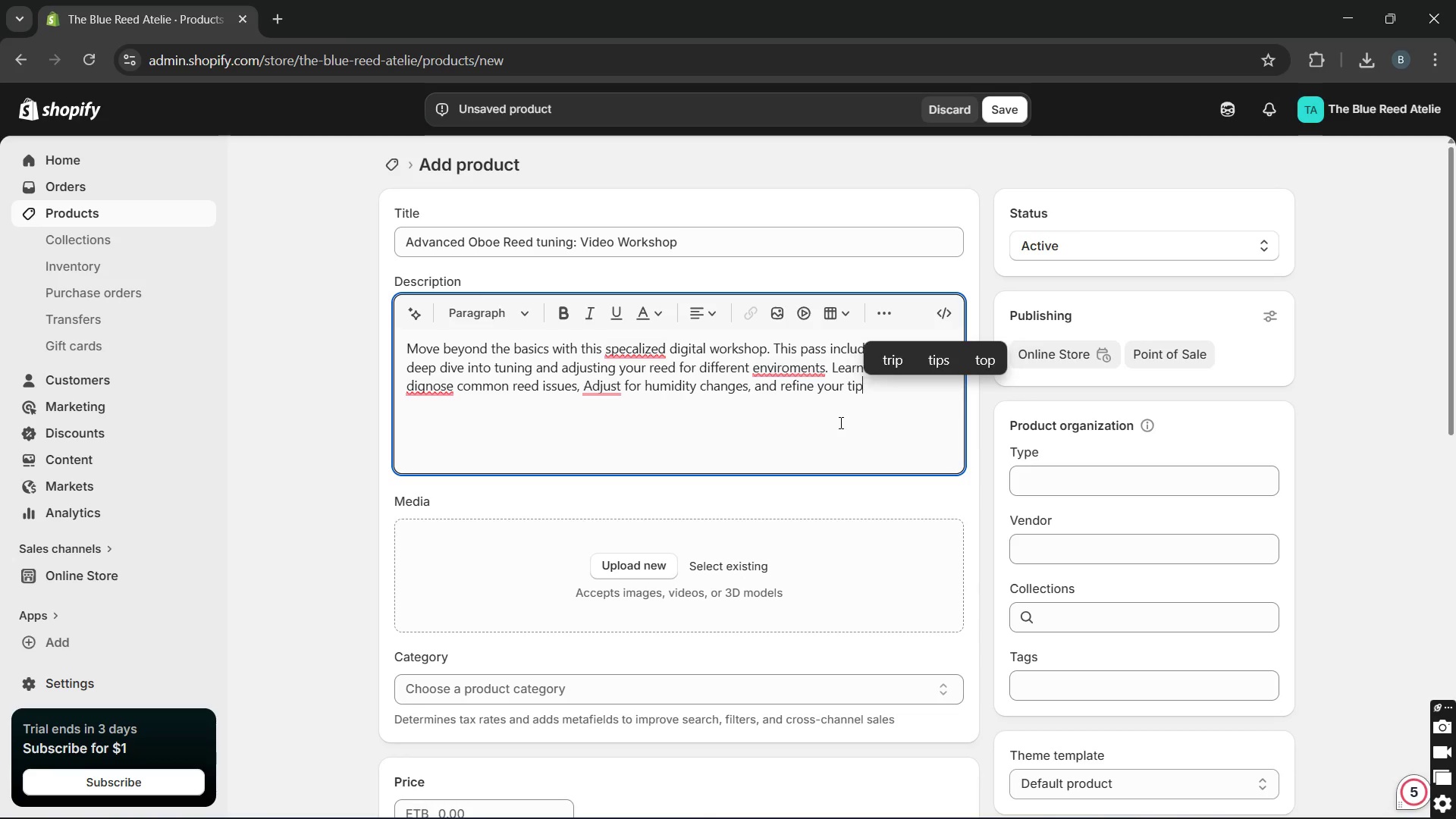 
type( opr)
key(Backspace)
type(ening for )
 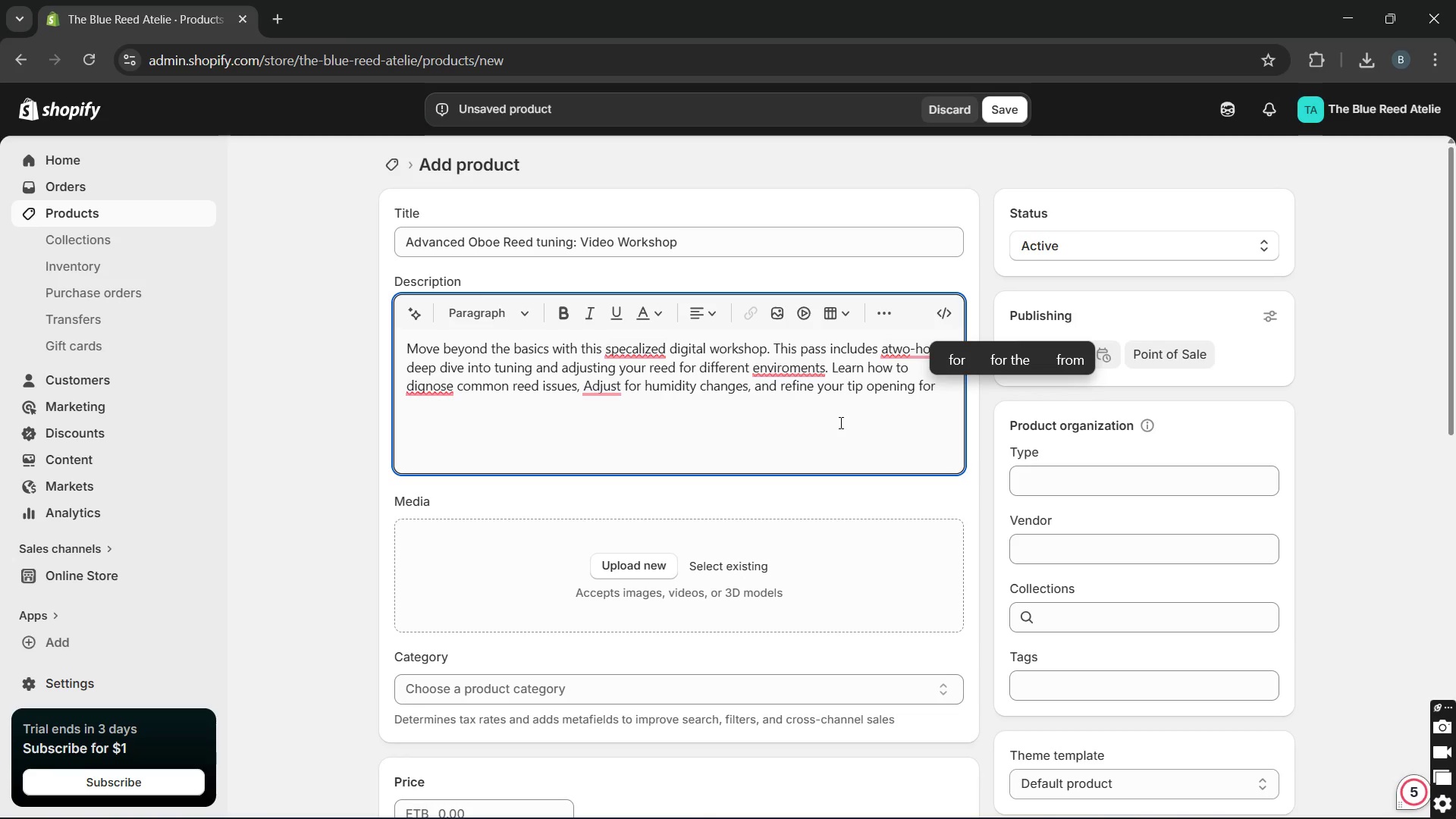 
type(changes )
 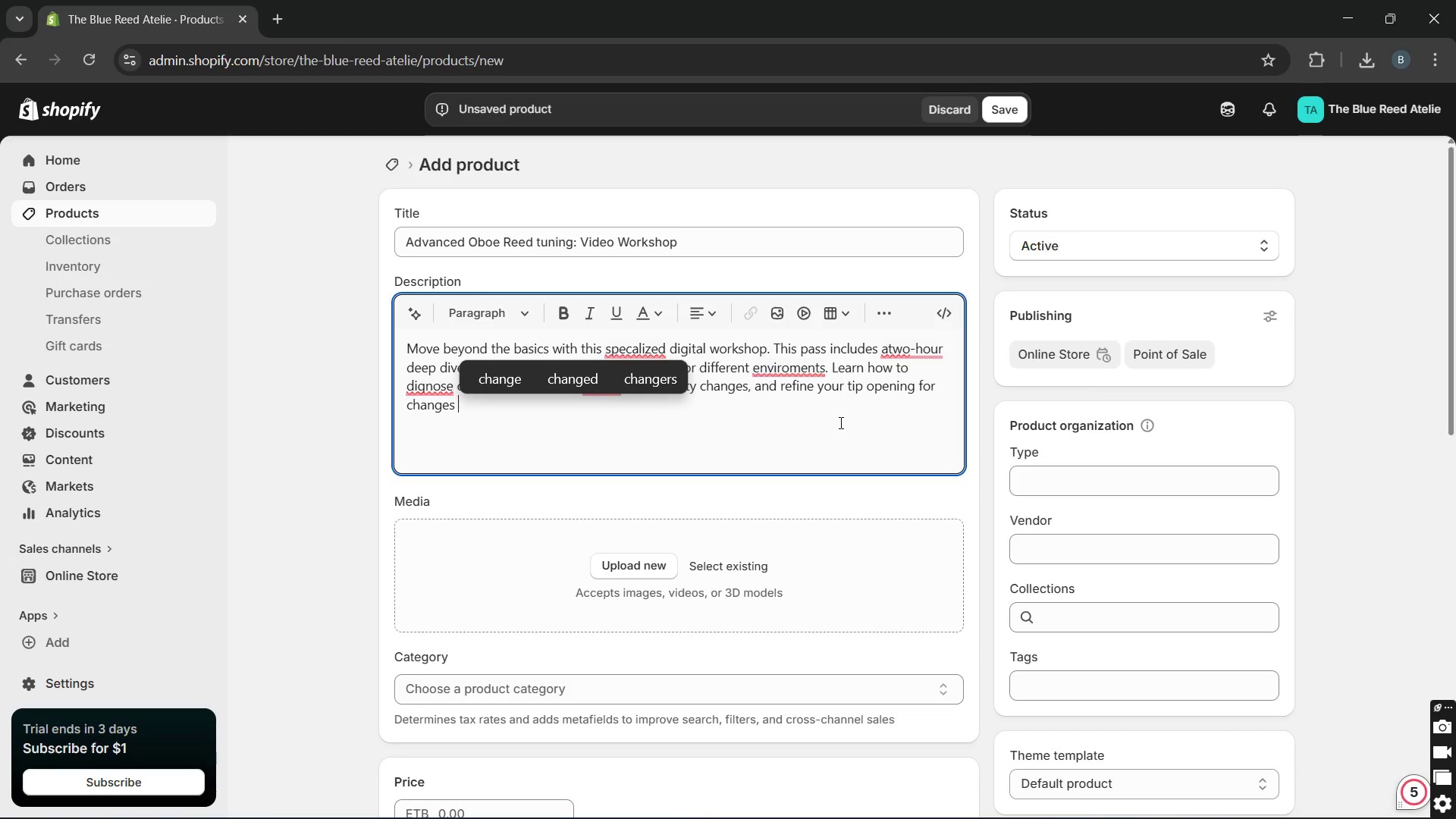 
key(Backspace)
key(Backspace)
key(Backspace)
key(Backspace)
key(Backspace)
key(Backspace)
key(Backspace)
key(Backspace)
type(better int)
 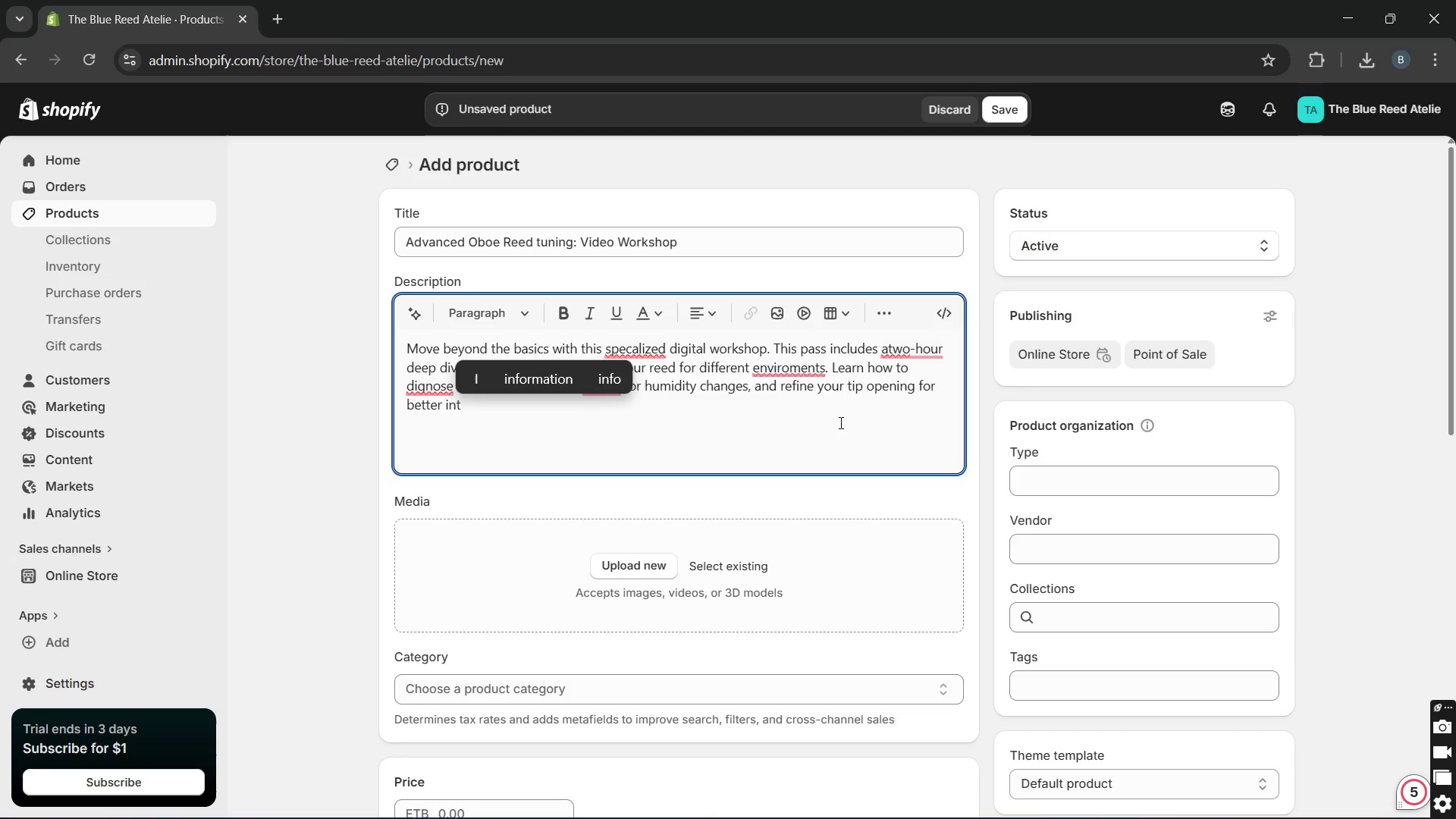 
type(onation )
key(Backspace)
type(,)
key(Backspace)
type(. K)
key(Backspace)
type(Lifetime access )
 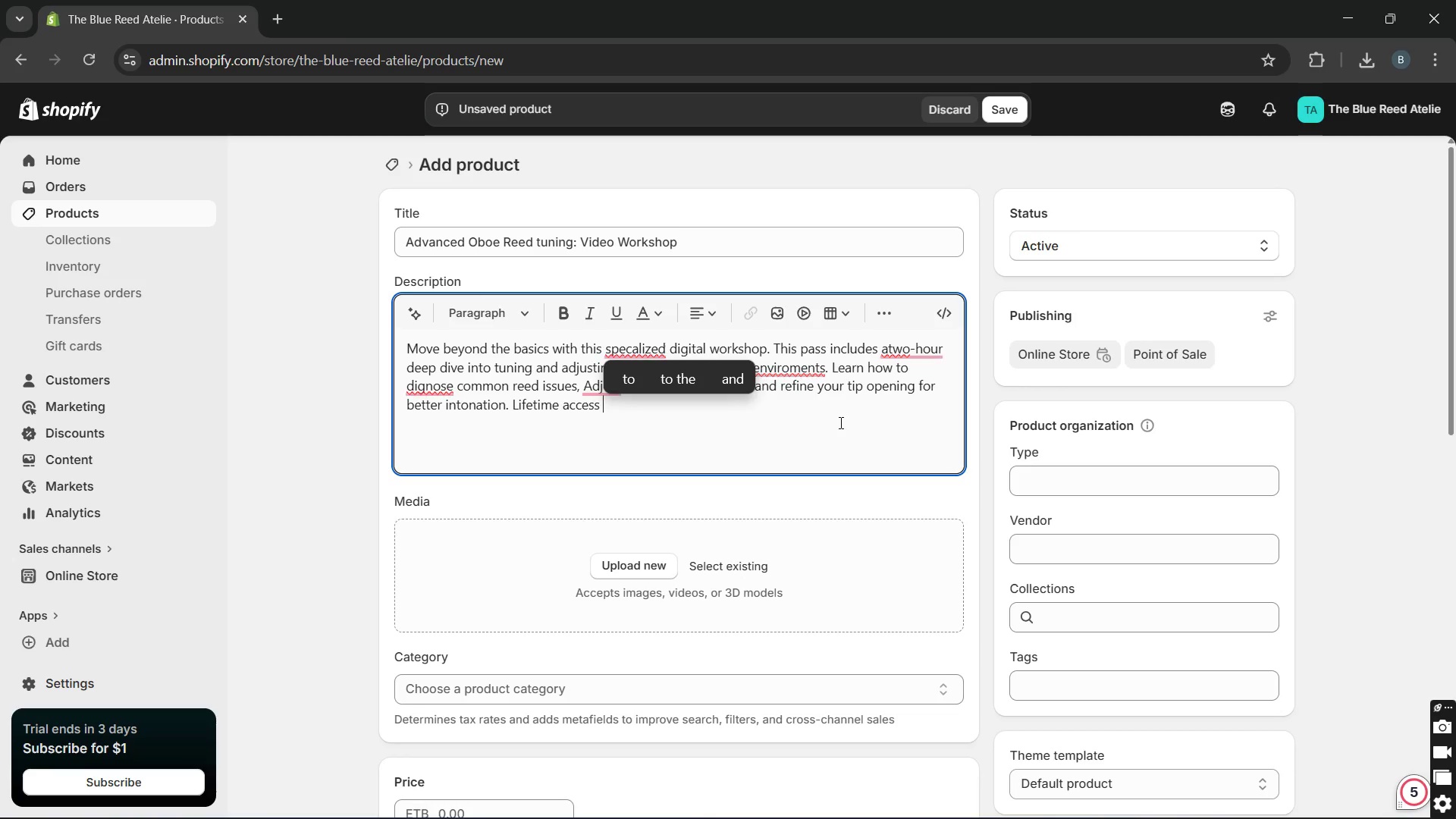 
type(to the video recording is included. )
 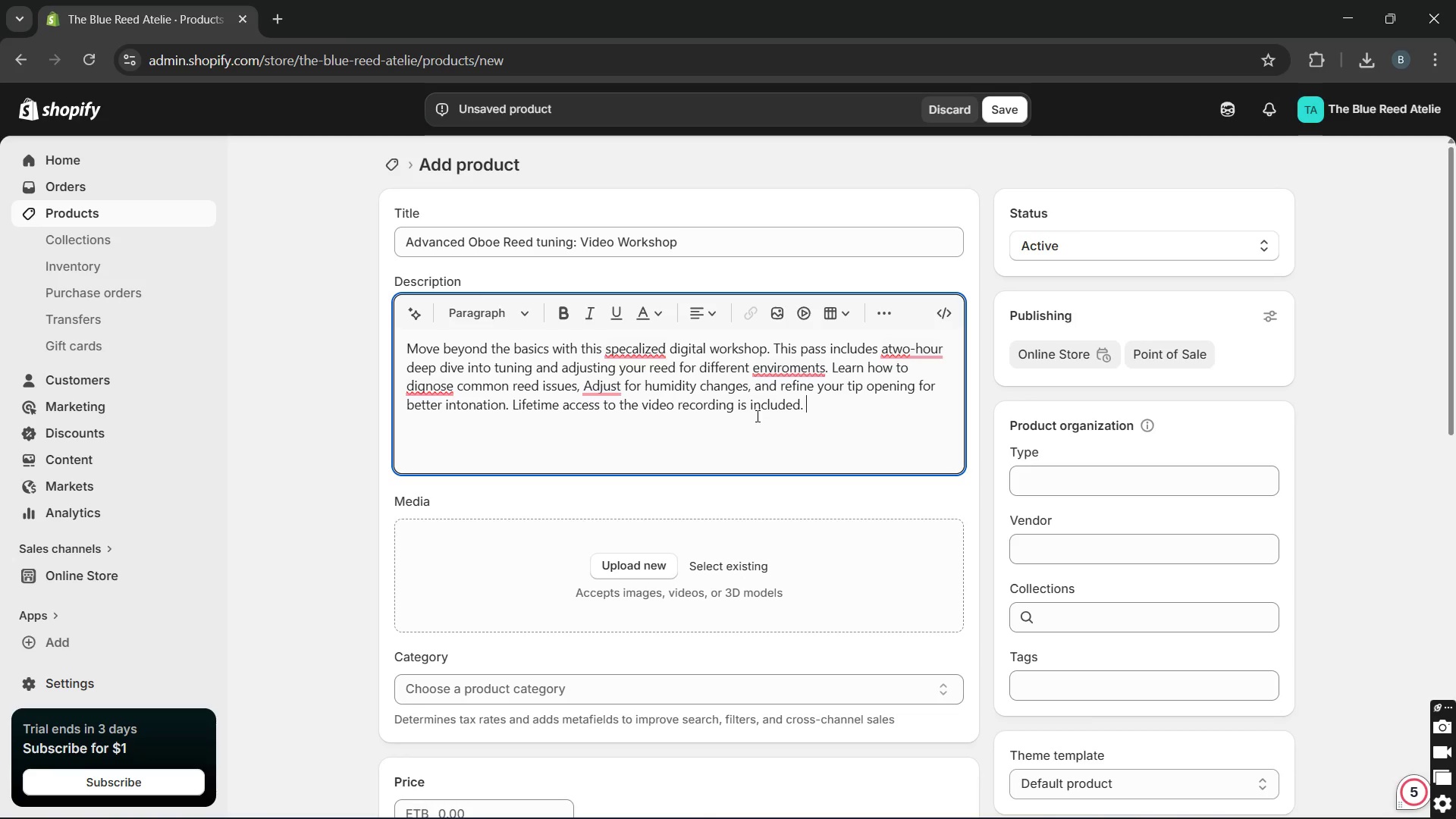 
mouse_move([613, 409])
 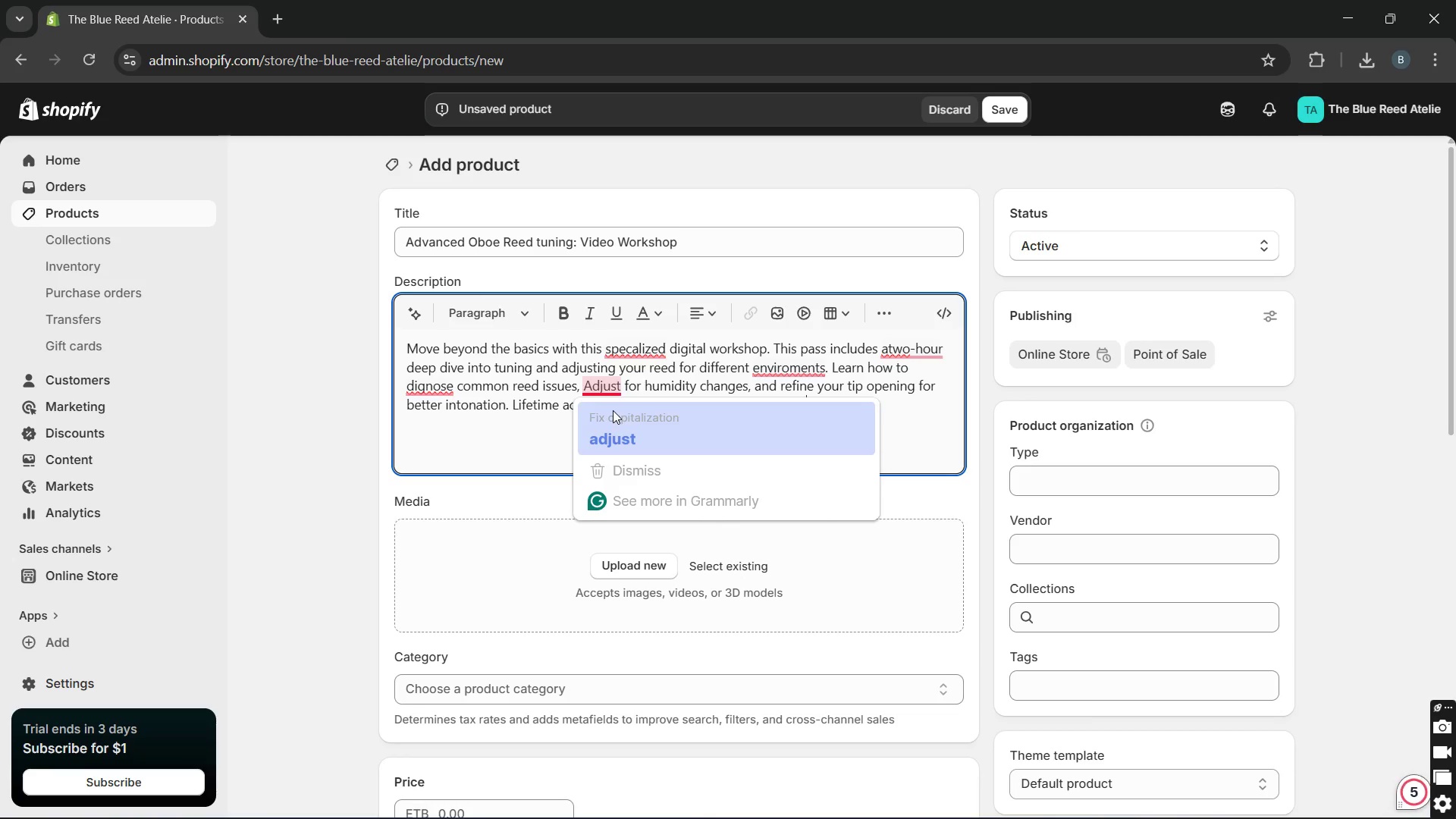 
left_click([613, 410])
 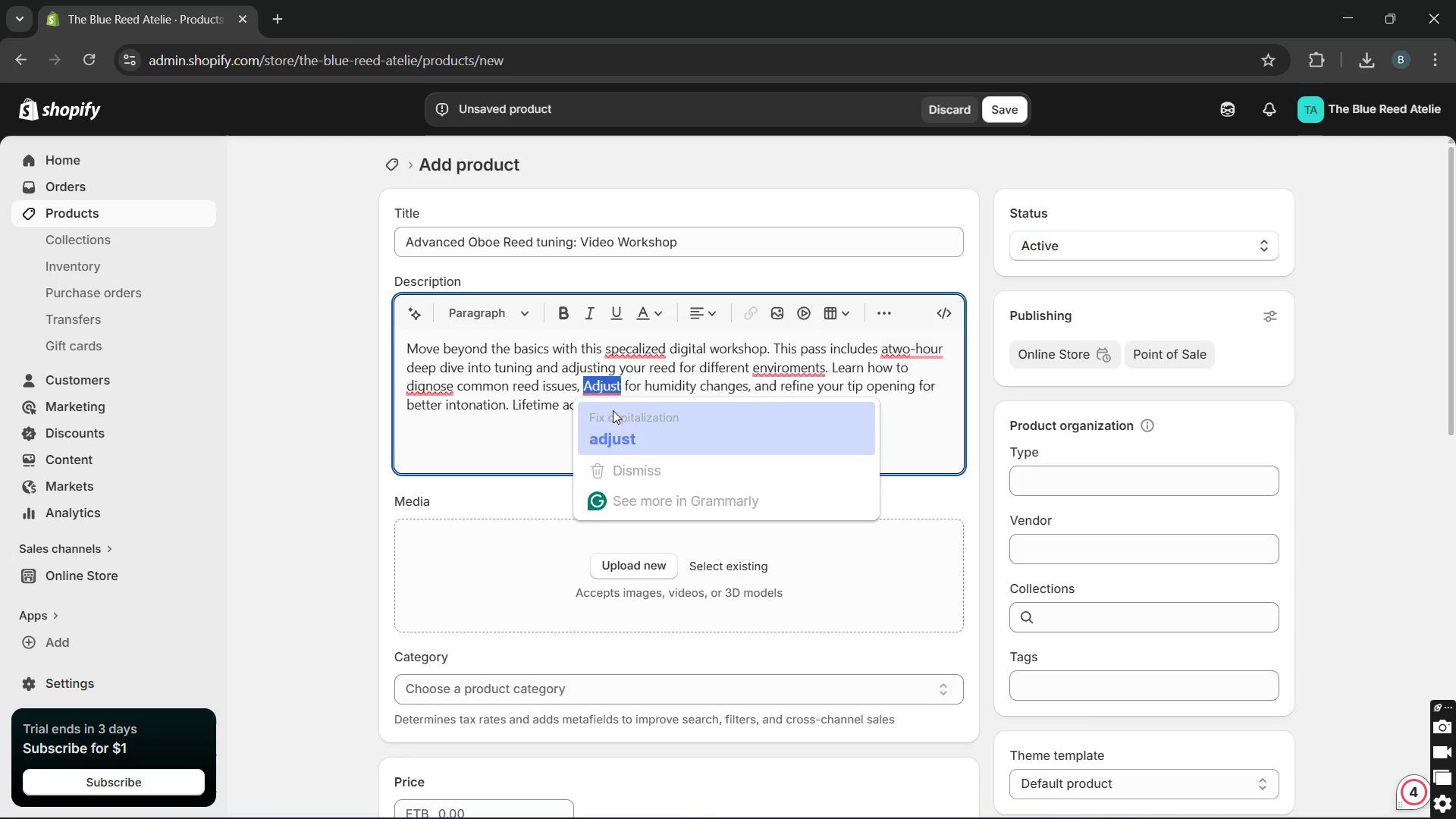 
key(Unknown)
 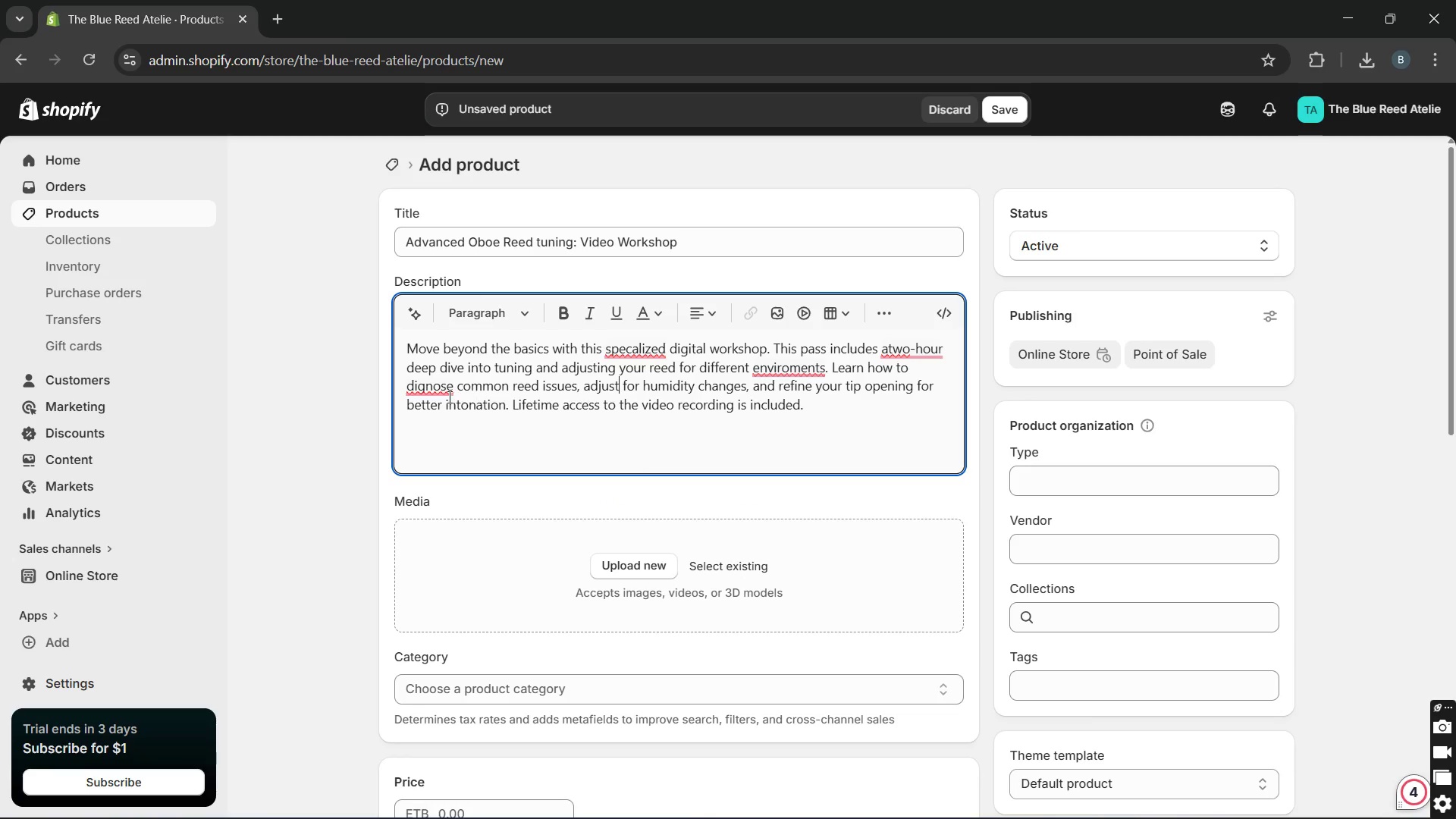 
key(Unknown)
 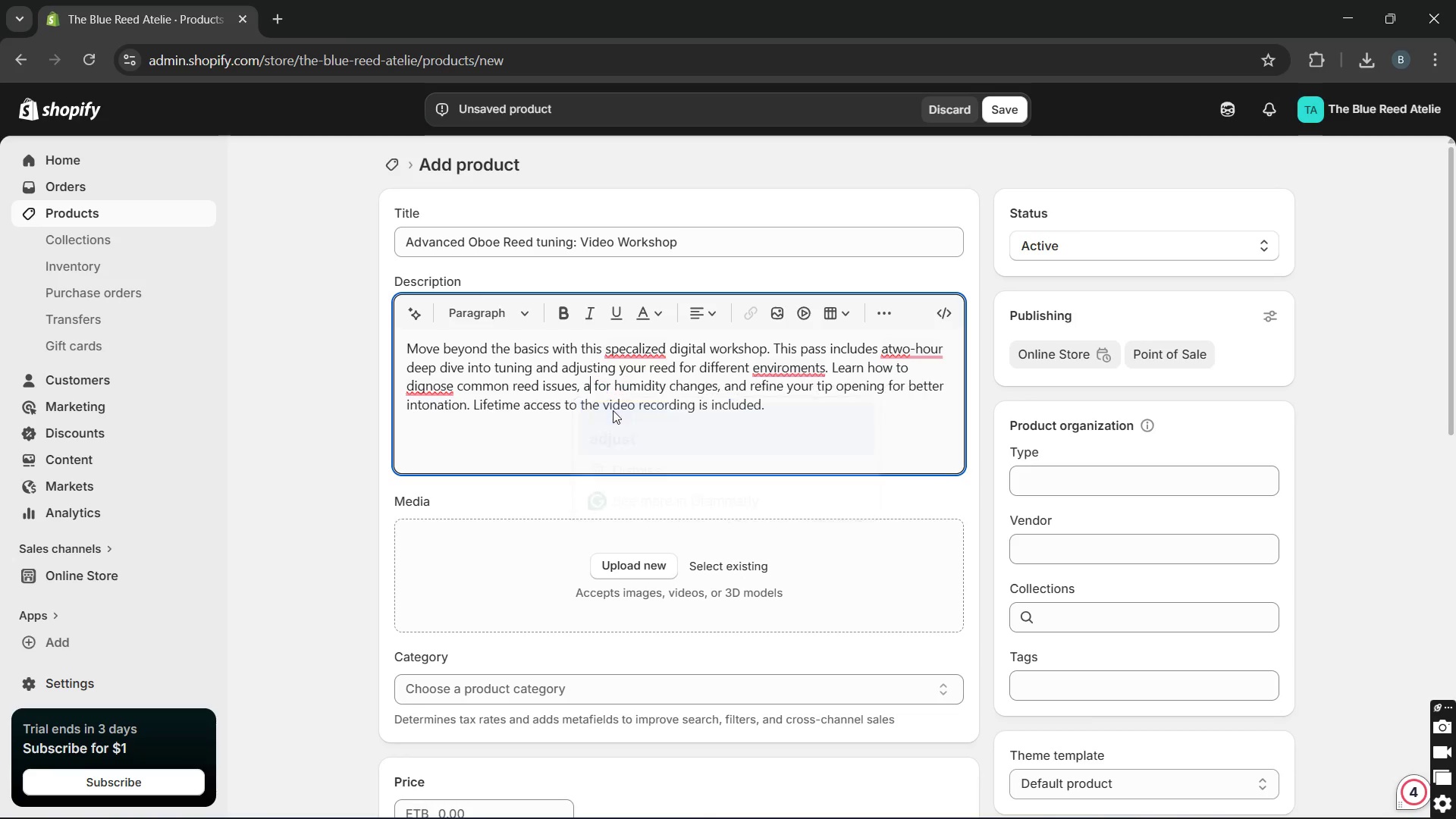 
key(Unknown)
 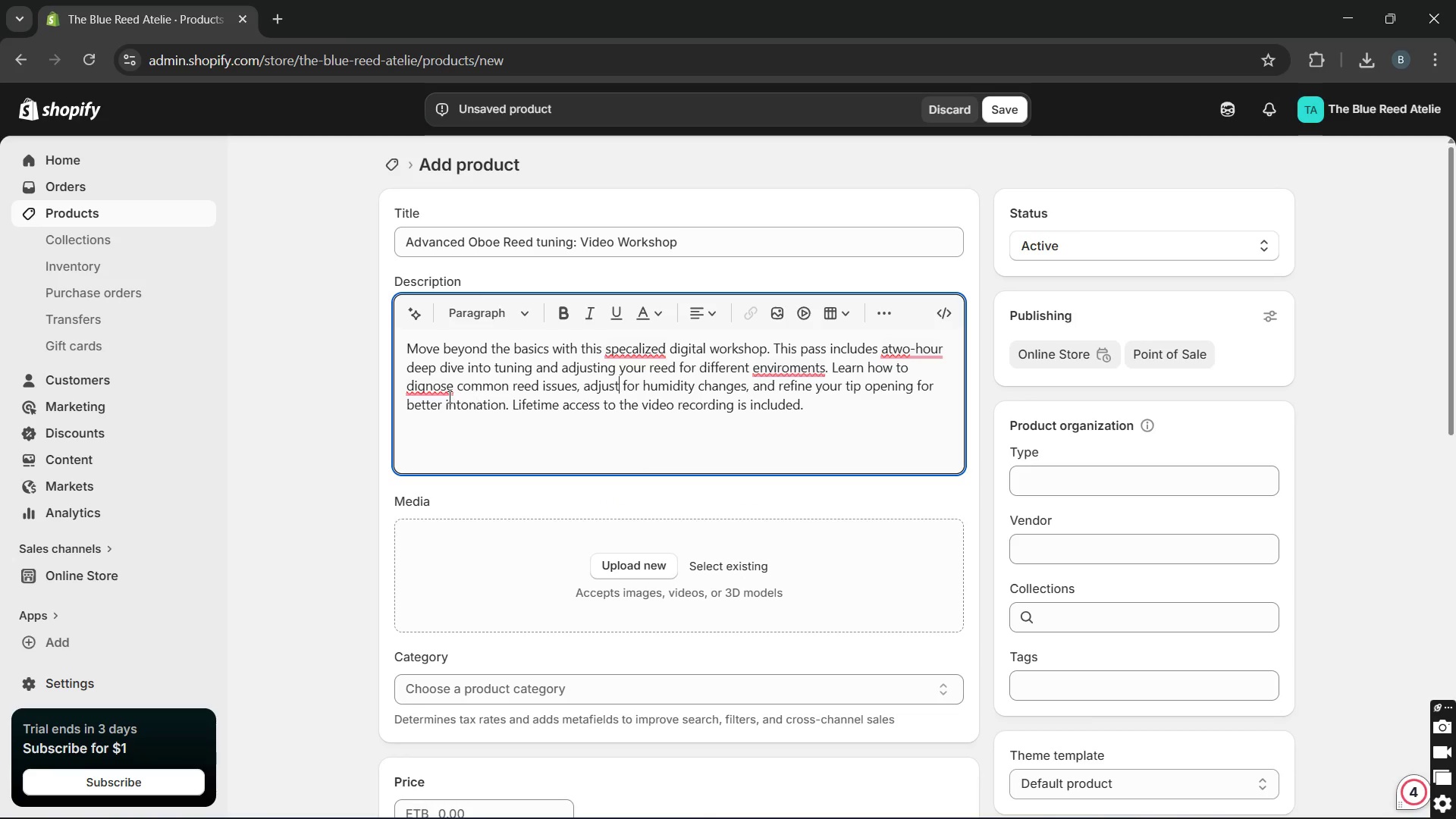 
key(Unknown)
 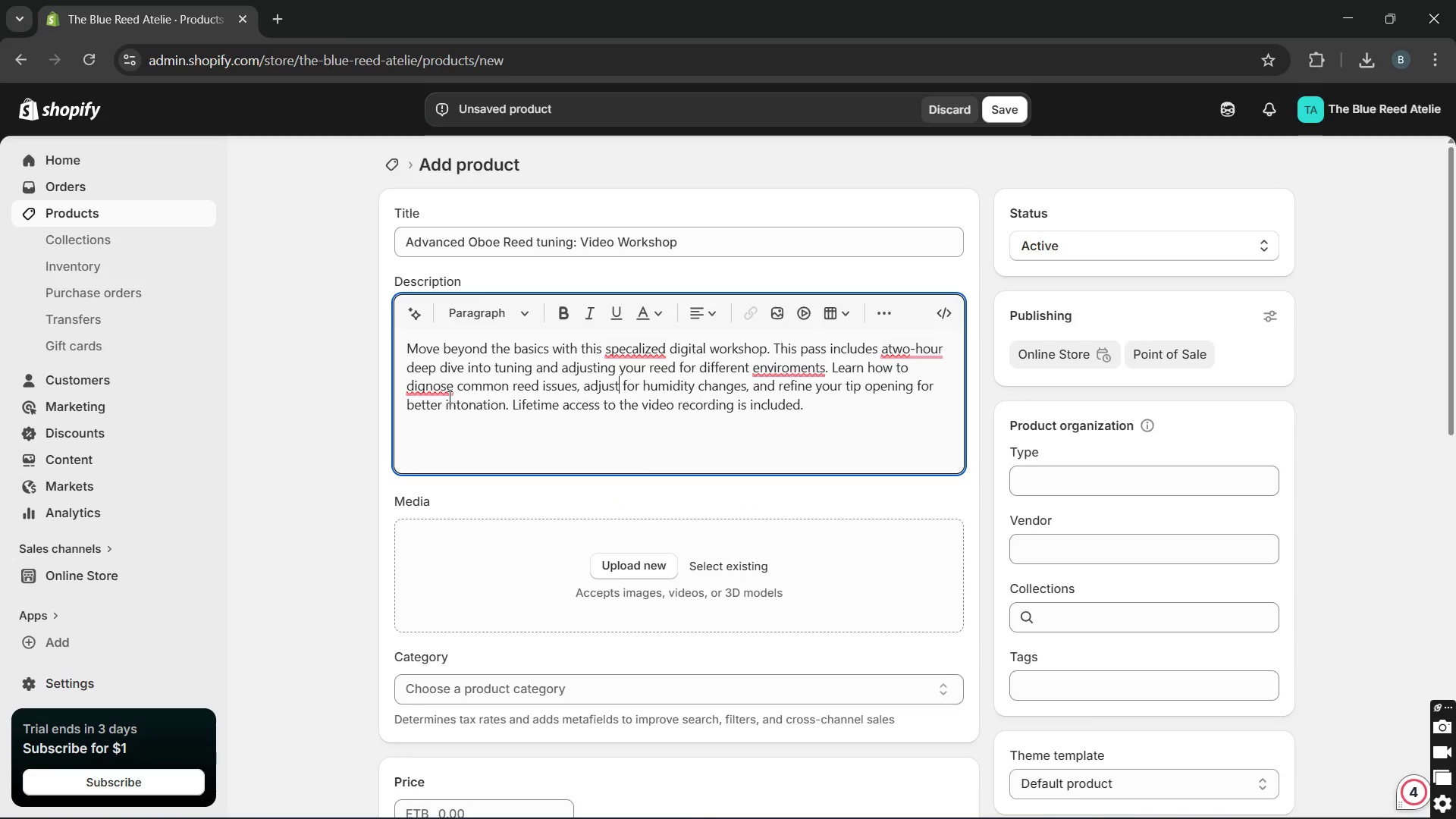 
key(Unknown)
 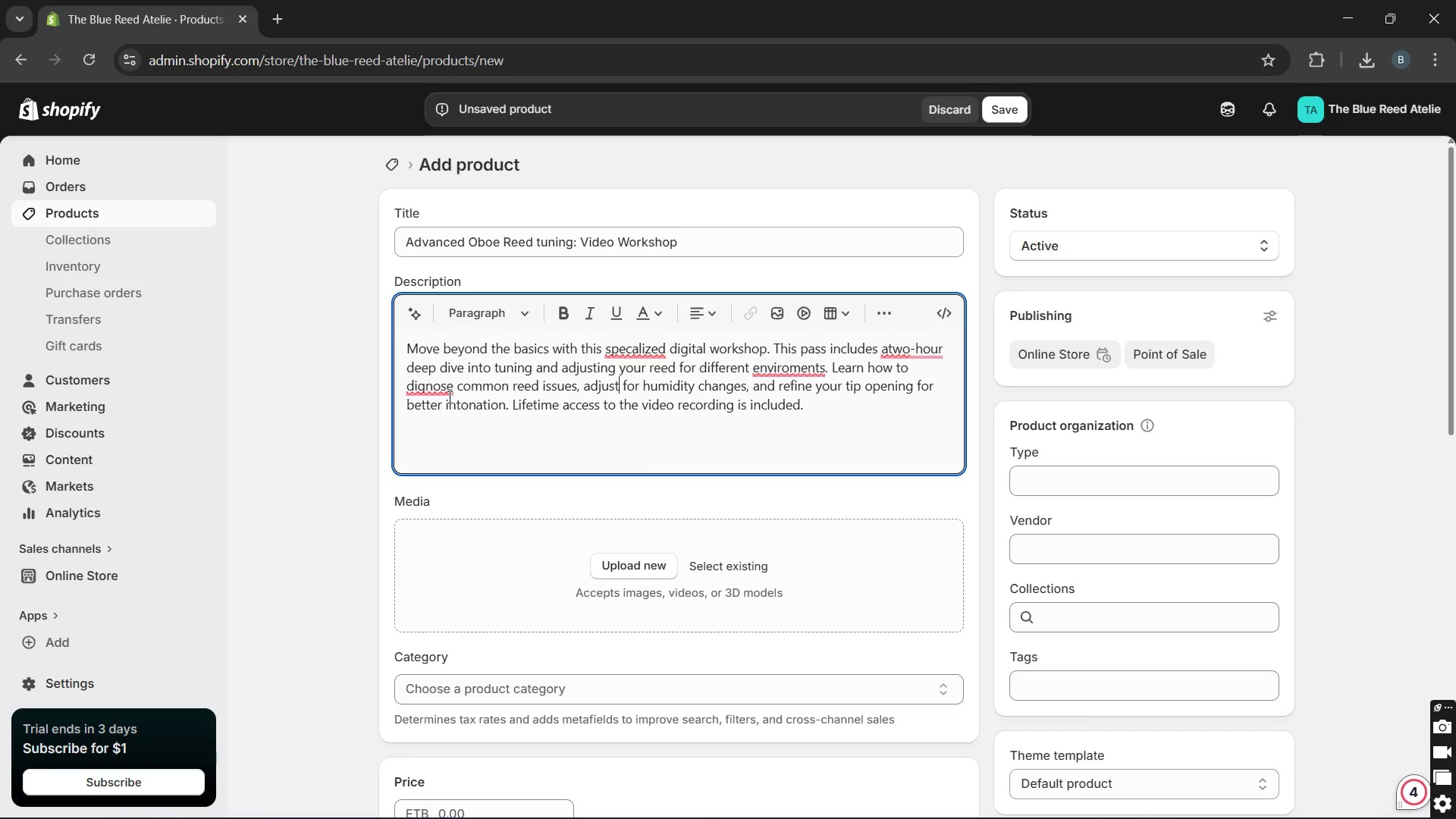 
key(Unknown)
 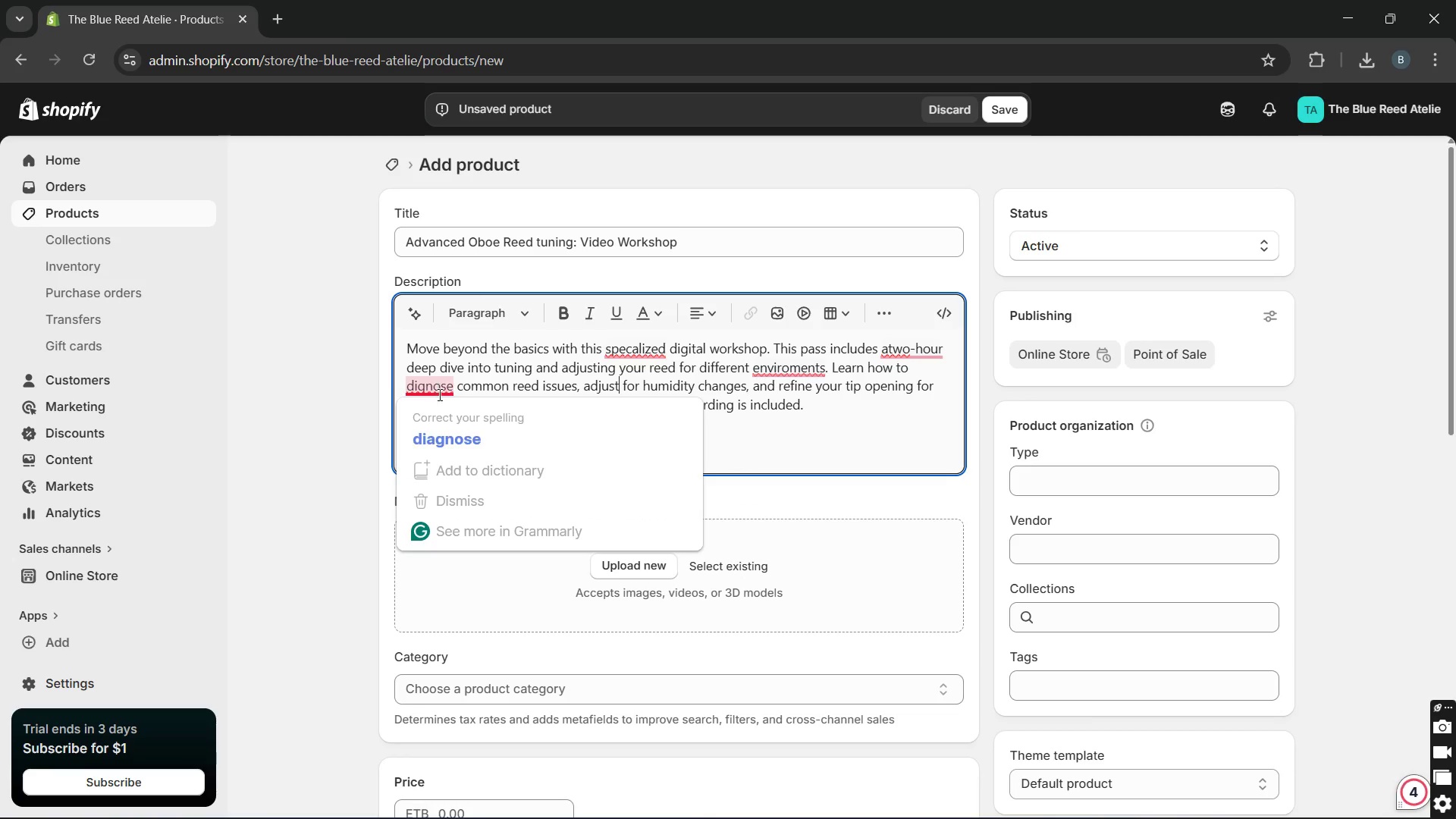 
left_click([444, 413])
 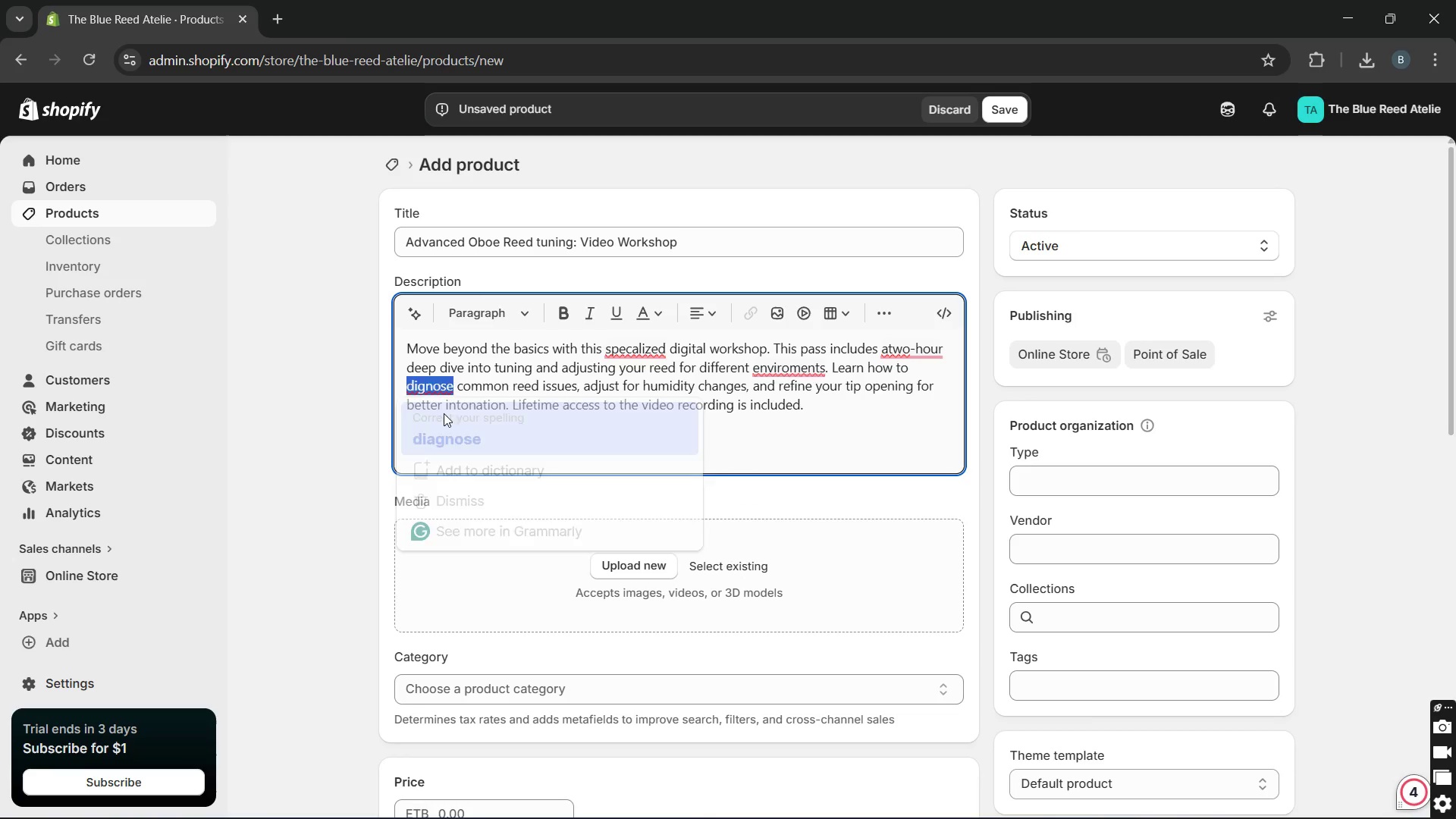 
key(Unknown)
 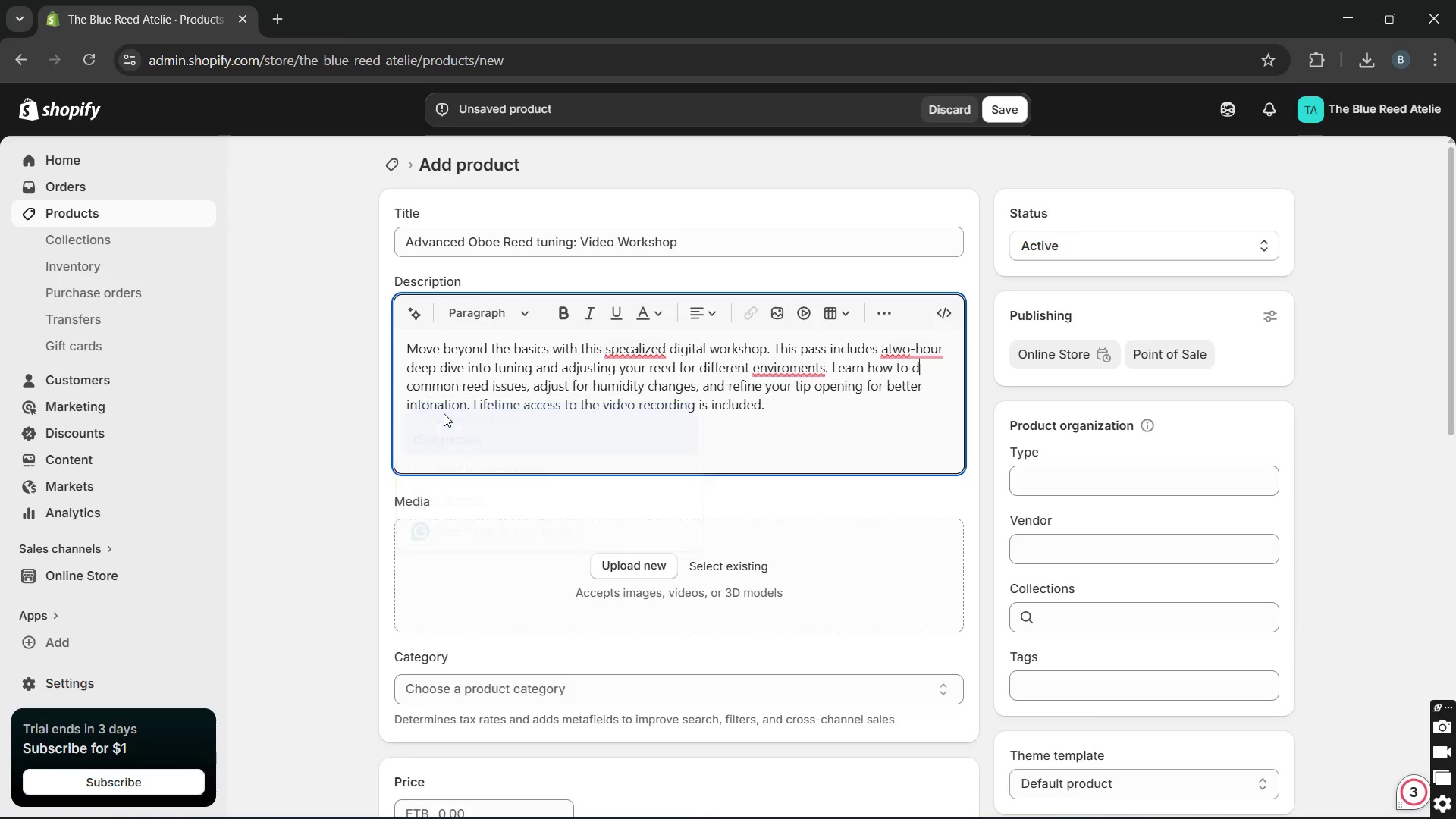 
key(Unknown)
 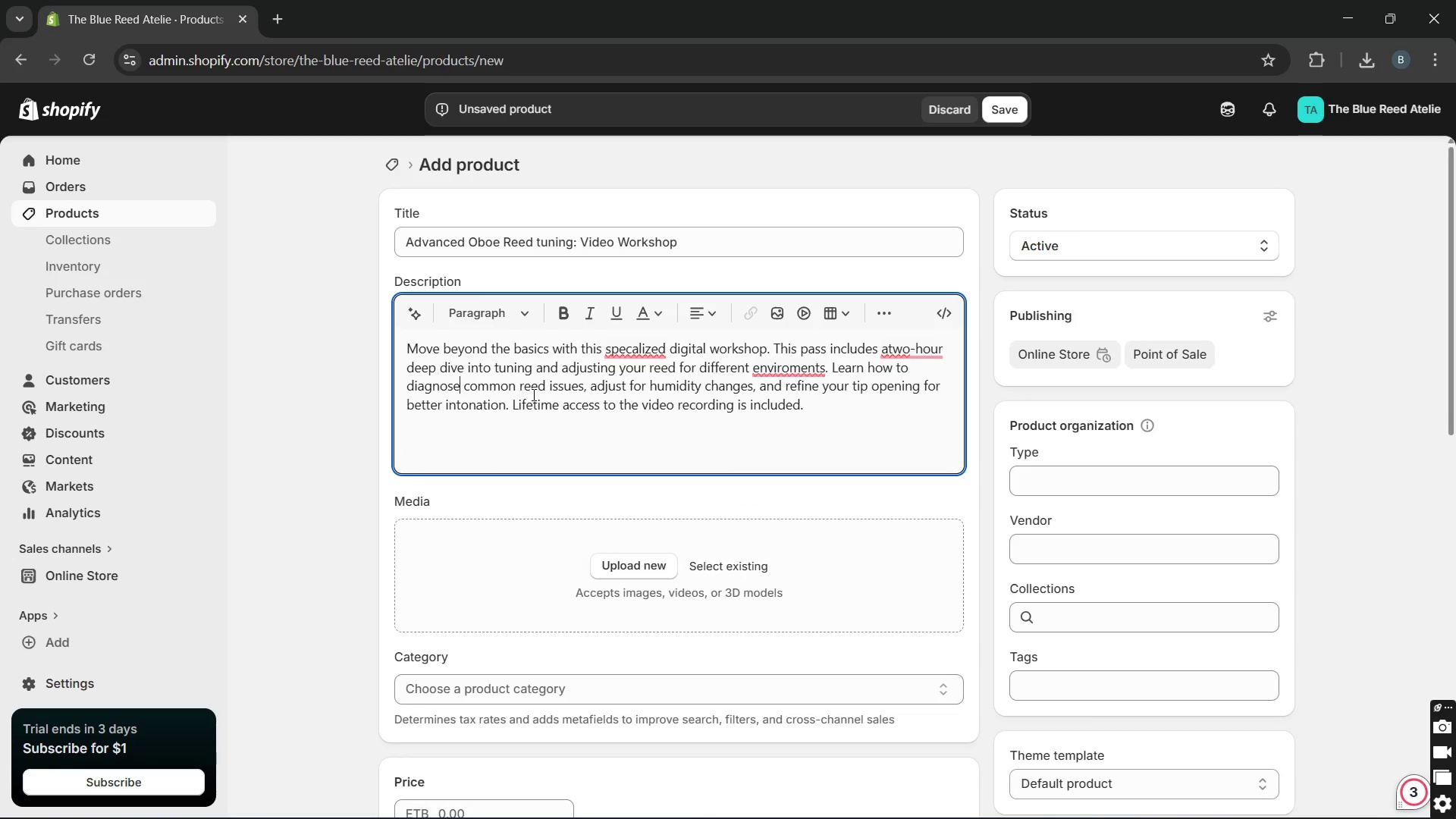 
key(Unknown)
 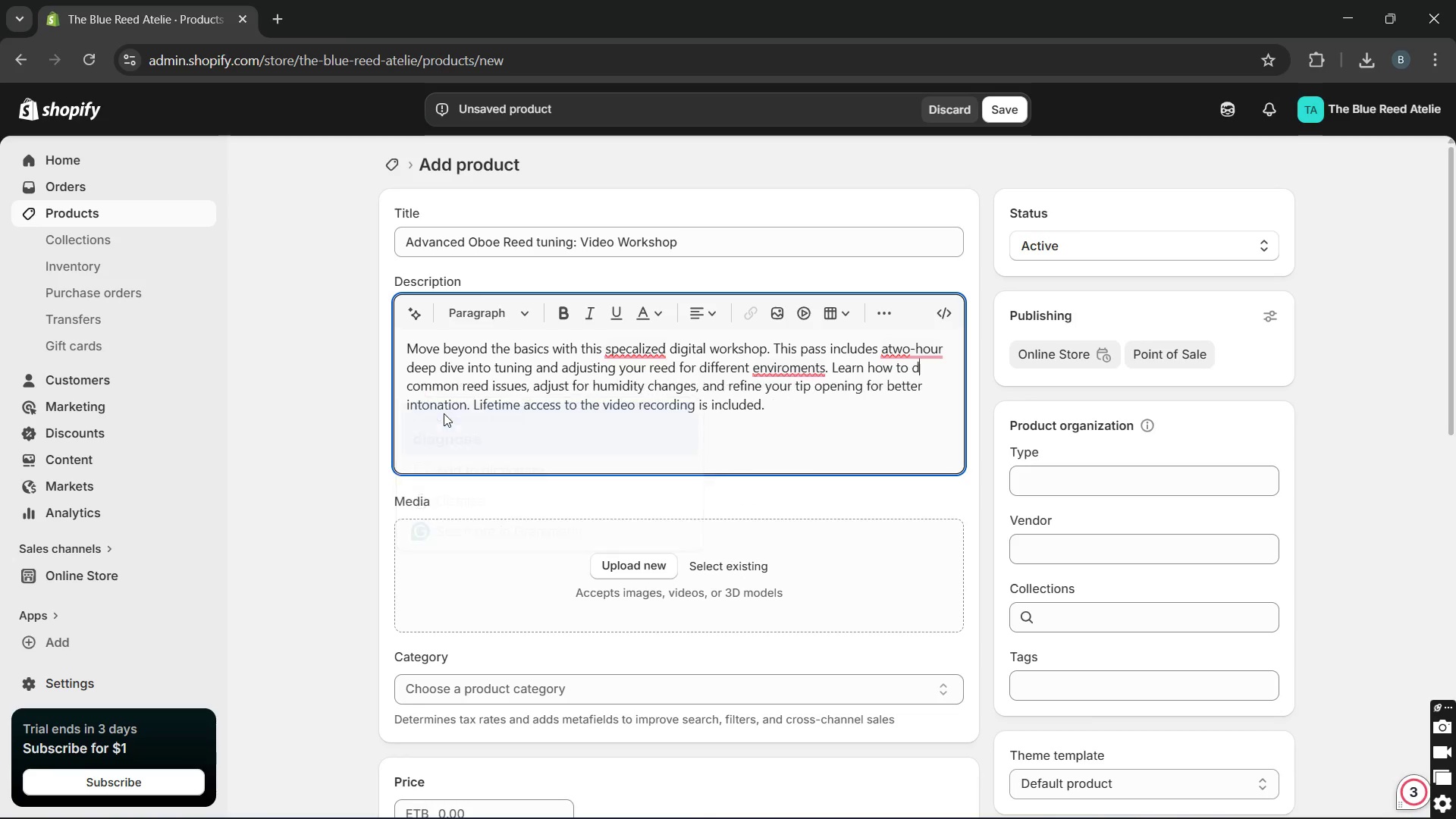 
key(Unknown)
 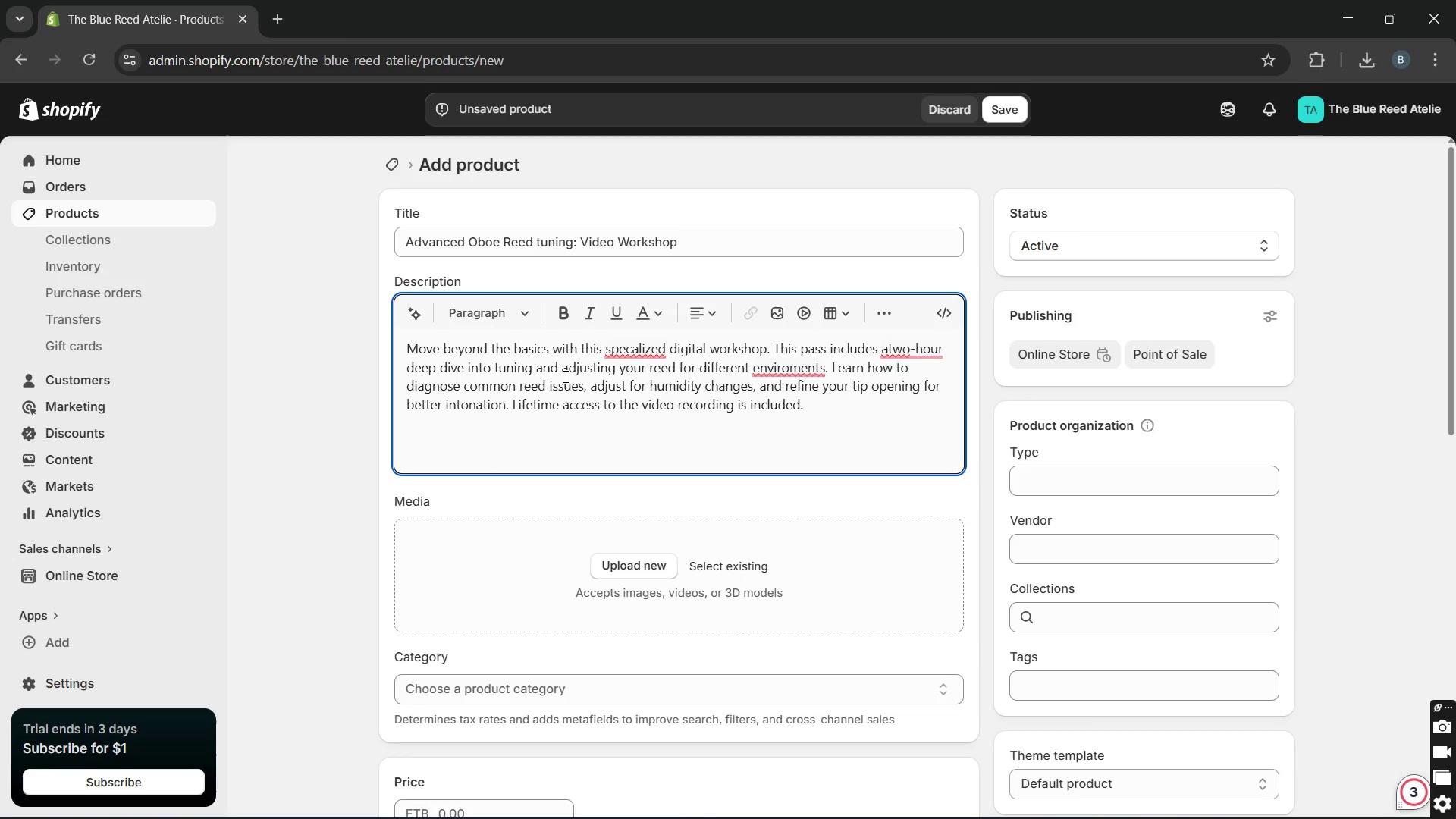 
key(Unknown)
 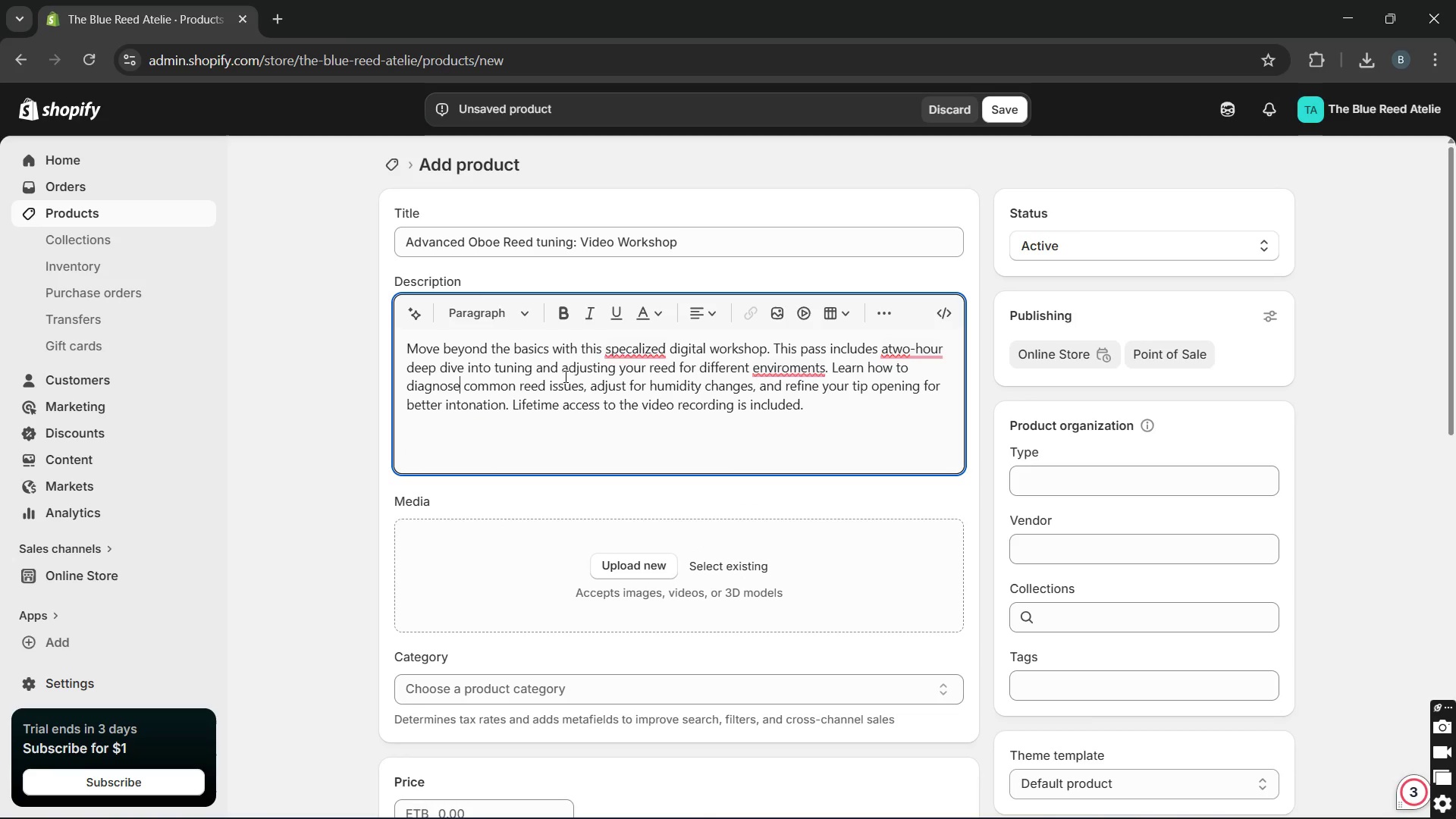 
key(Unknown)
 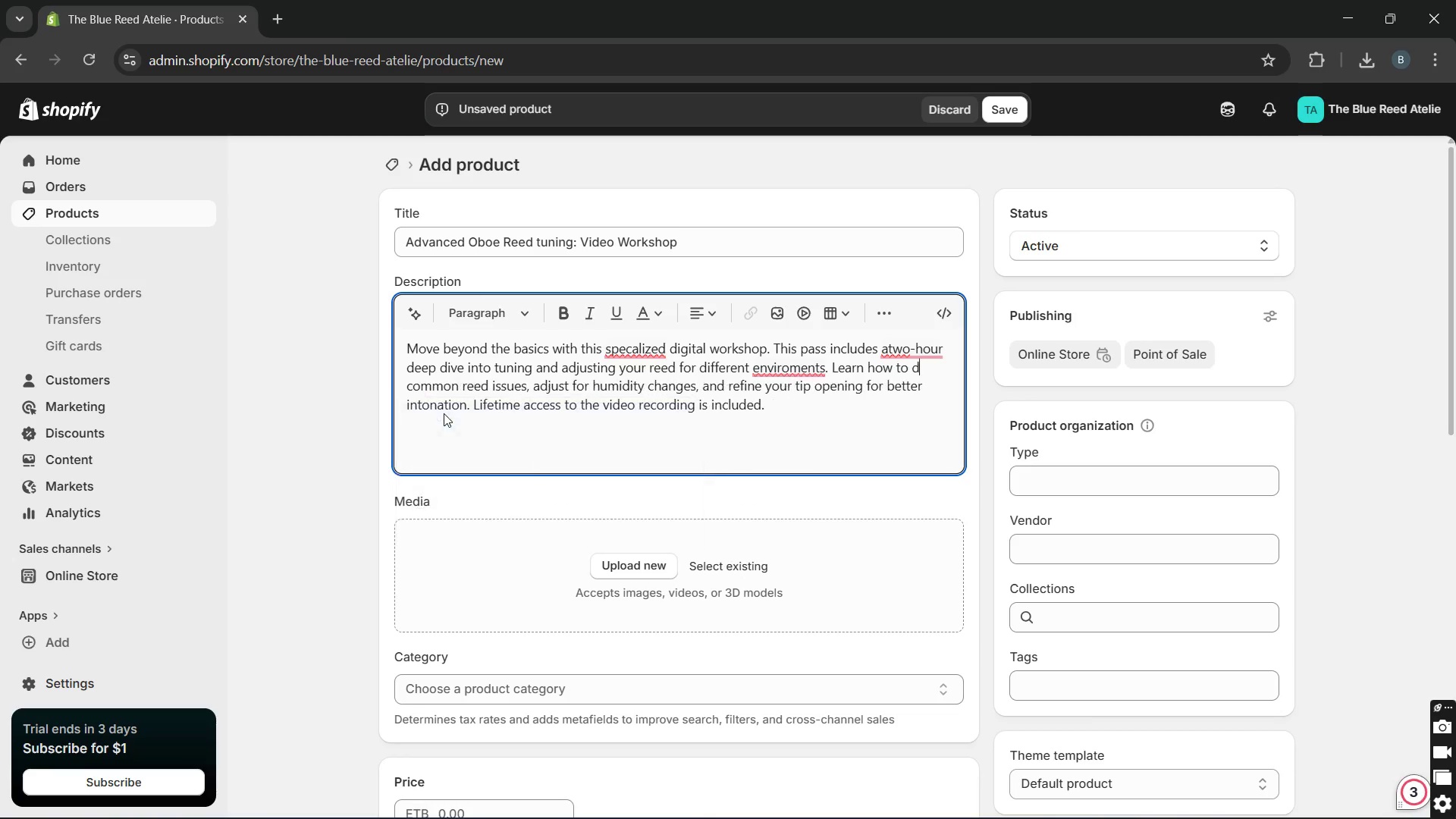 
hold_key(key=Unknown, duration=2.67)
 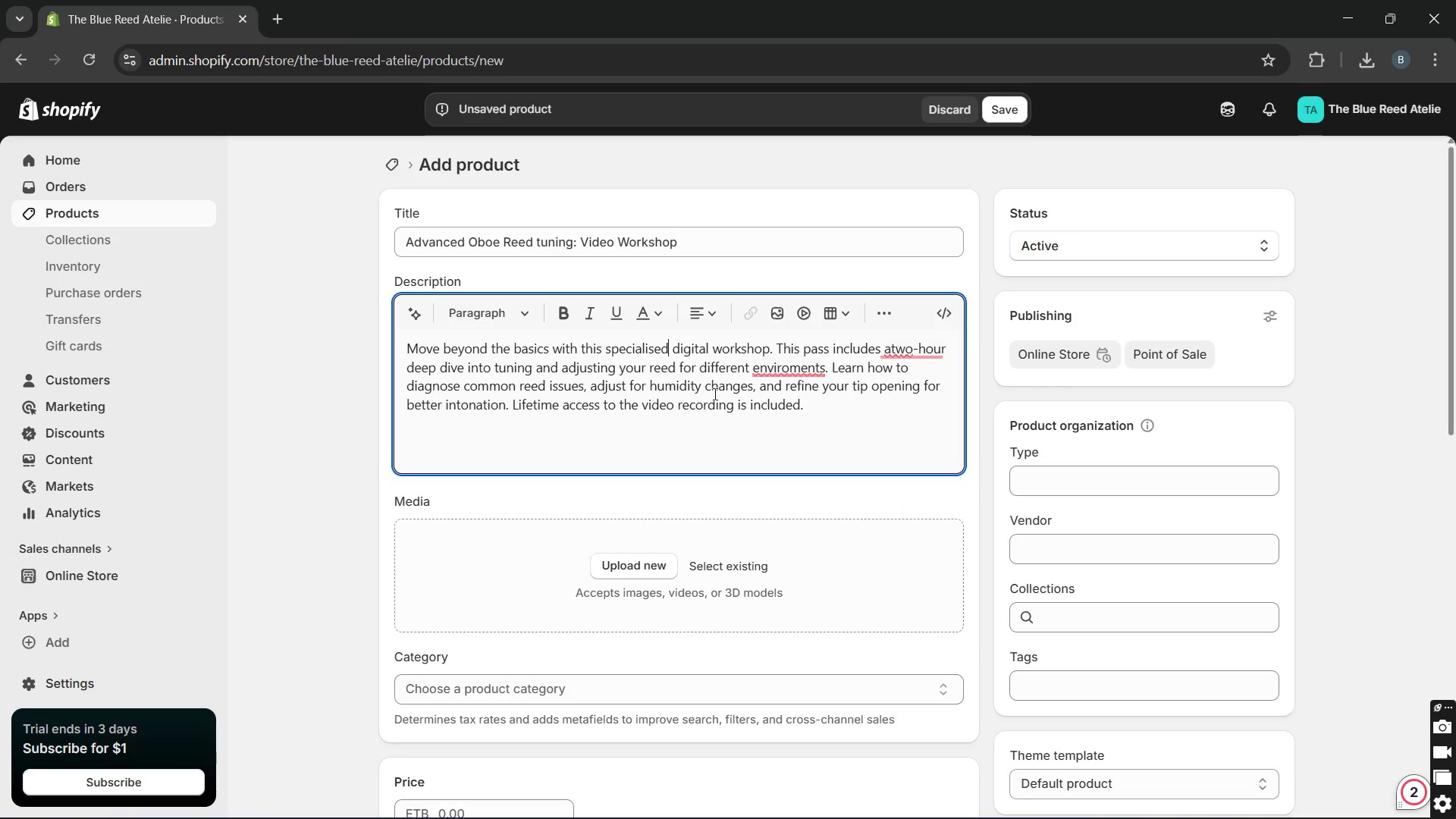 
left_click([642, 406])
 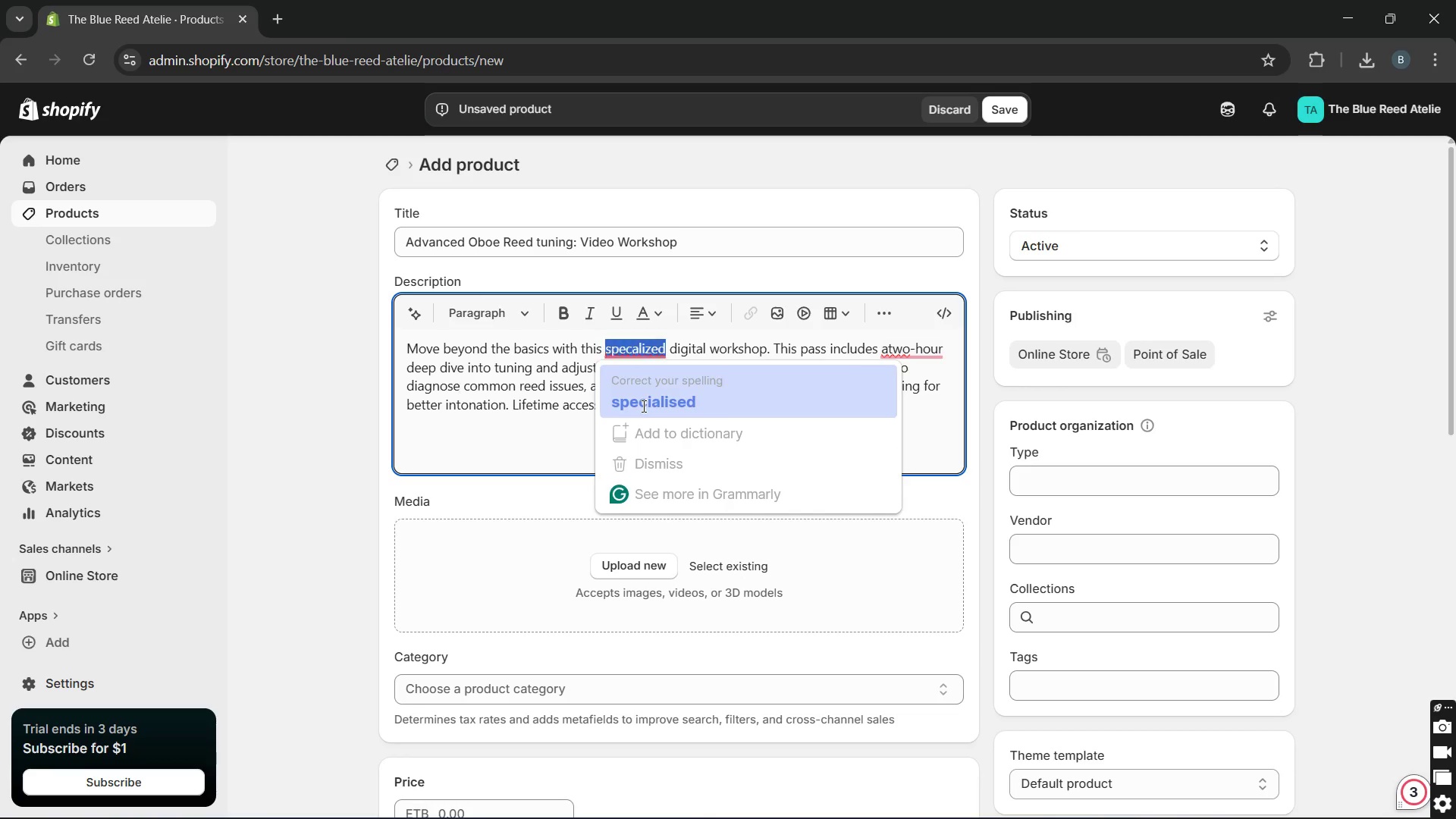 
key(Unknown)
 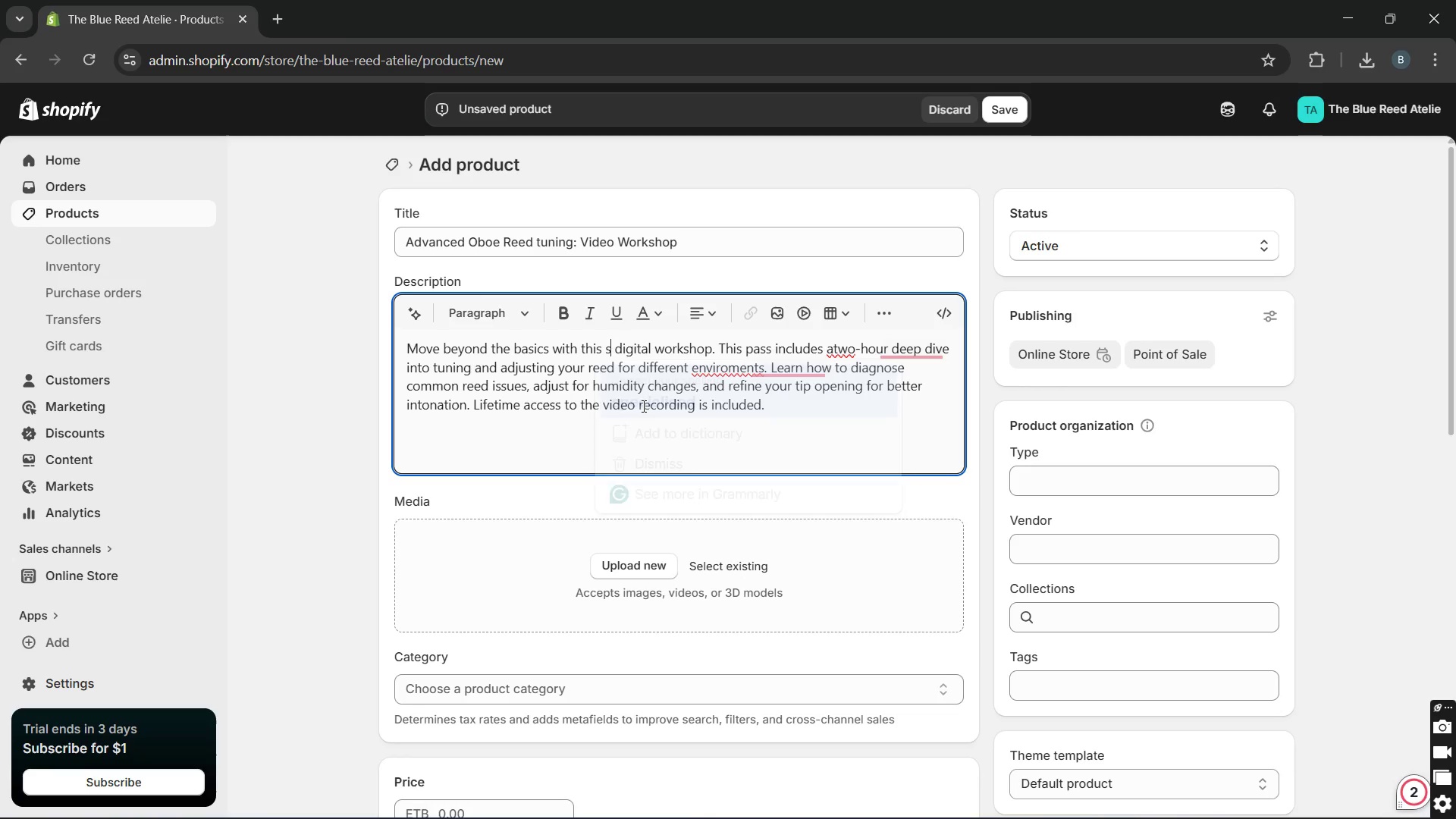 
key(Unknown)
 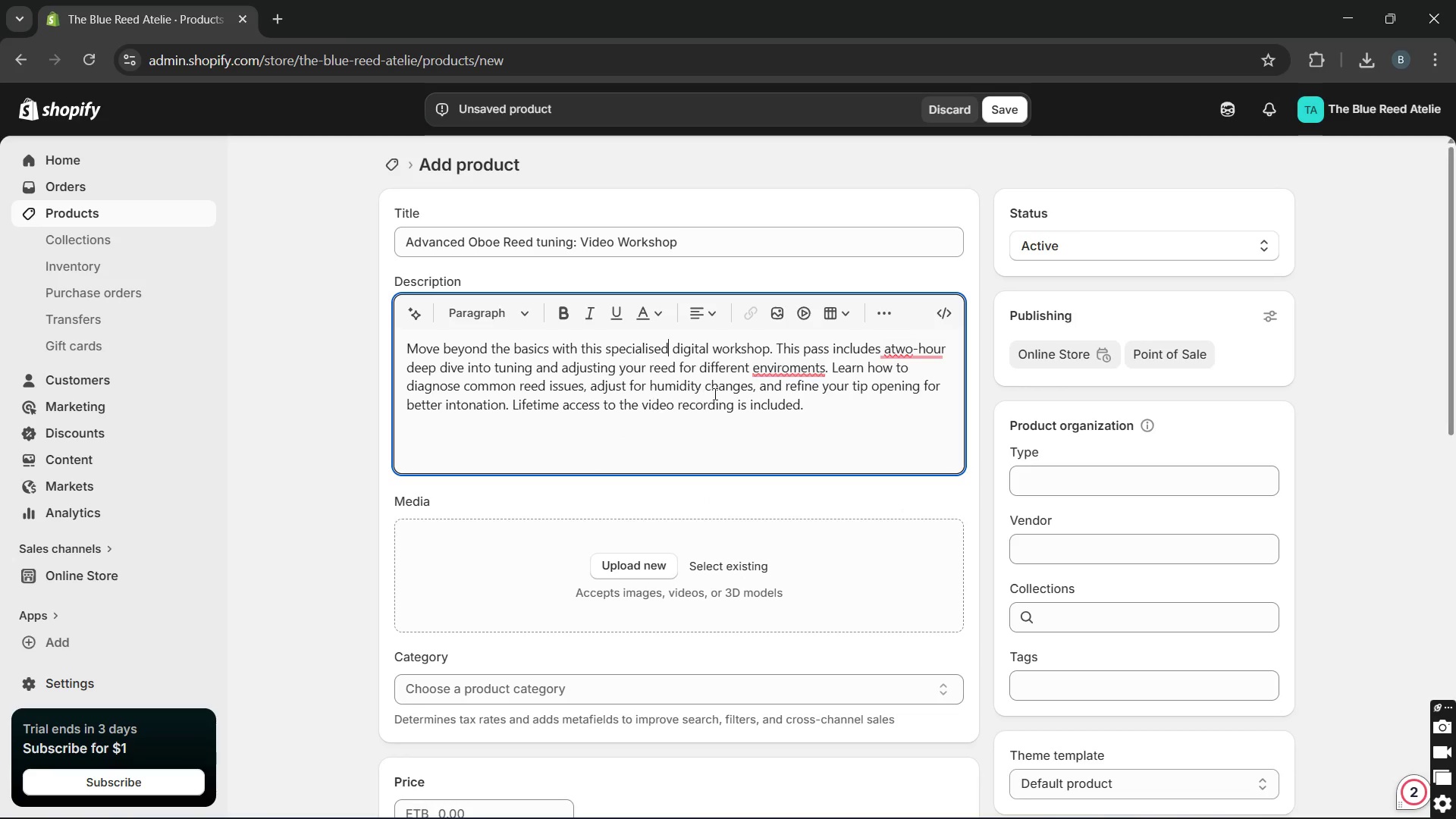 
key(Unknown)
 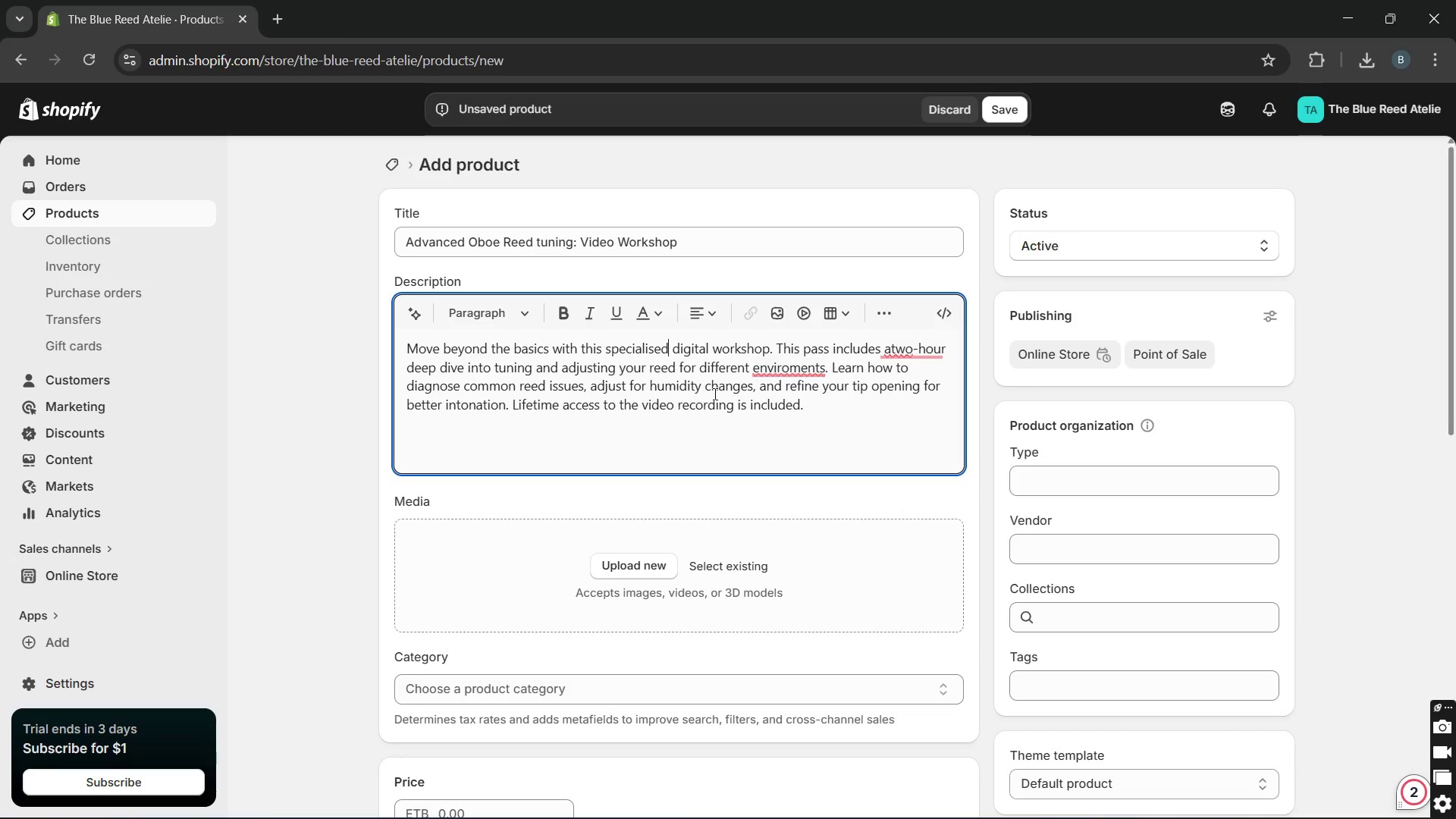 
key(Unknown)
 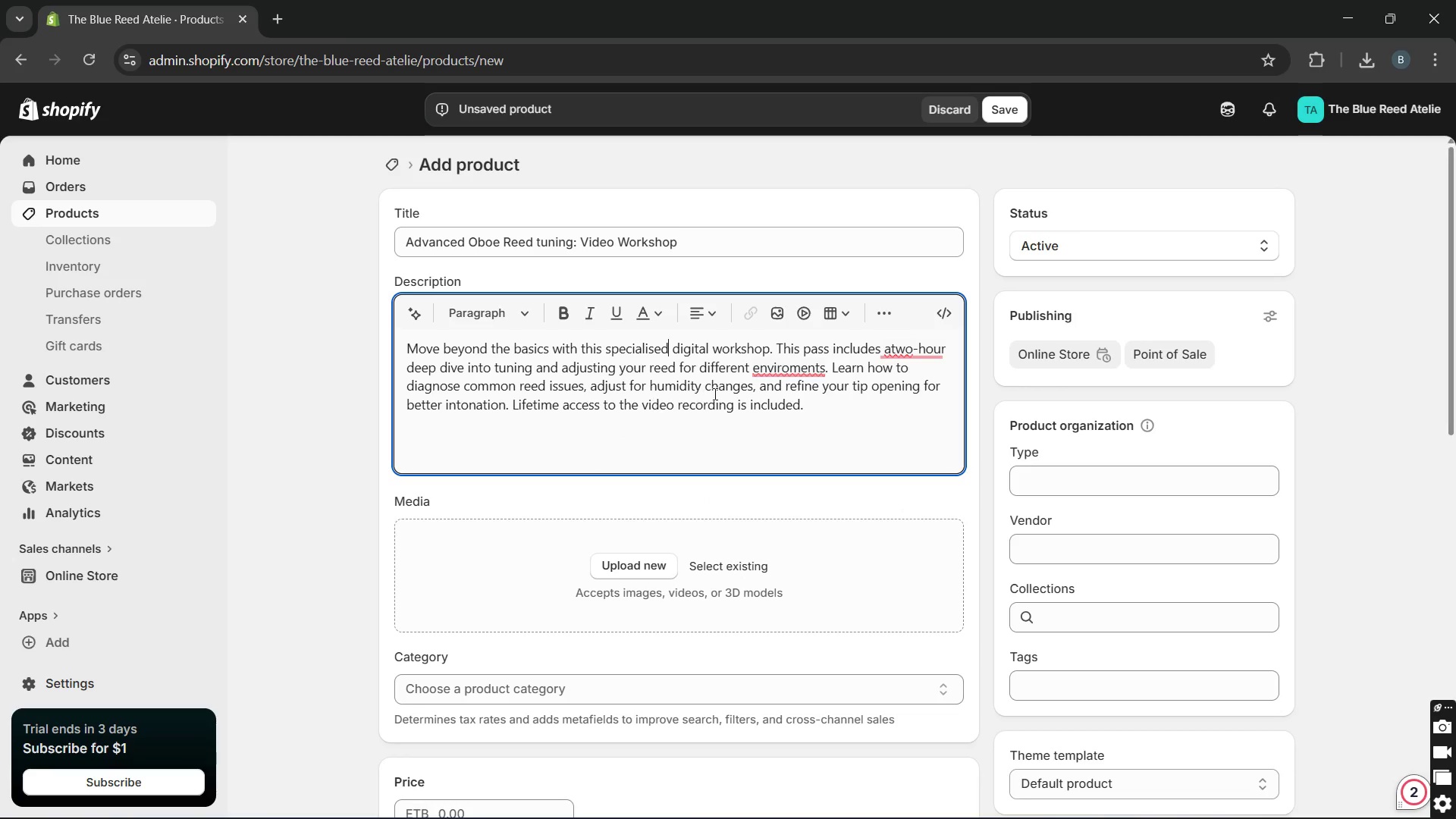 
key(Unknown)
 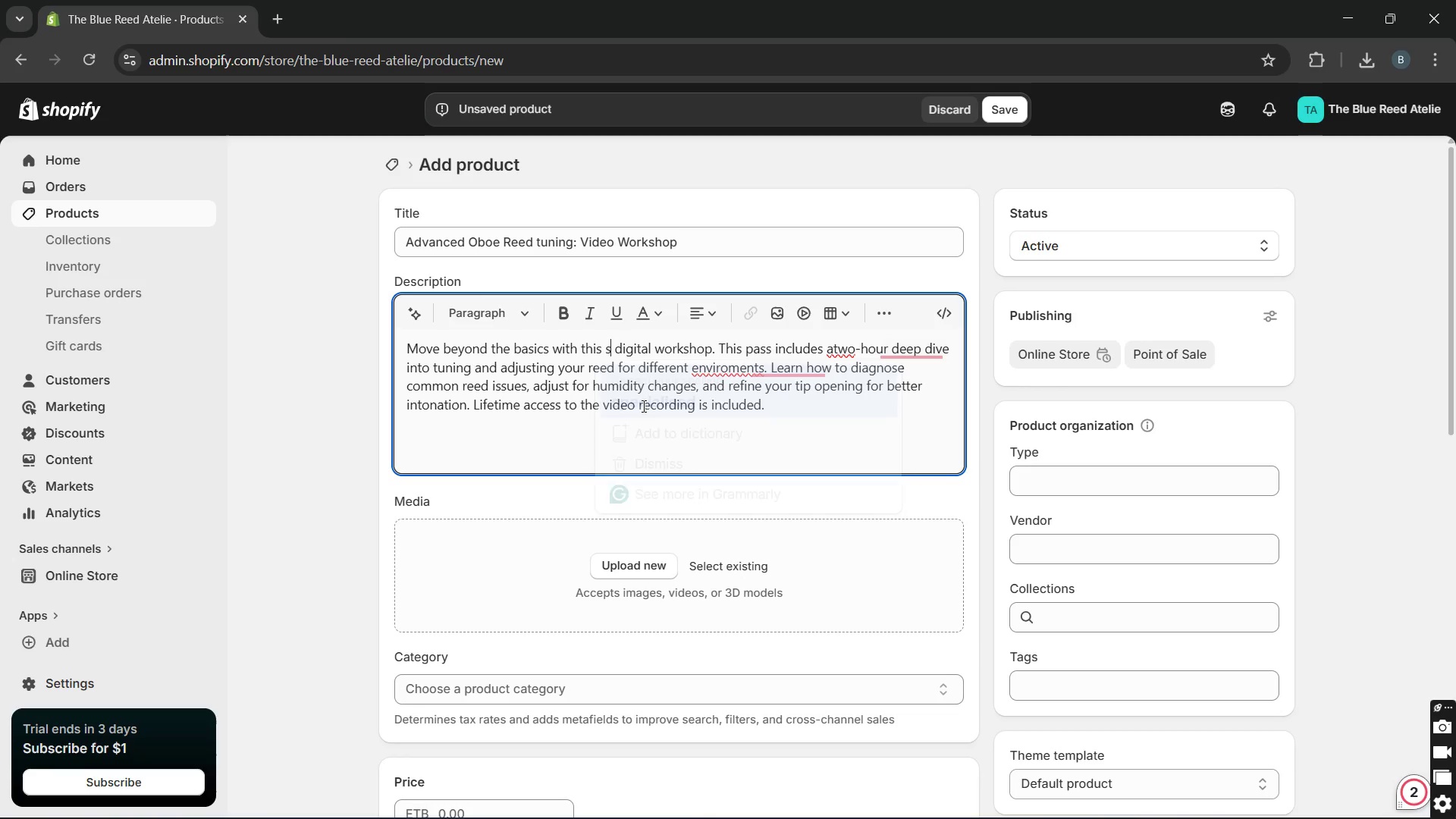 
key(Unknown)
 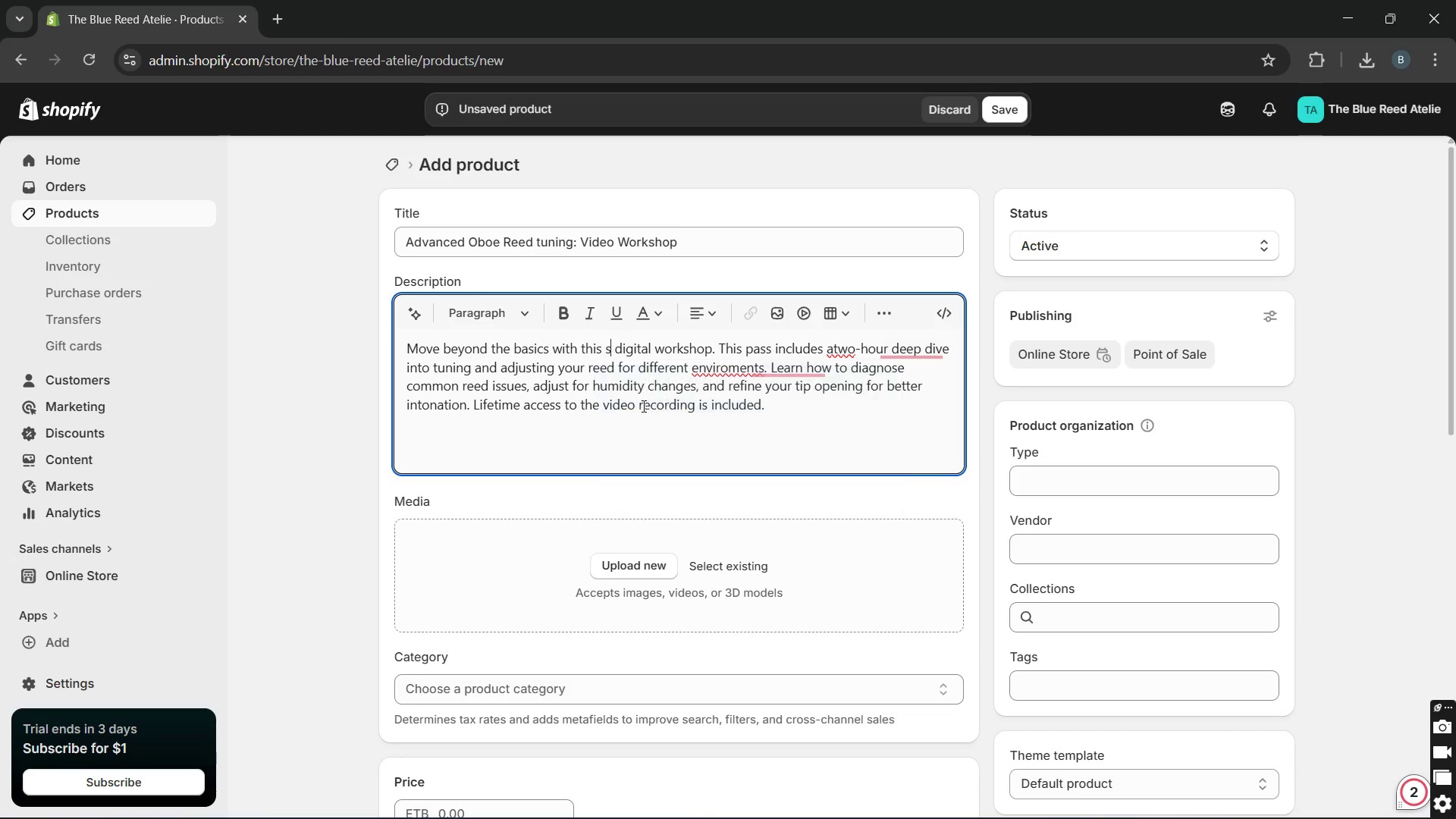 
key(Unknown)
 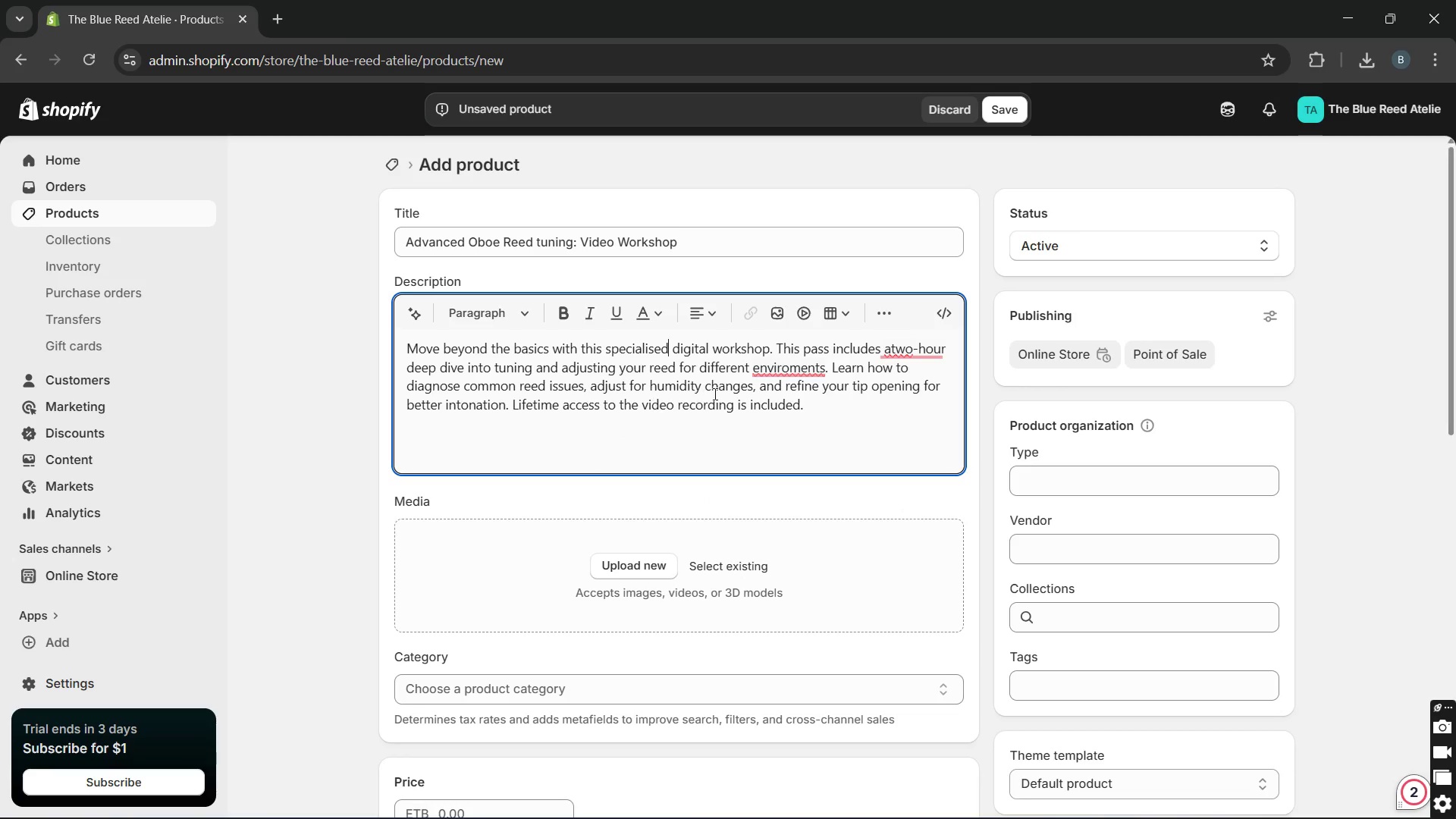 
key(Unknown)
 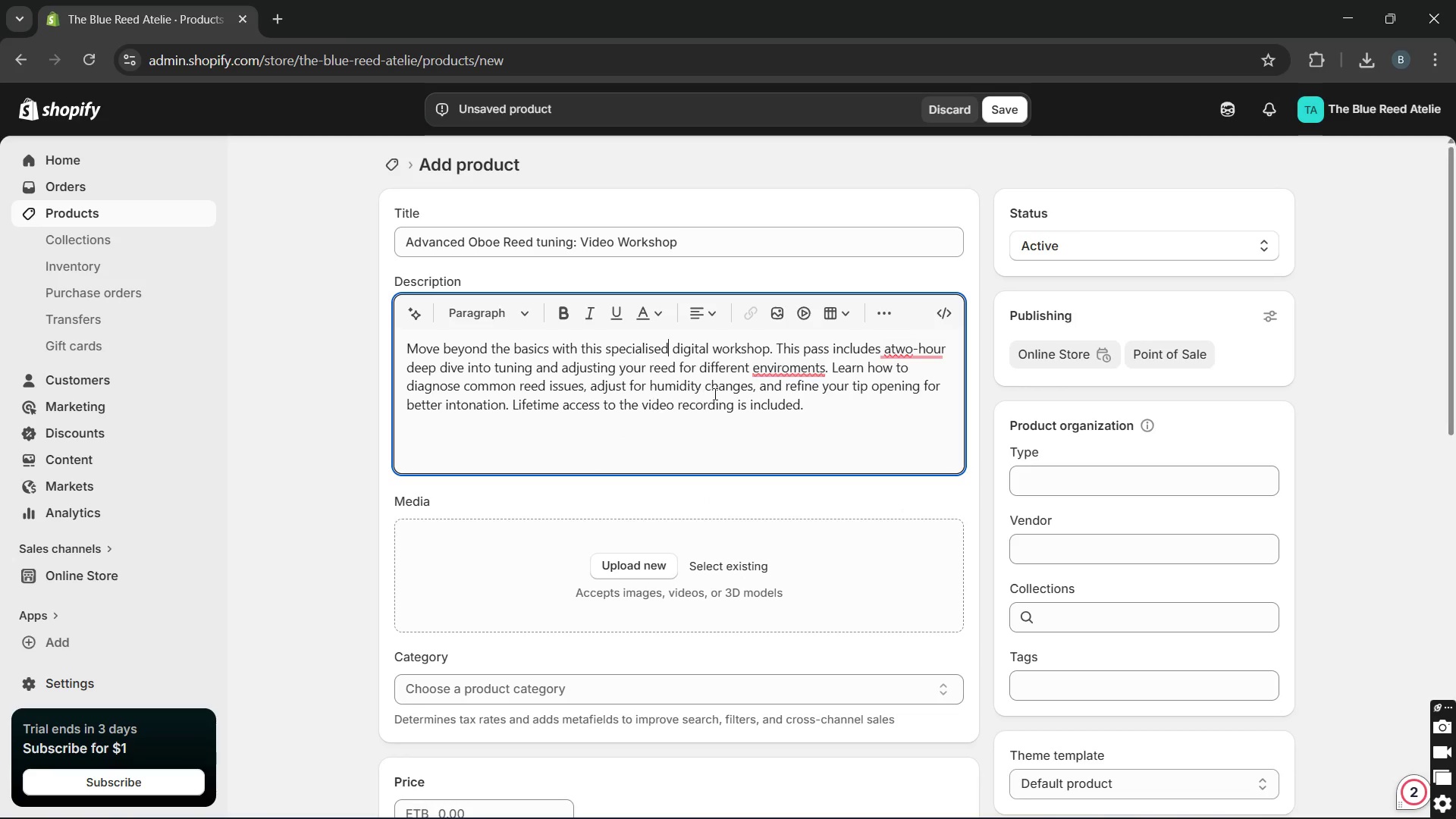 
key(Unknown)
 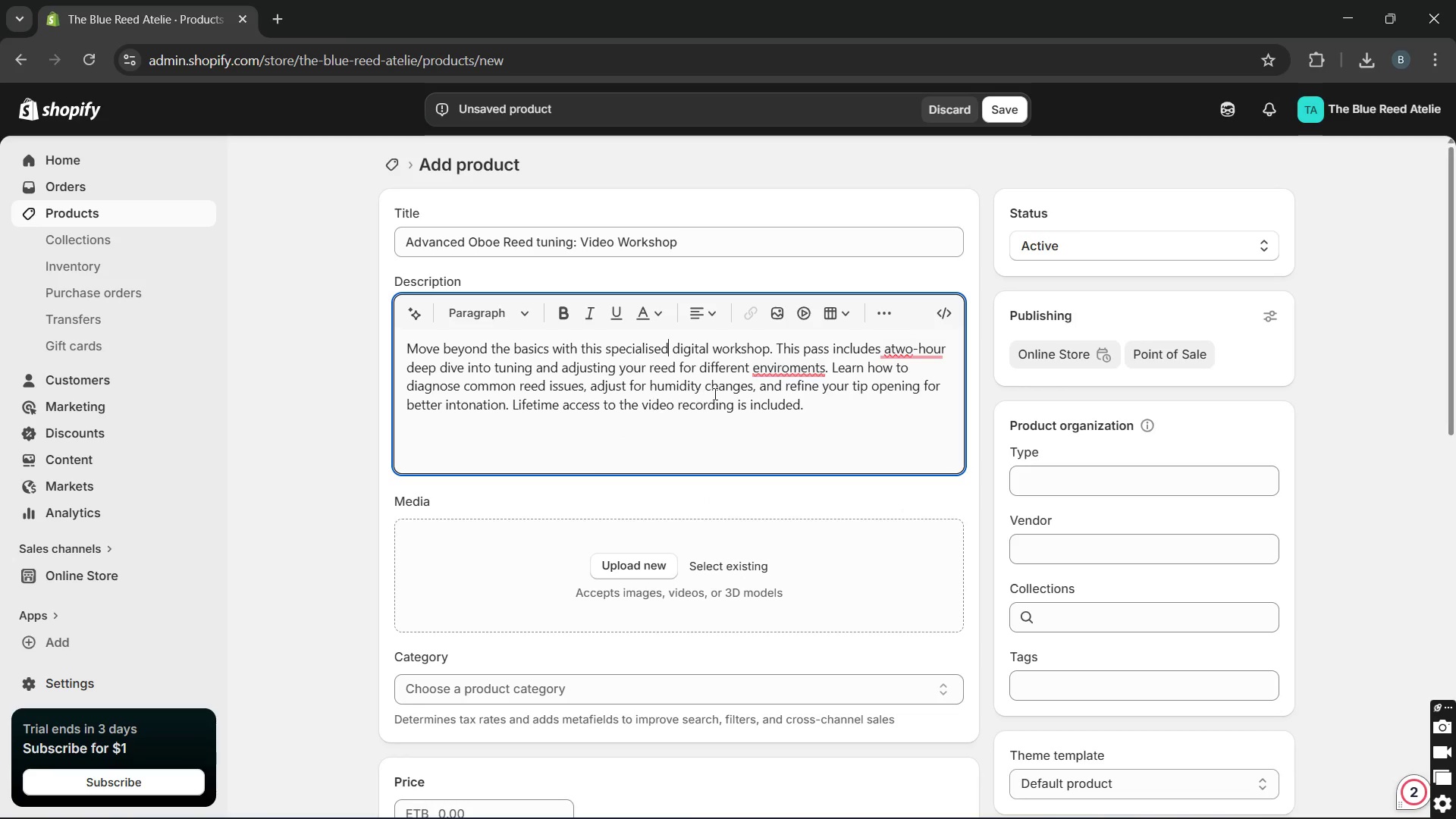 
key(Unknown)
 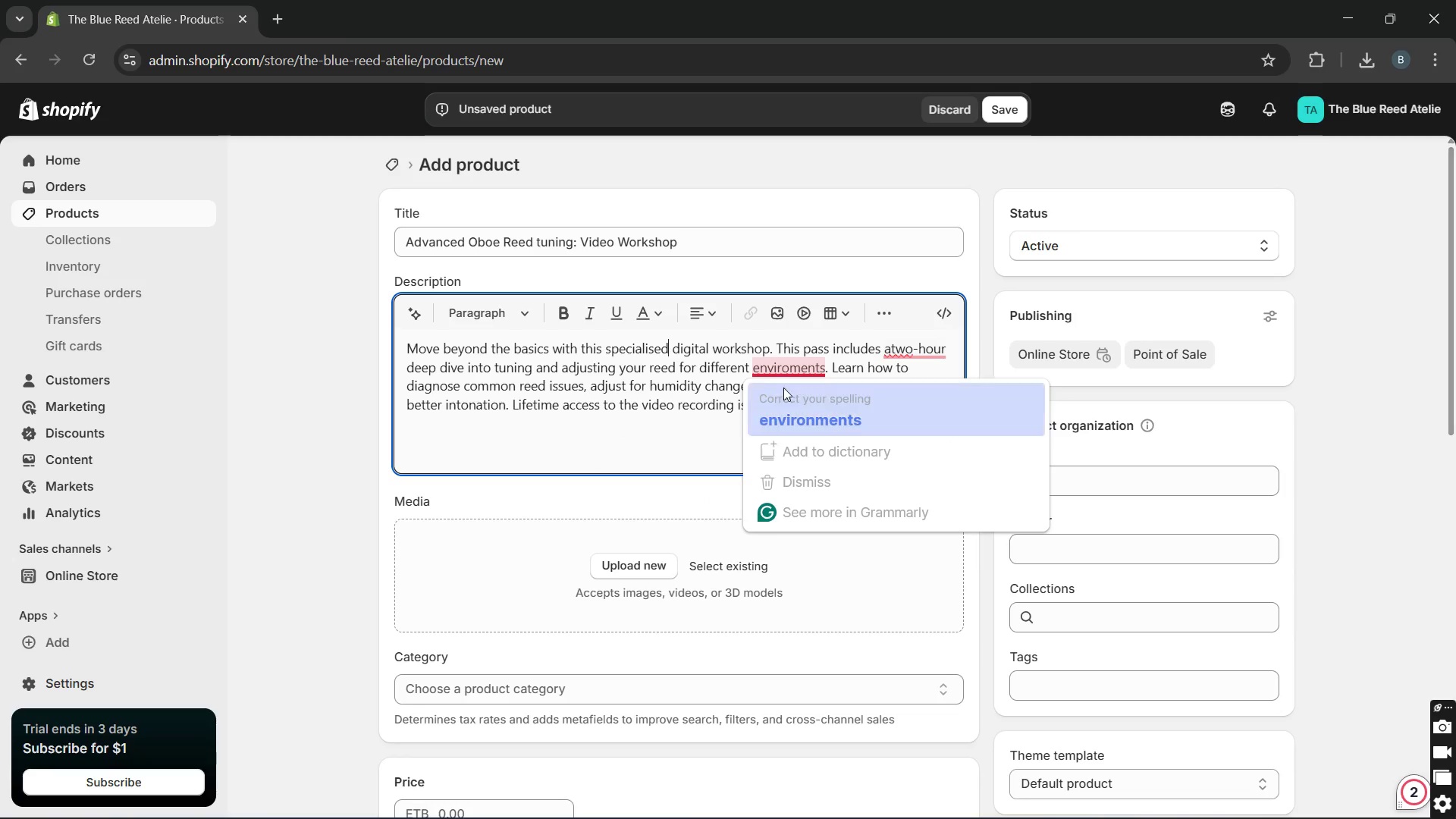 
left_click([788, 403])
 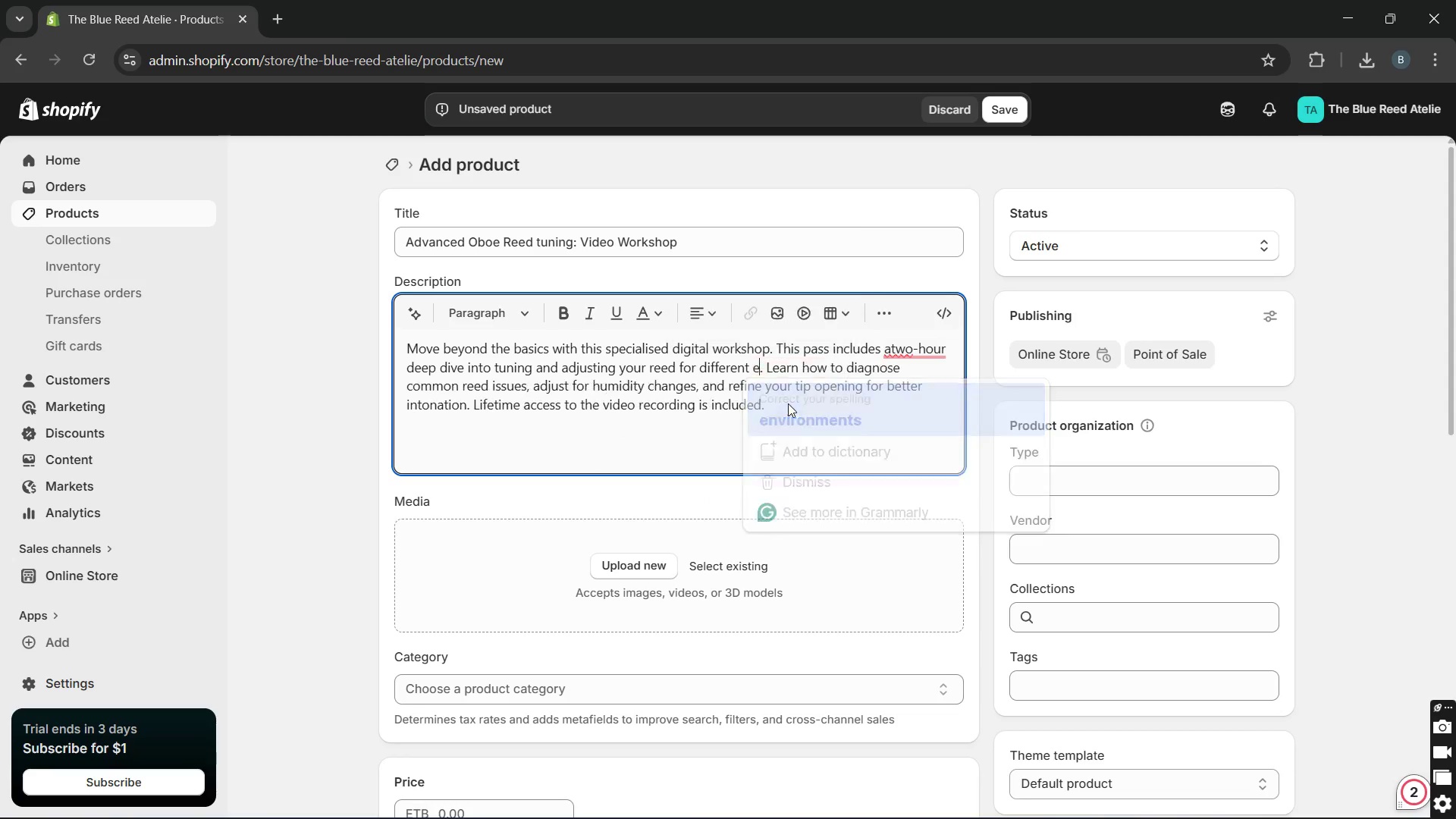 
key(Unknown)
 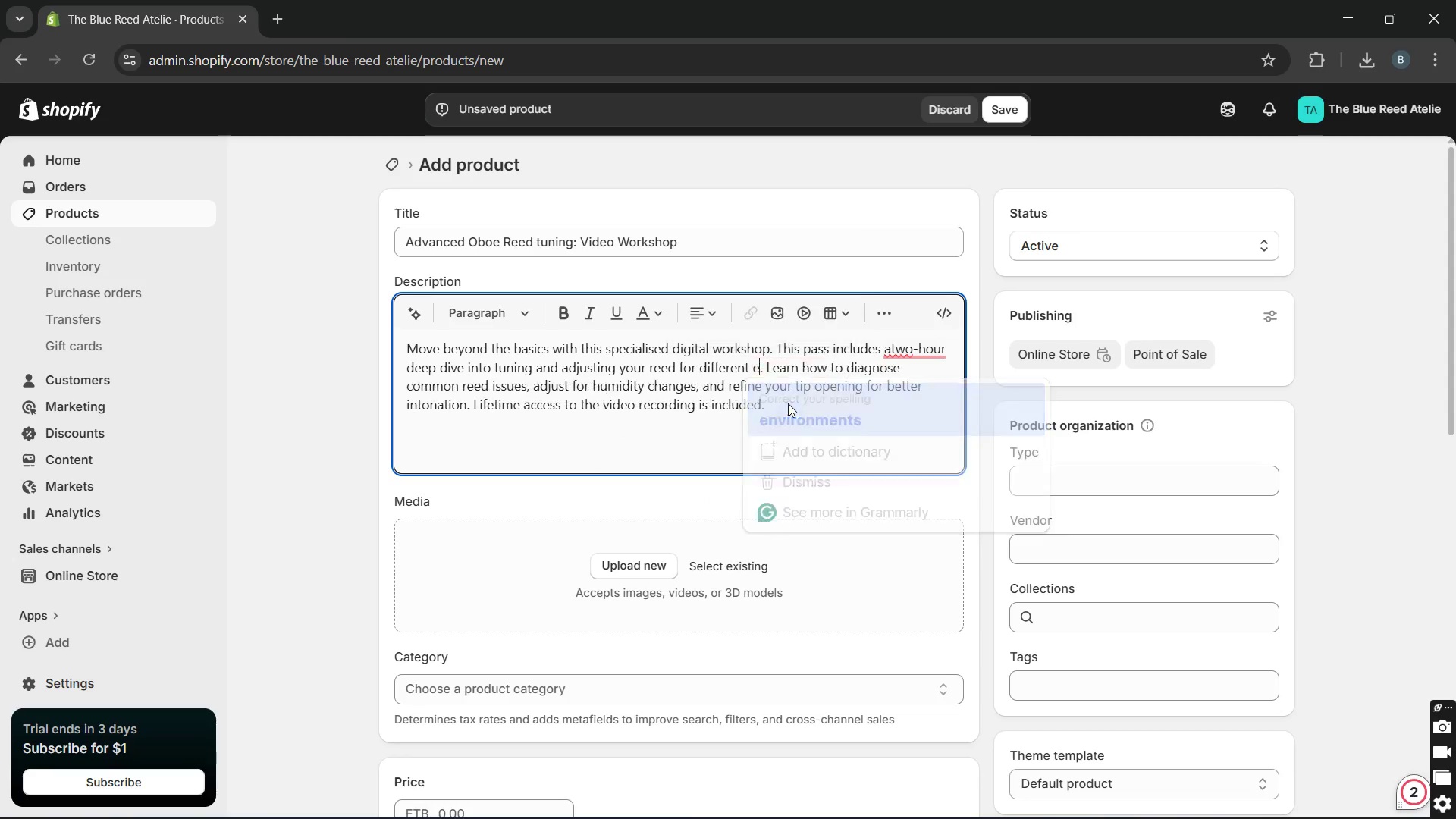 
key(Unknown)
 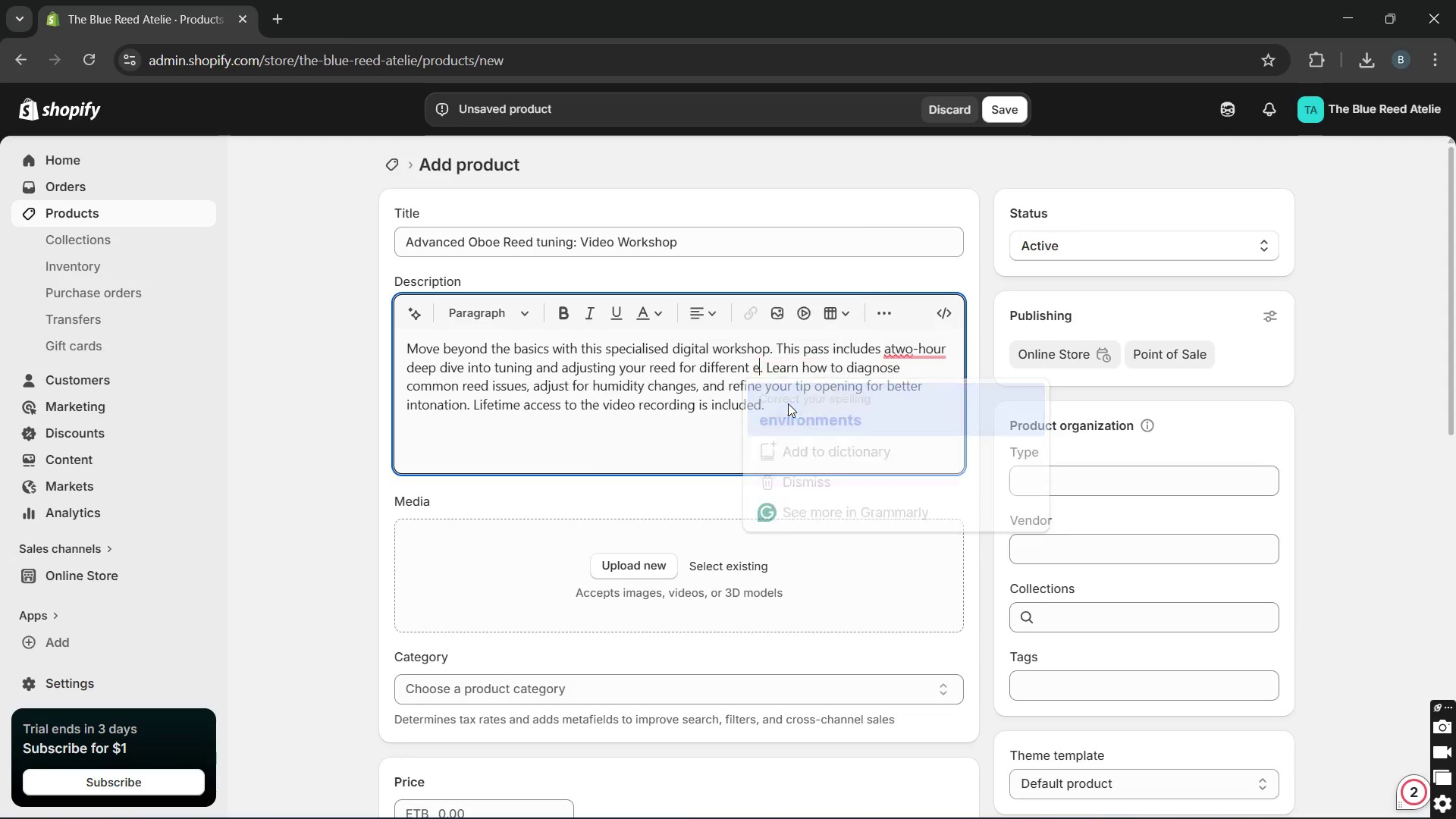 
key(Unknown)
 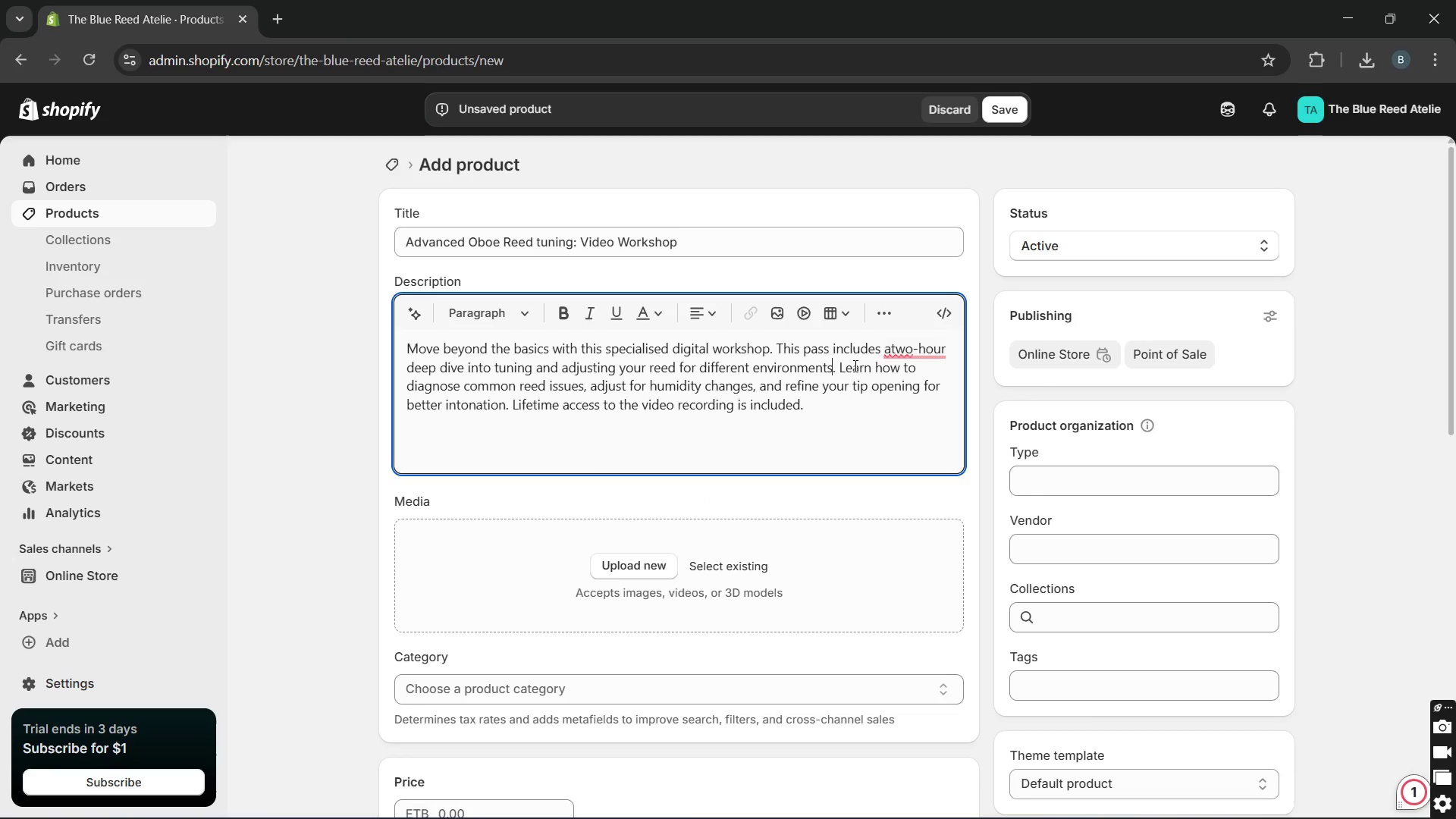 
key(Unknown)
 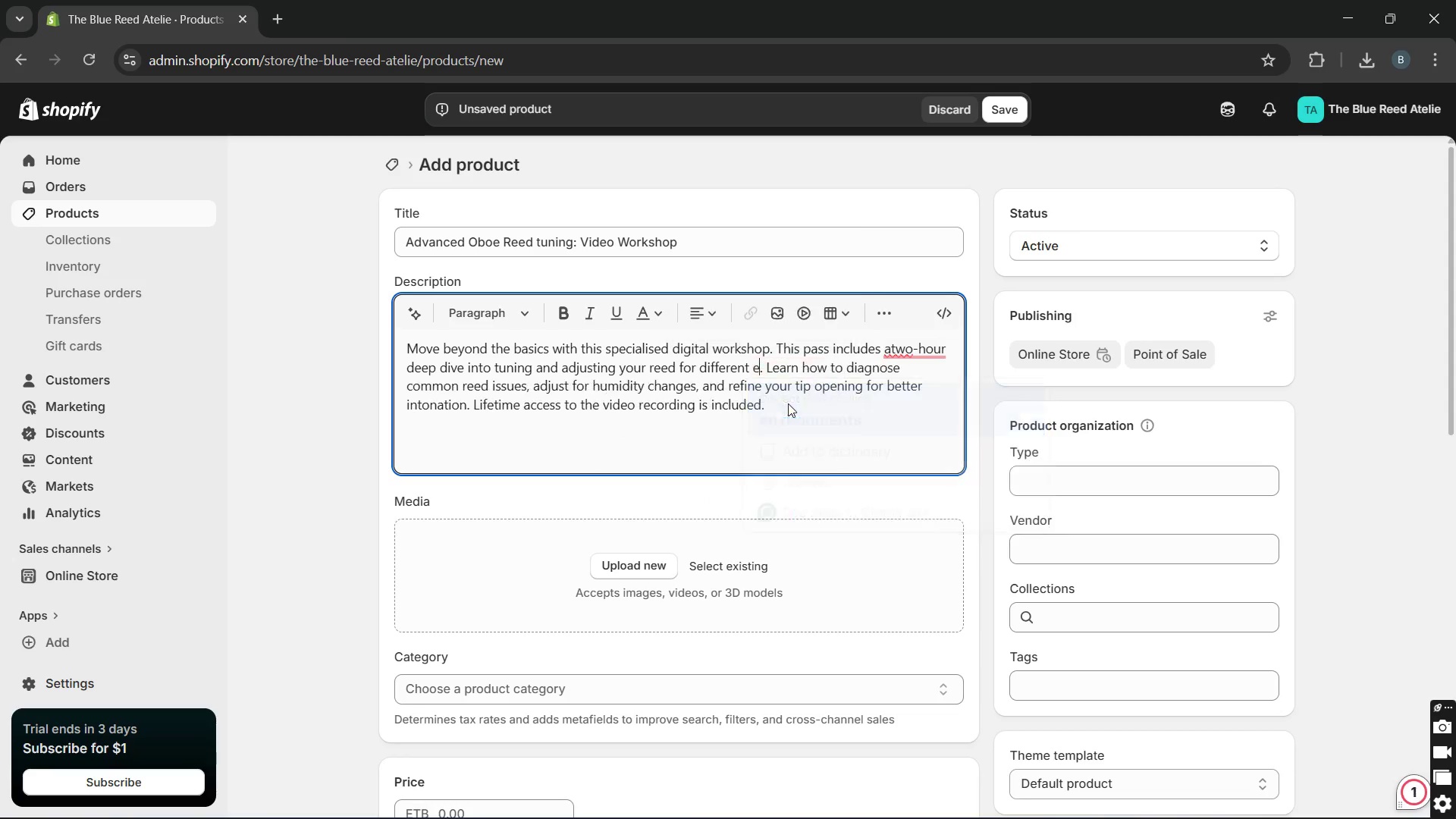 
key(Unknown)
 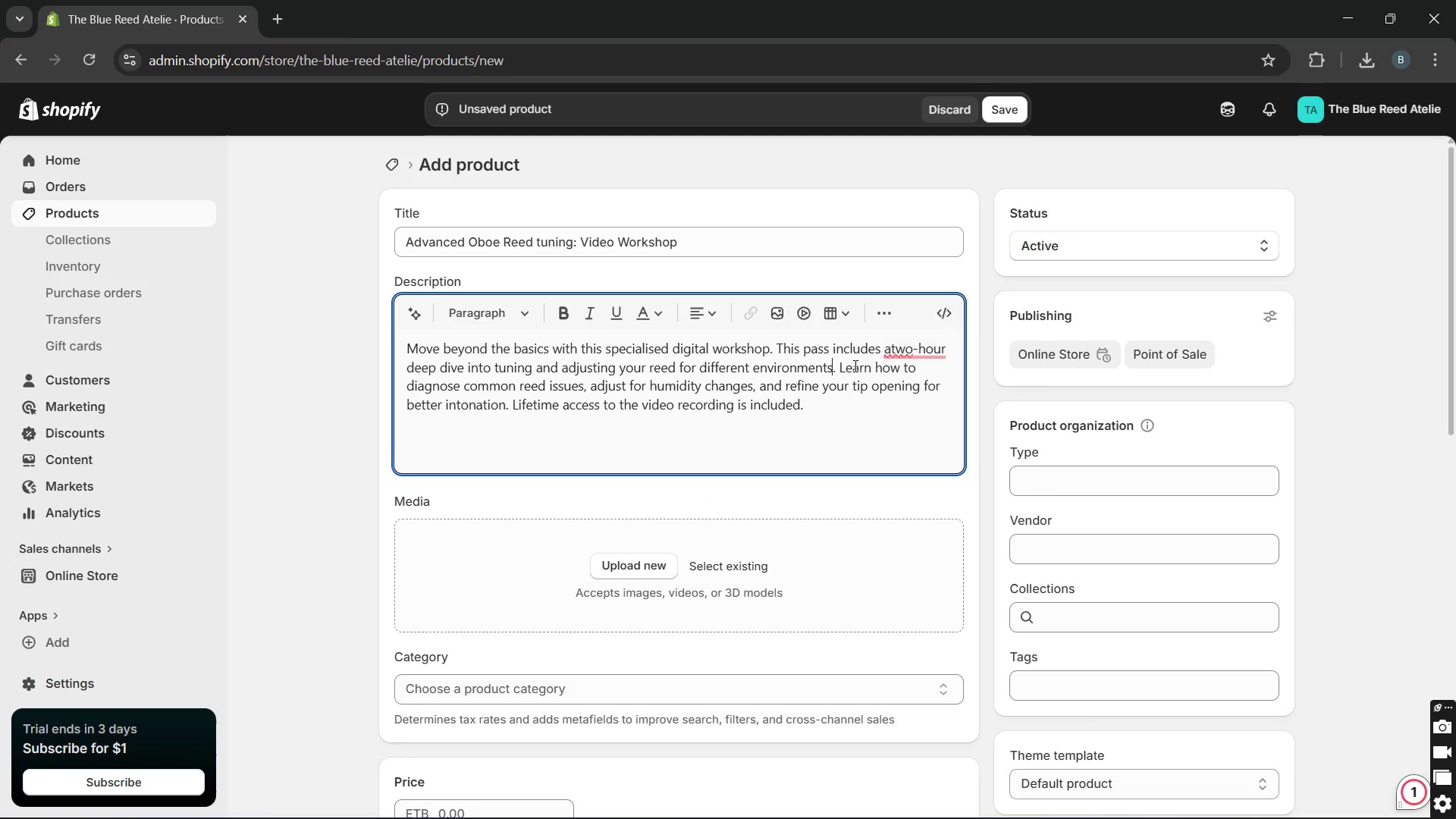 
key(Unknown)
 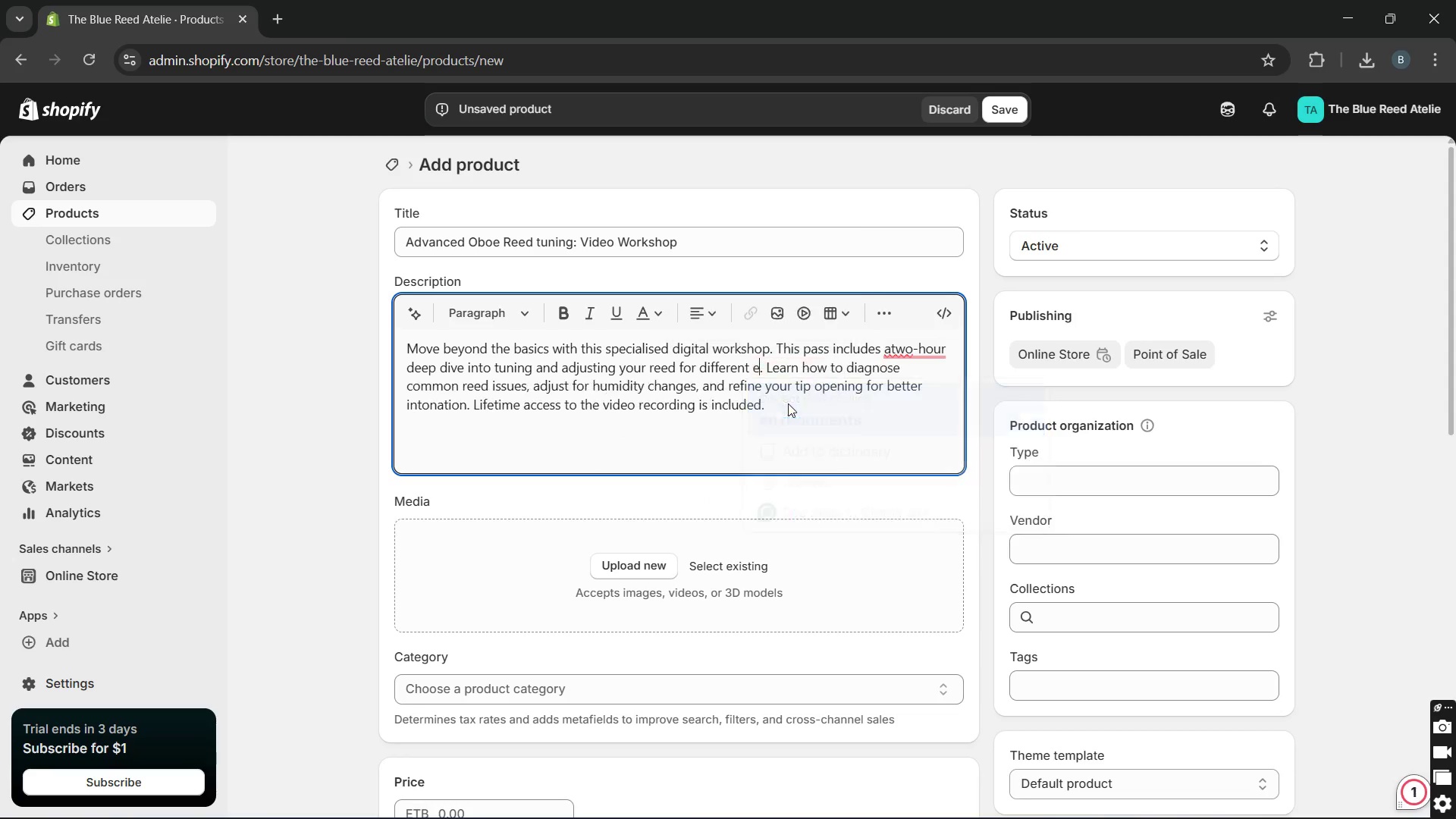 
key(Unknown)
 